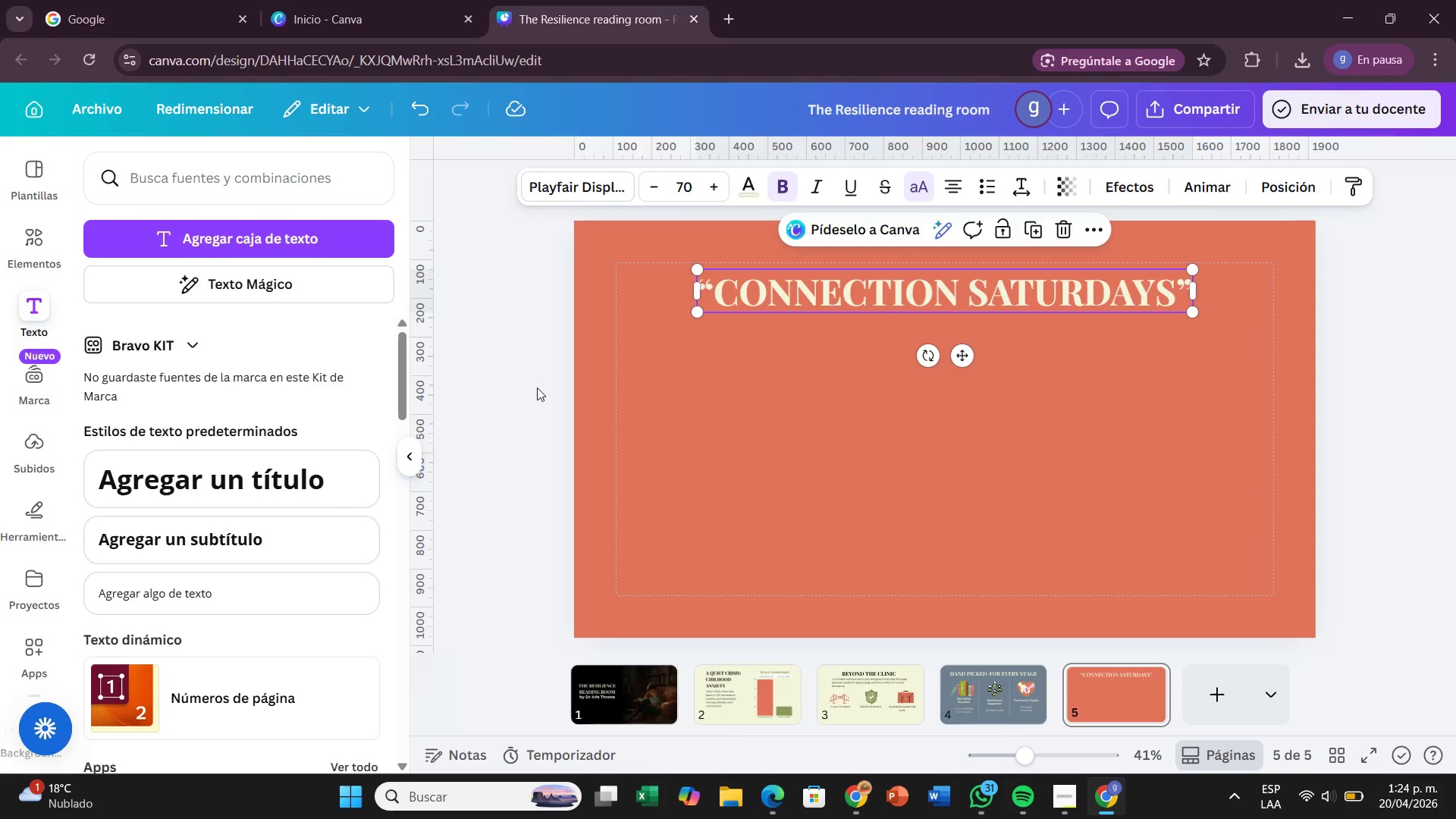 
wait(11.26)
 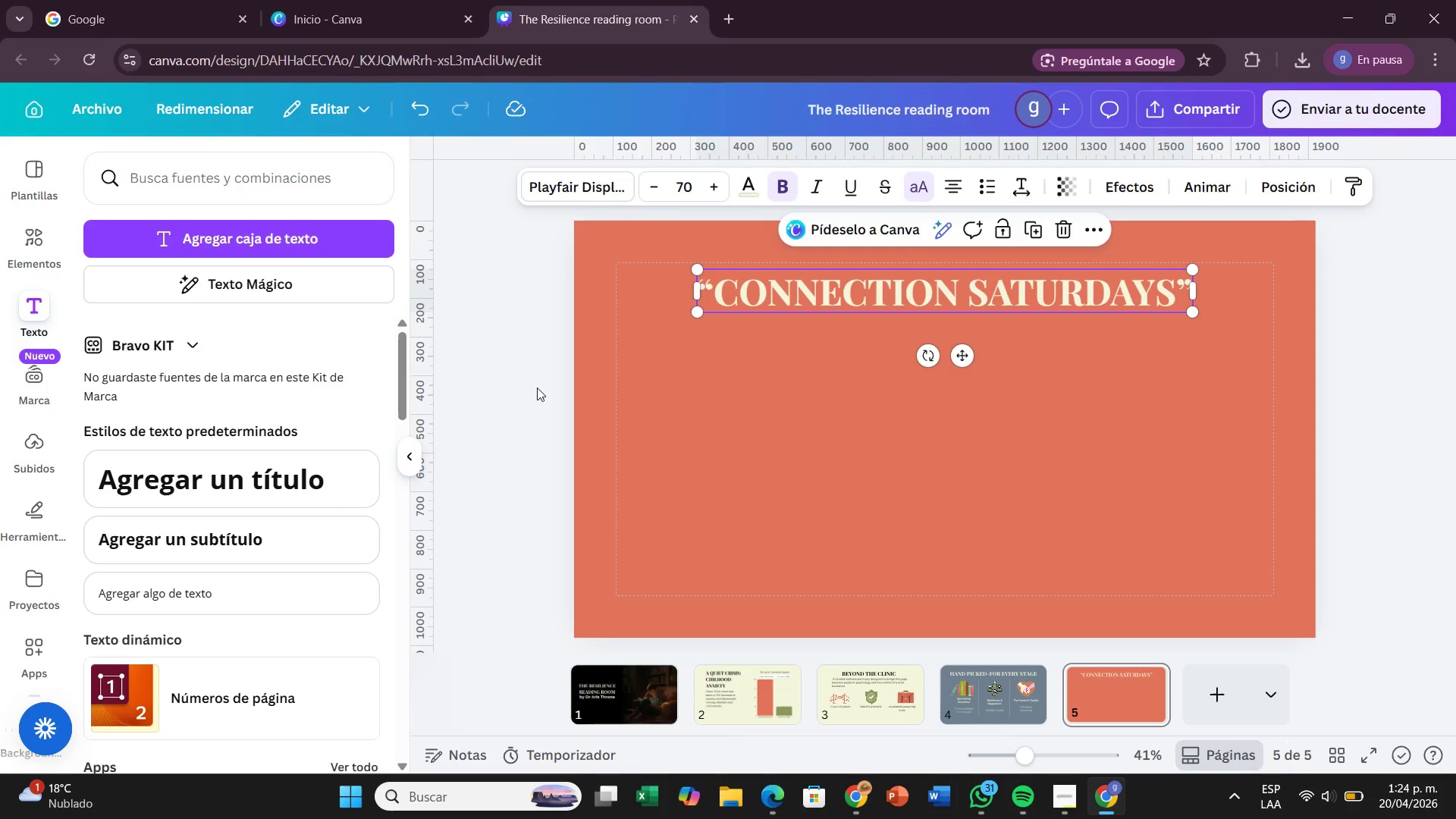 
left_click([21, 243])
 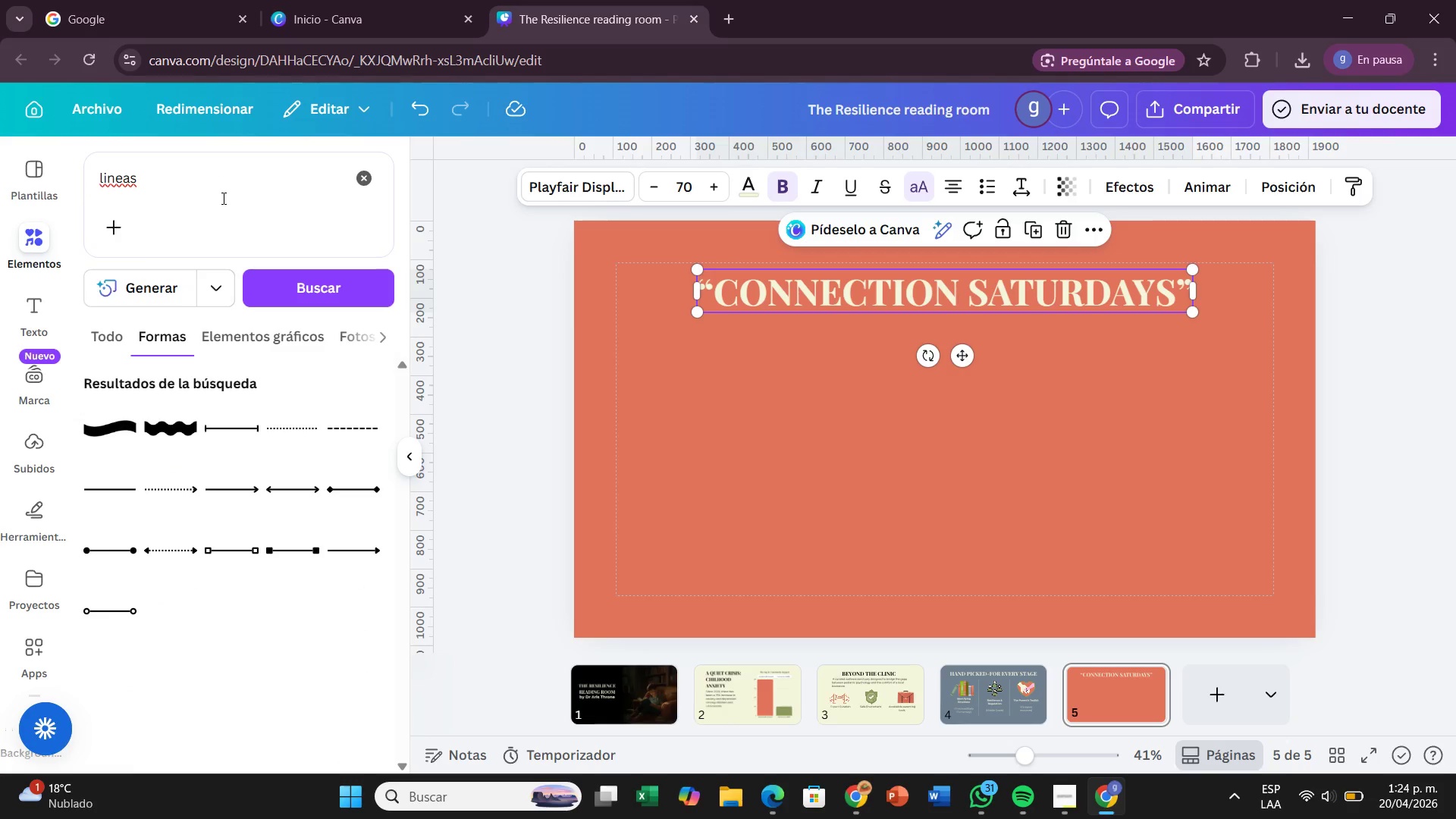 
left_click([222, 198])
 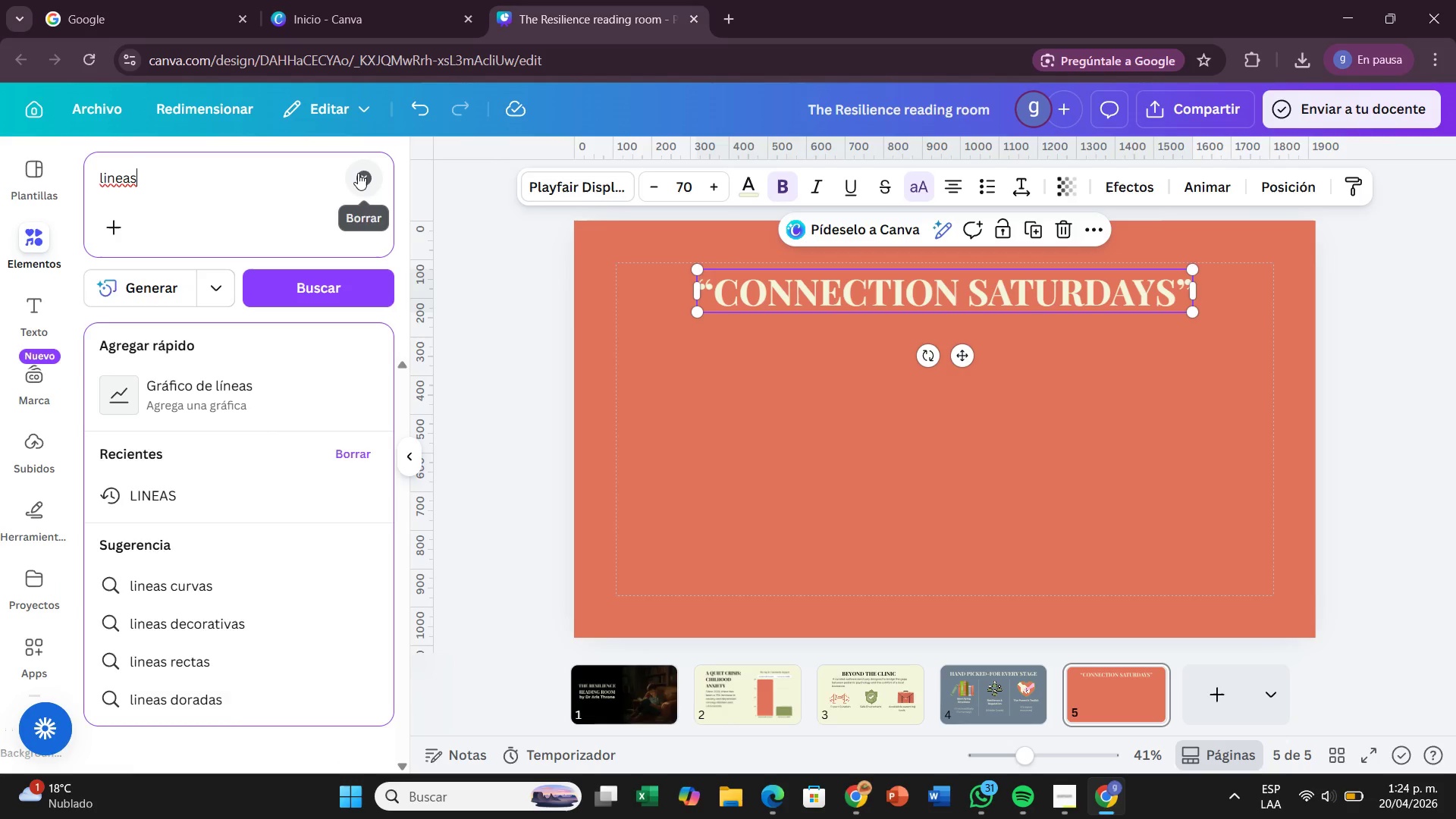 
left_click([358, 173])
 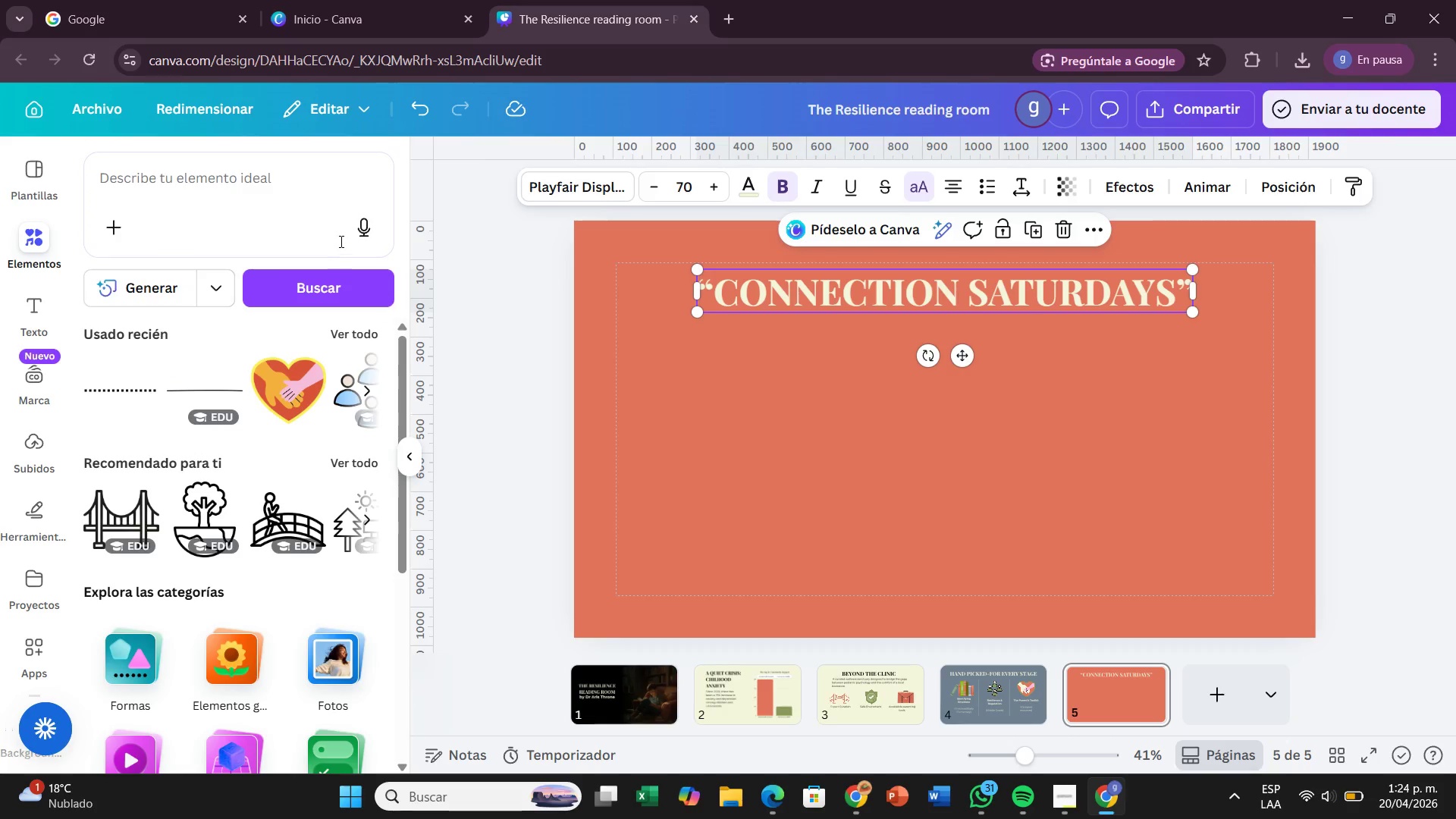 
left_click([303, 180])
 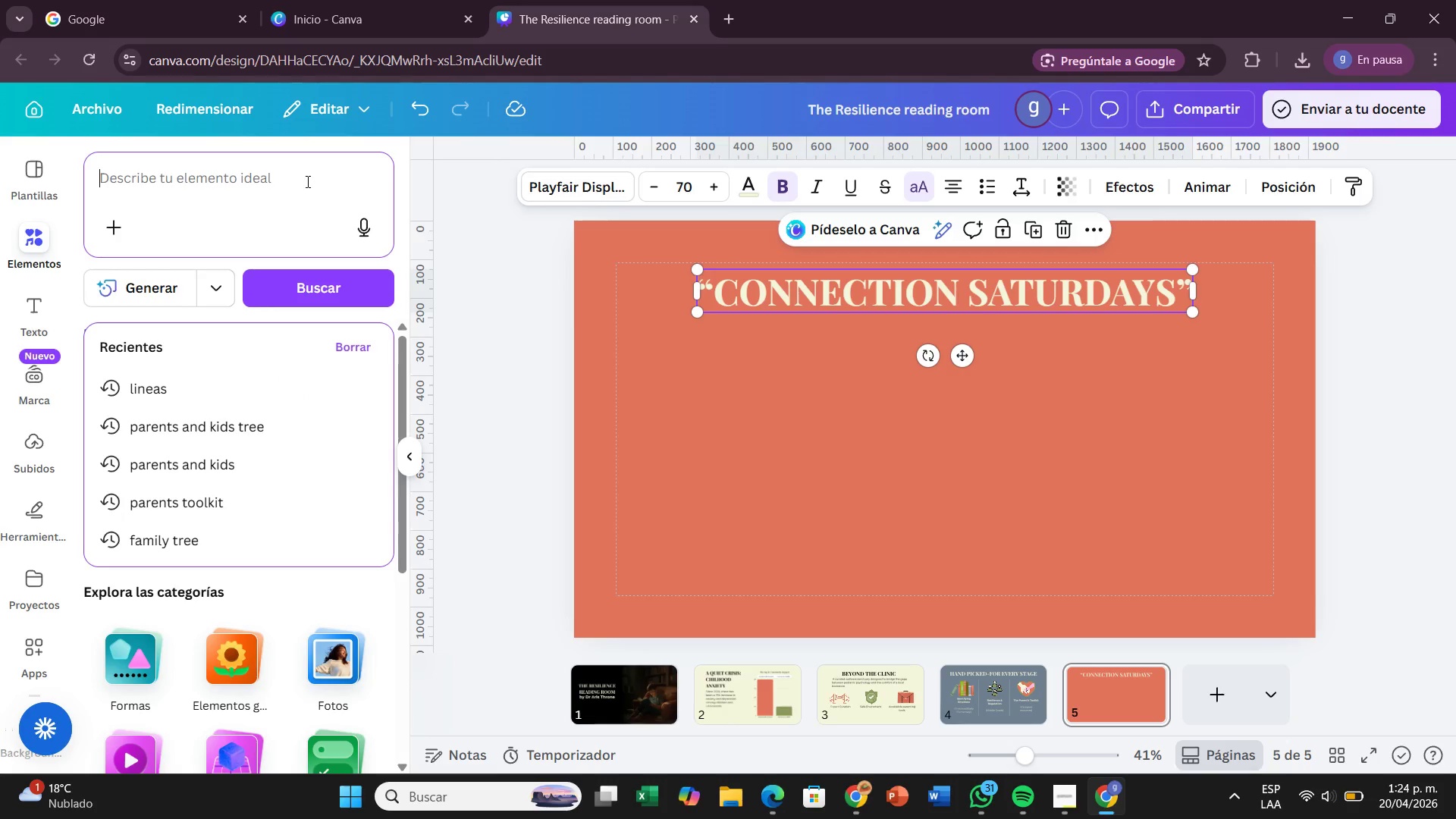 
type(Mindful )
 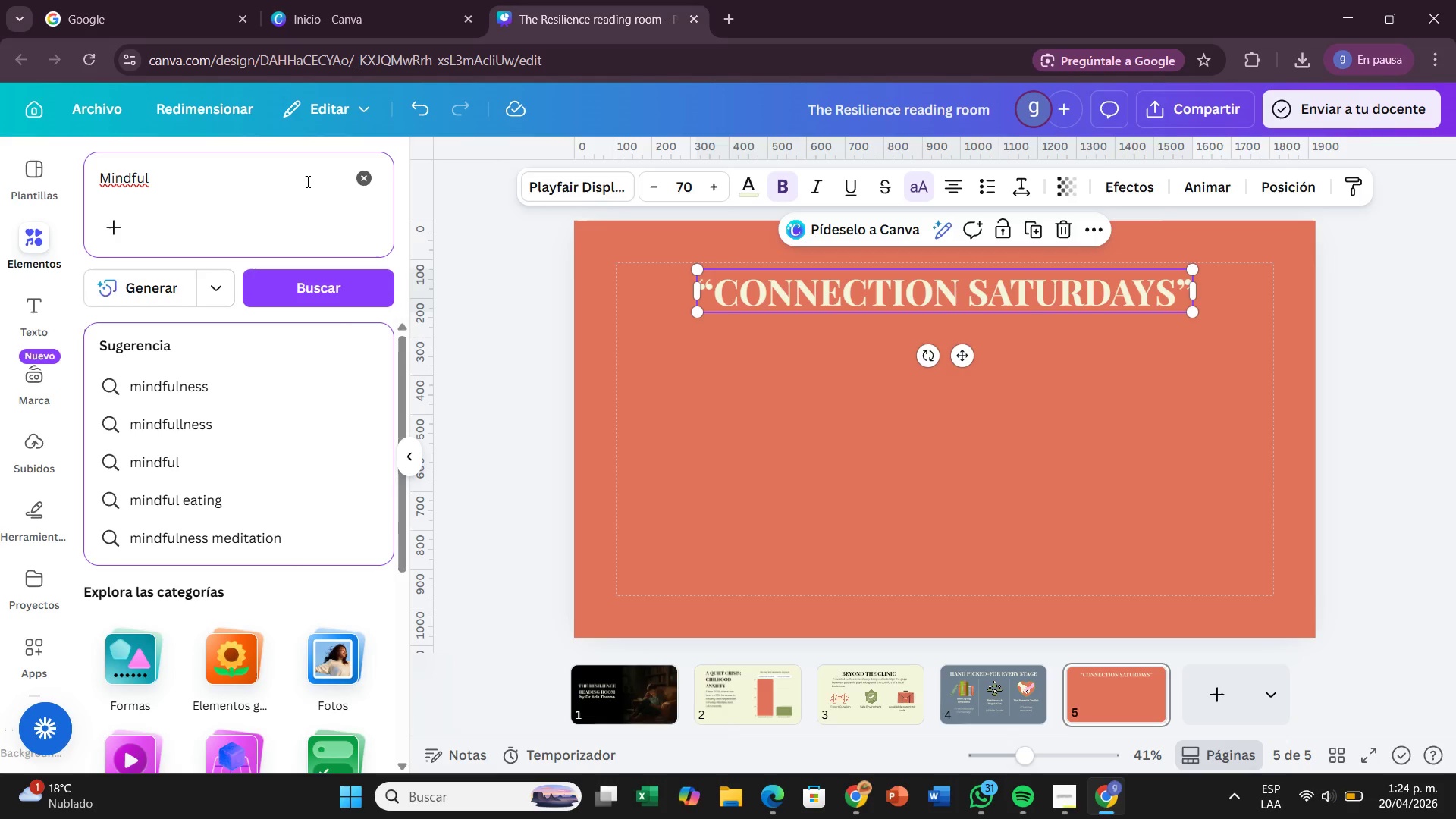 
wait(5.31)
 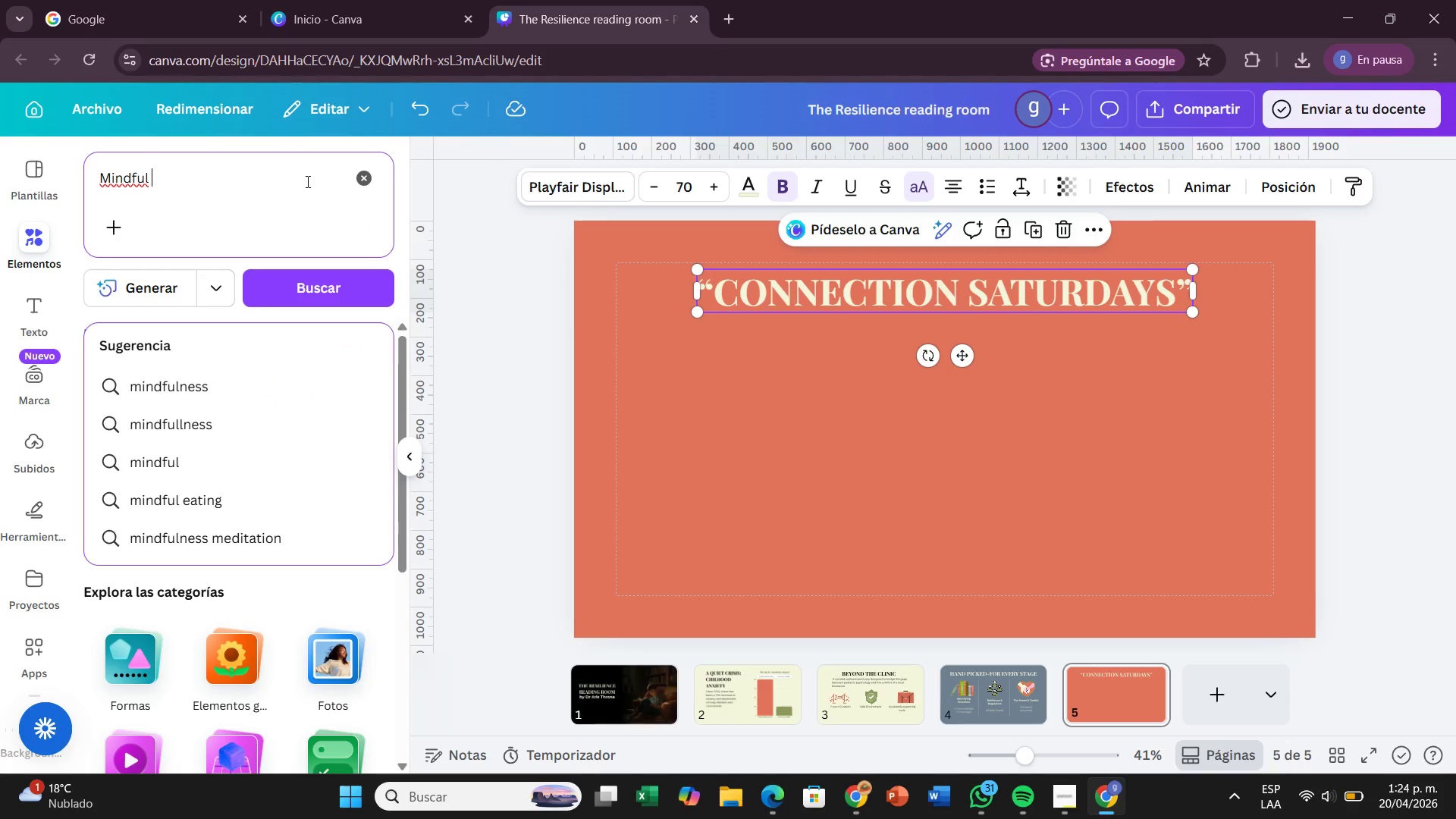 
type(breathing for kids, navif)
key(Backspace)
type(gating )
 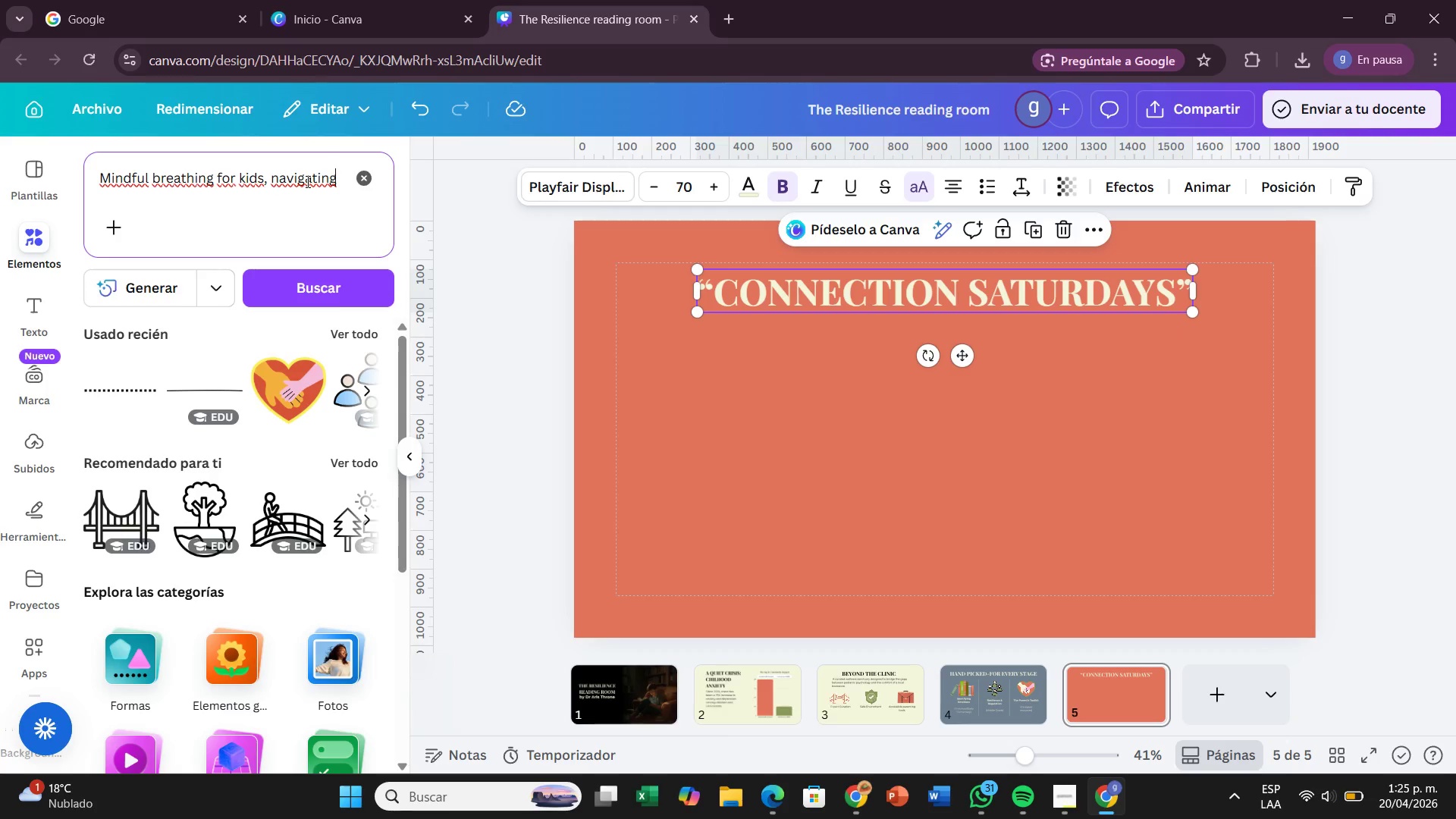 
type(schools stress, and emotional )
 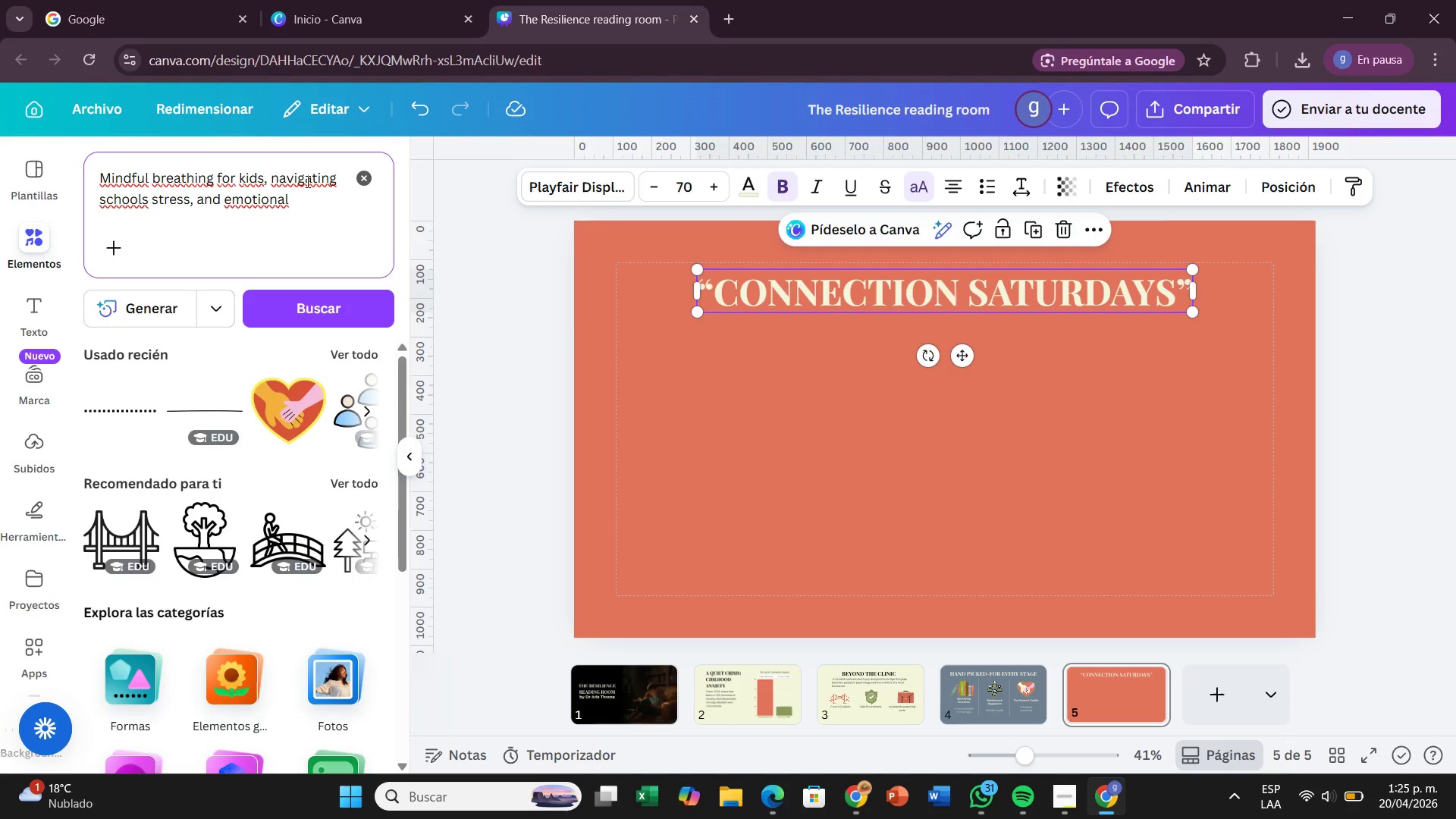 
wait(7.83)
 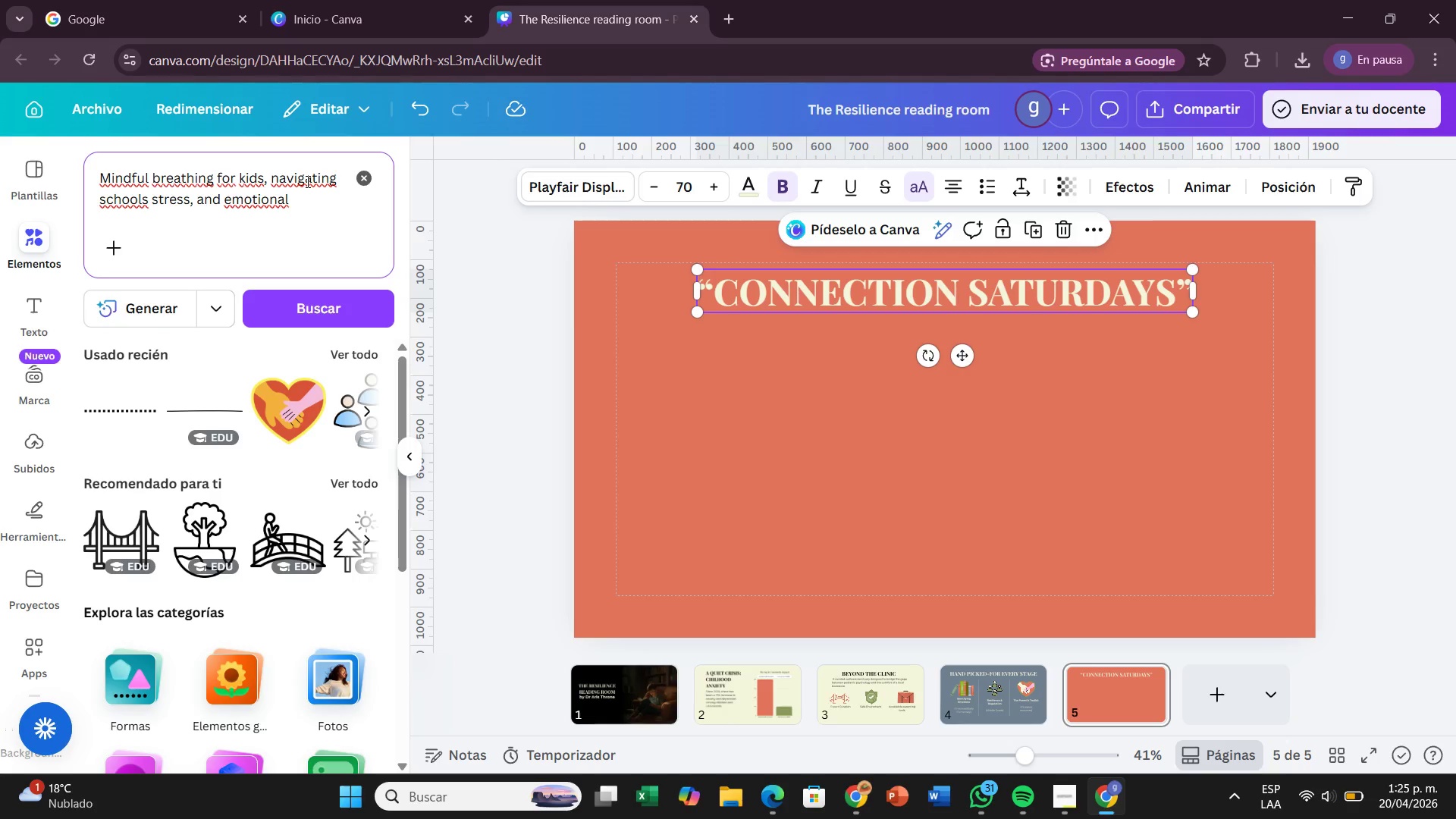 
type(literax)
key(Backspace)
type(cy for parenta)
key(Backspace)
type(s)
 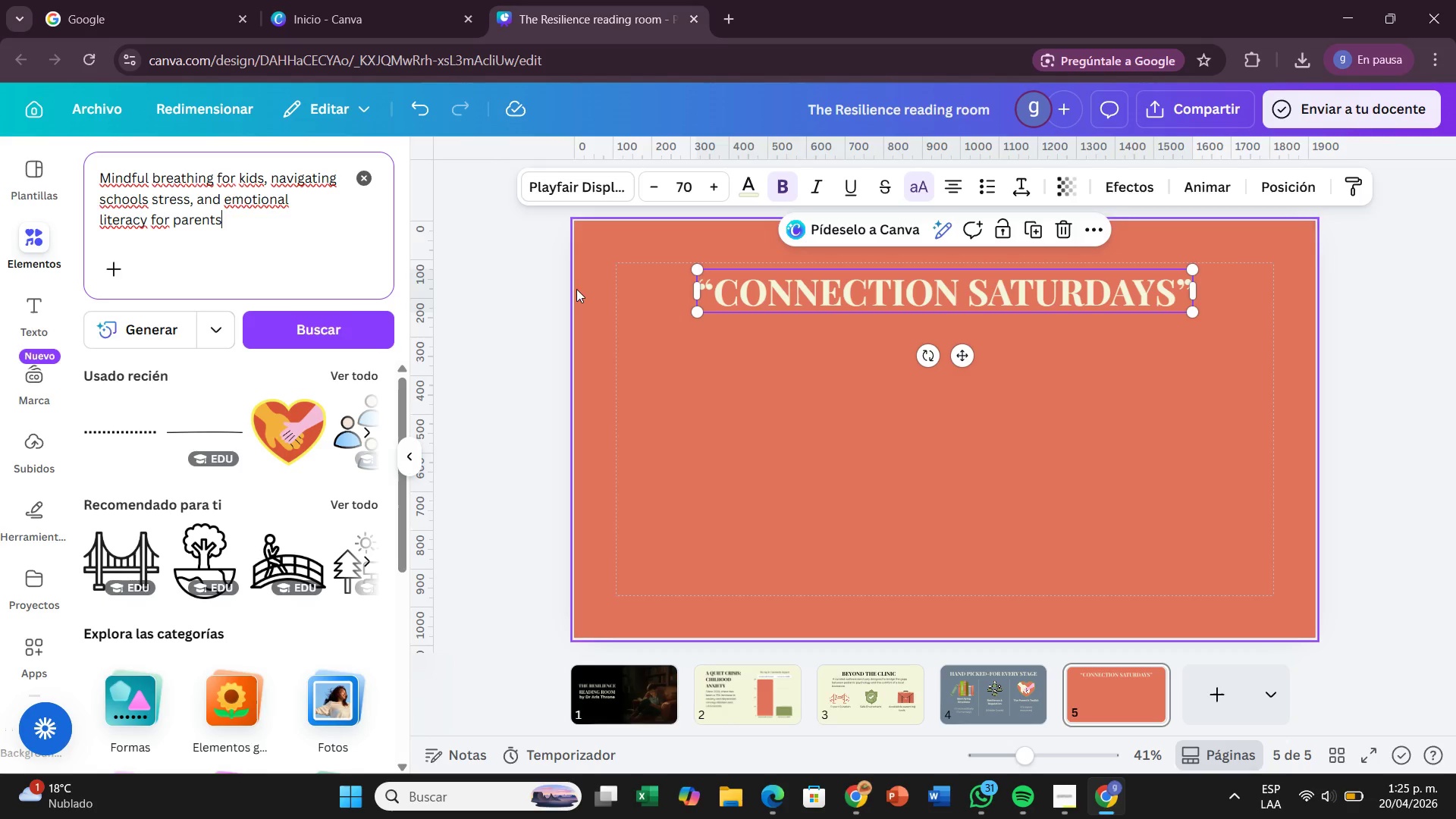 
left_click([339, 321])
 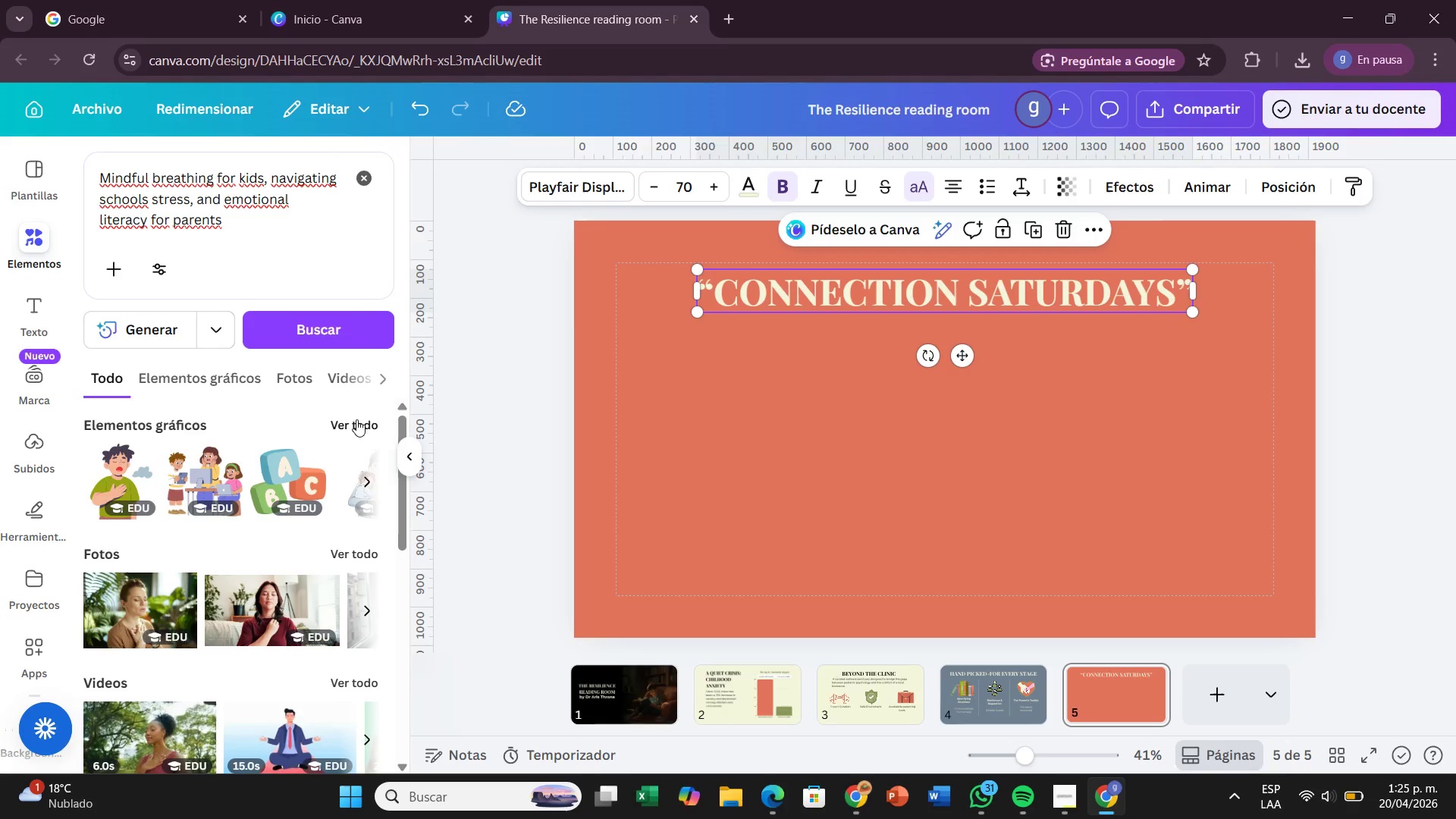 
wait(5.58)
 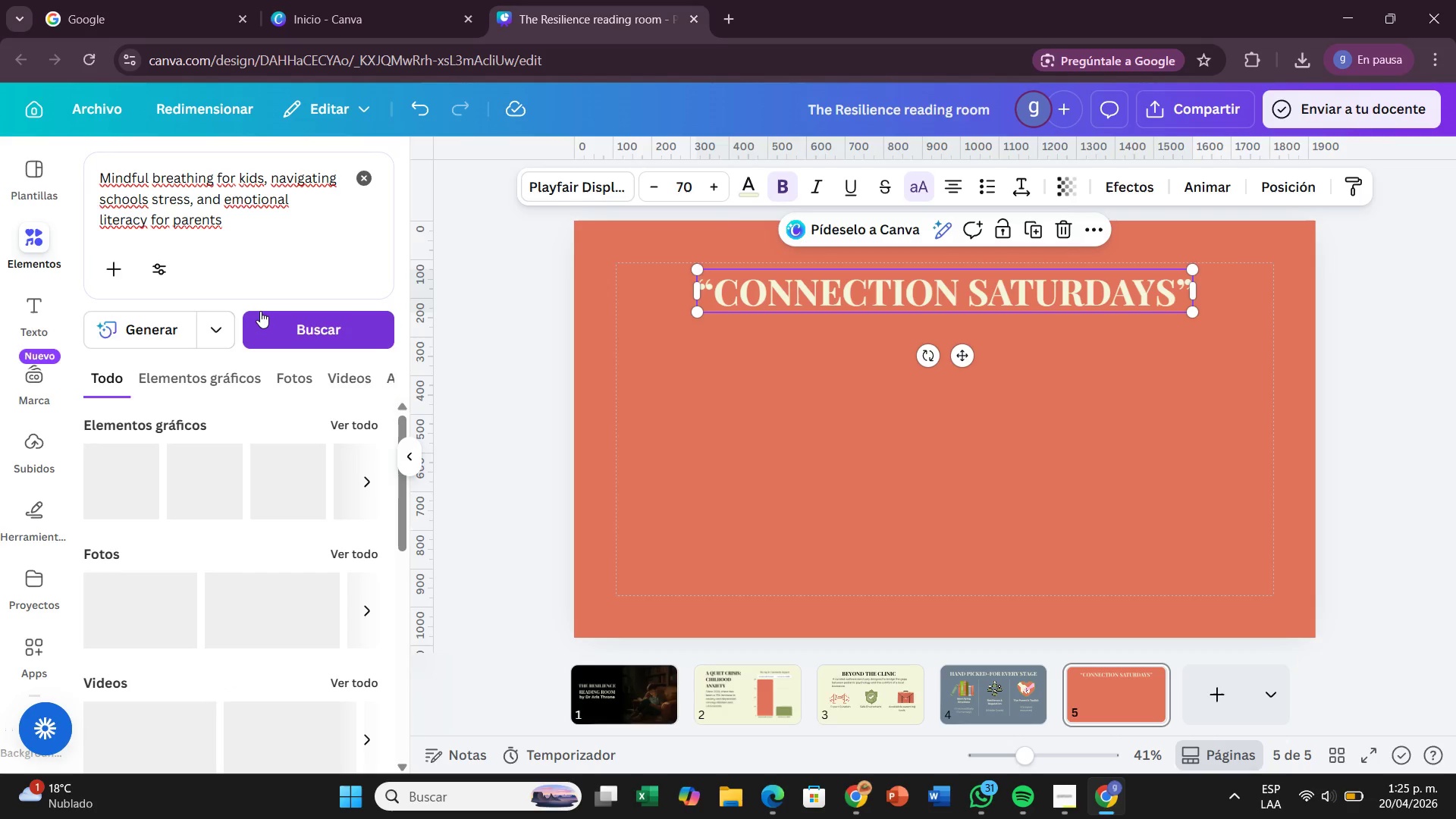 
left_click([357, 557])
 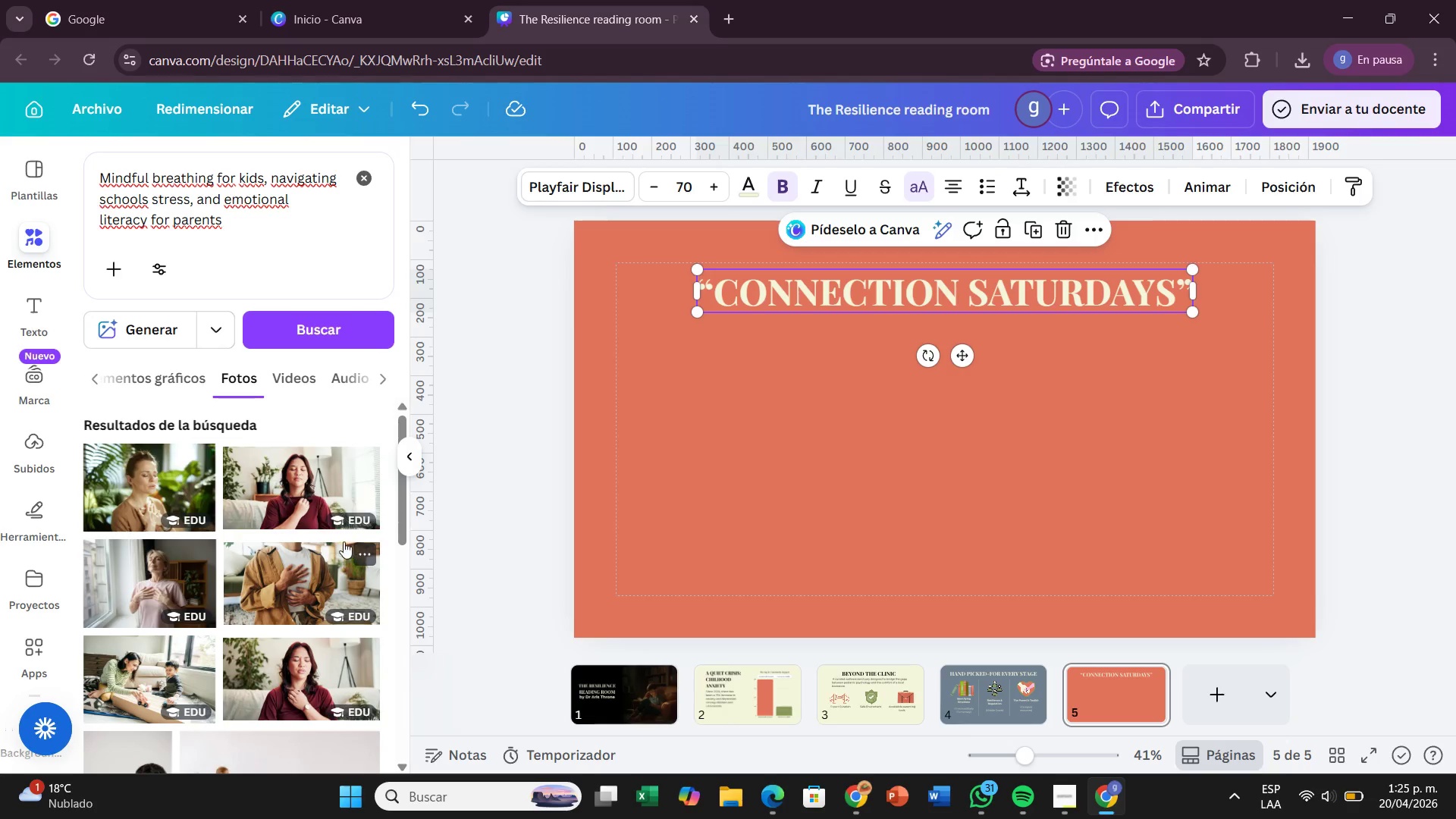 
scroll: coordinate [334, 551], scroll_direction: down, amount: 2.0
 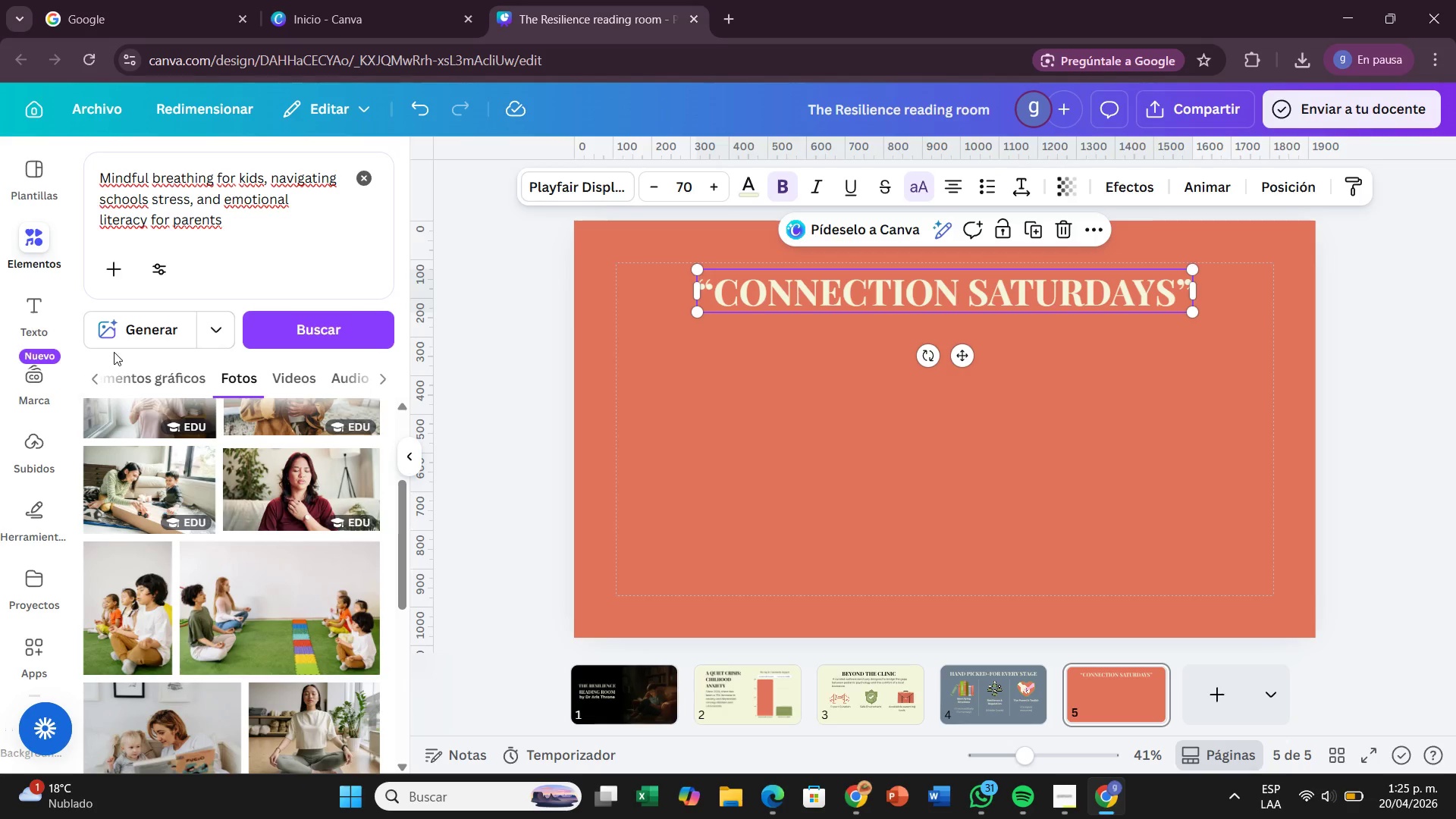 
left_click([124, 332])
 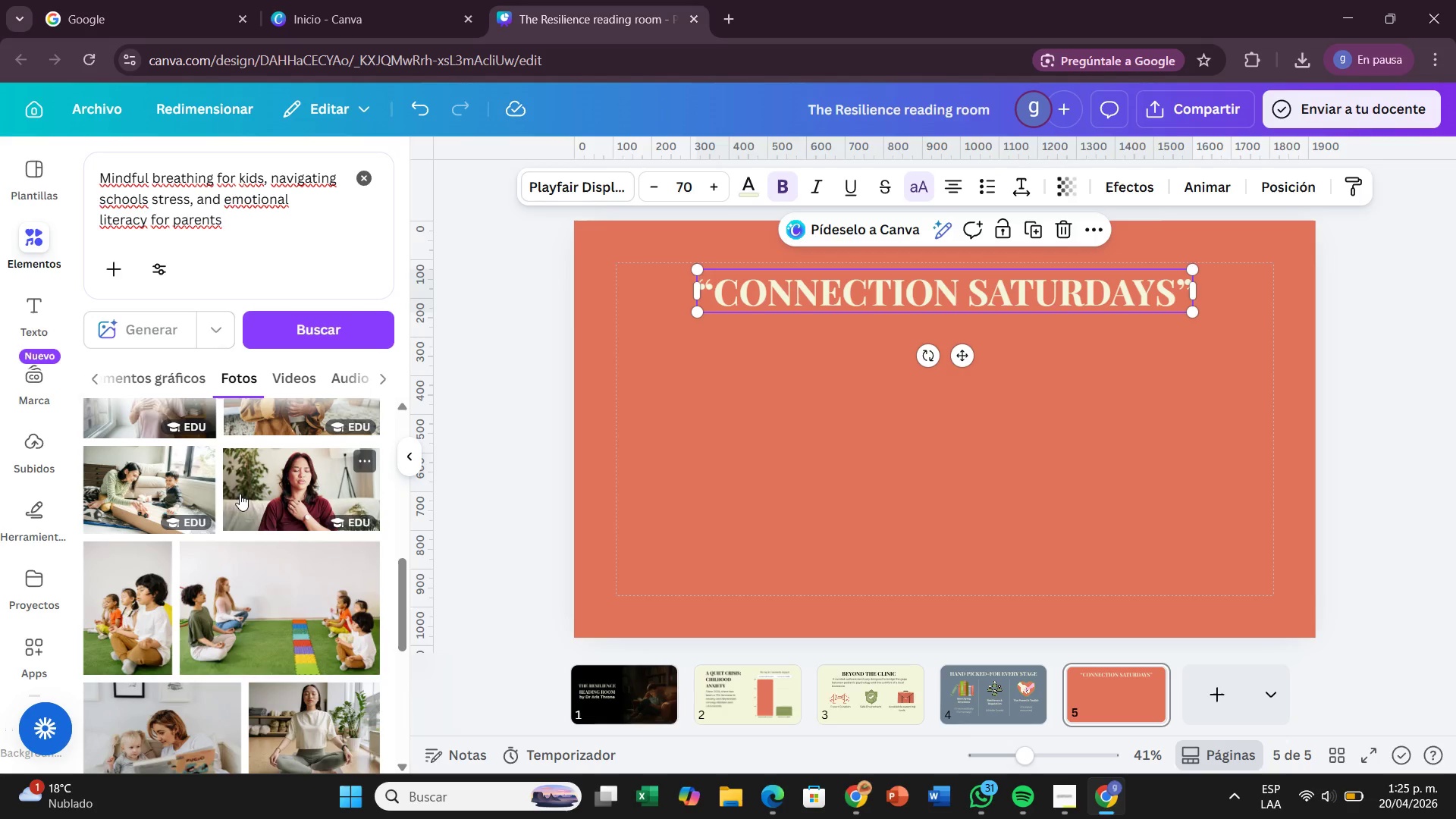 
wait(8.95)
 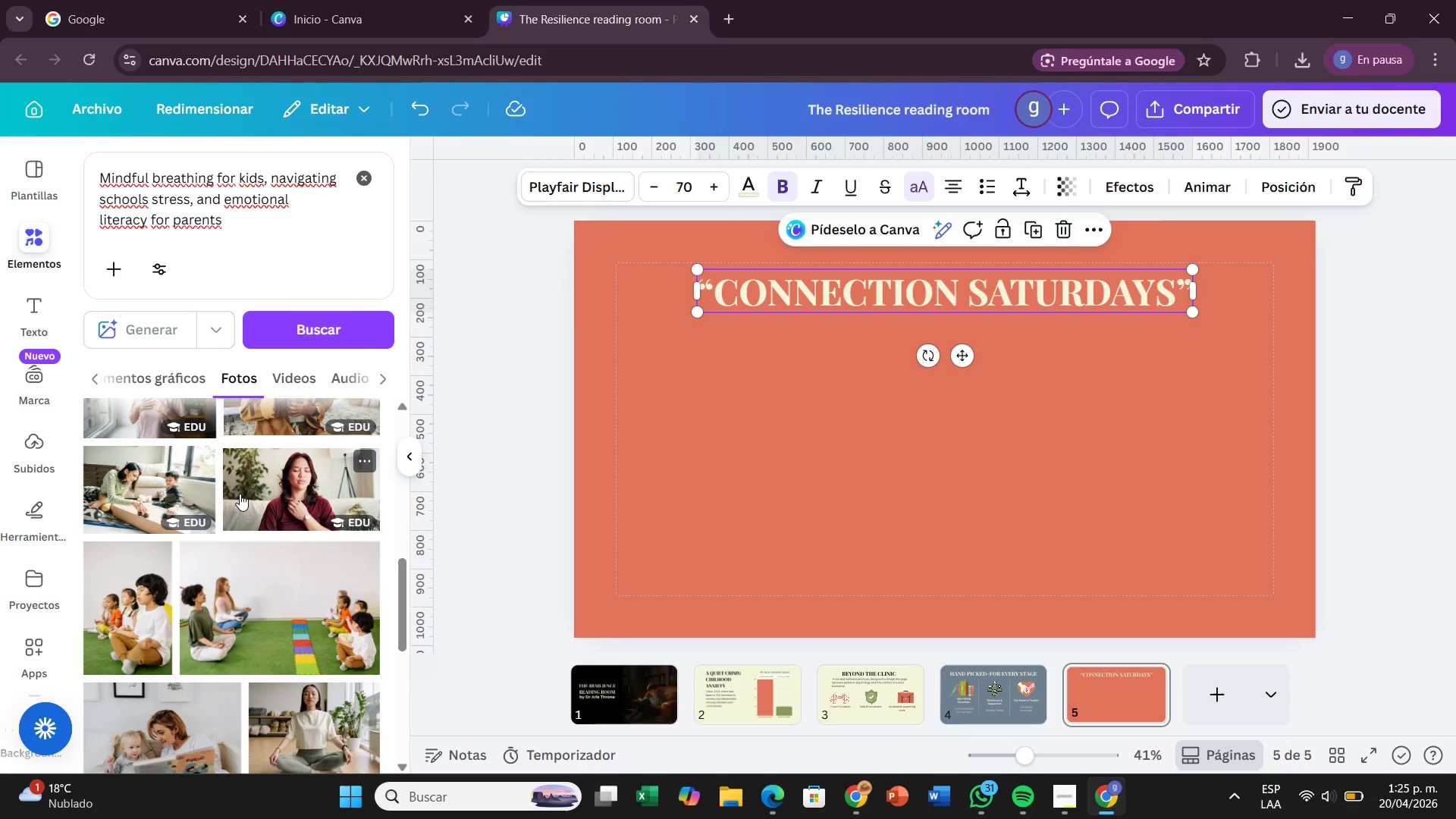 
scroll: coordinate [392, 428], scroll_direction: up, amount: 6.0
 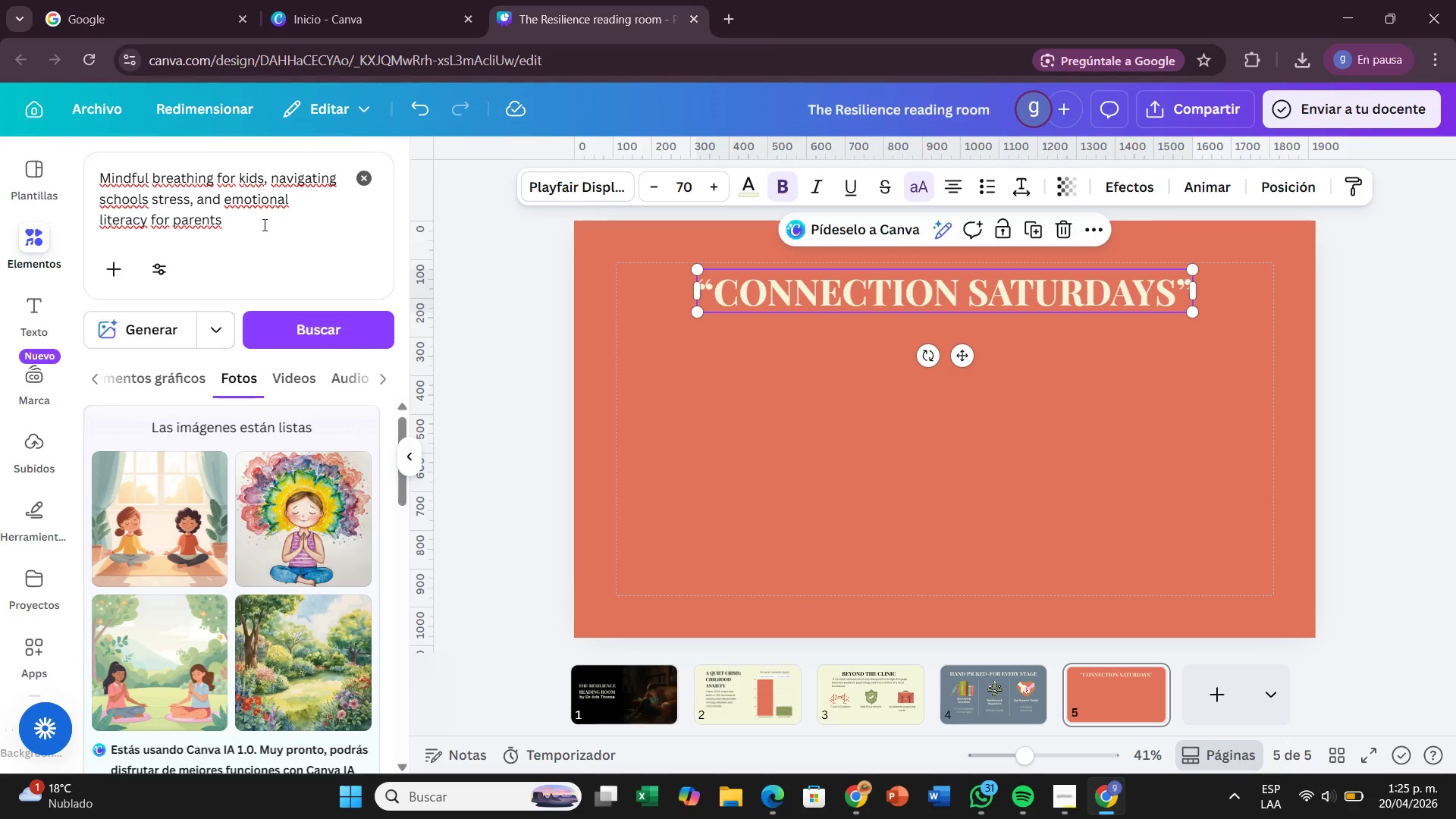 
wait(7.38)
 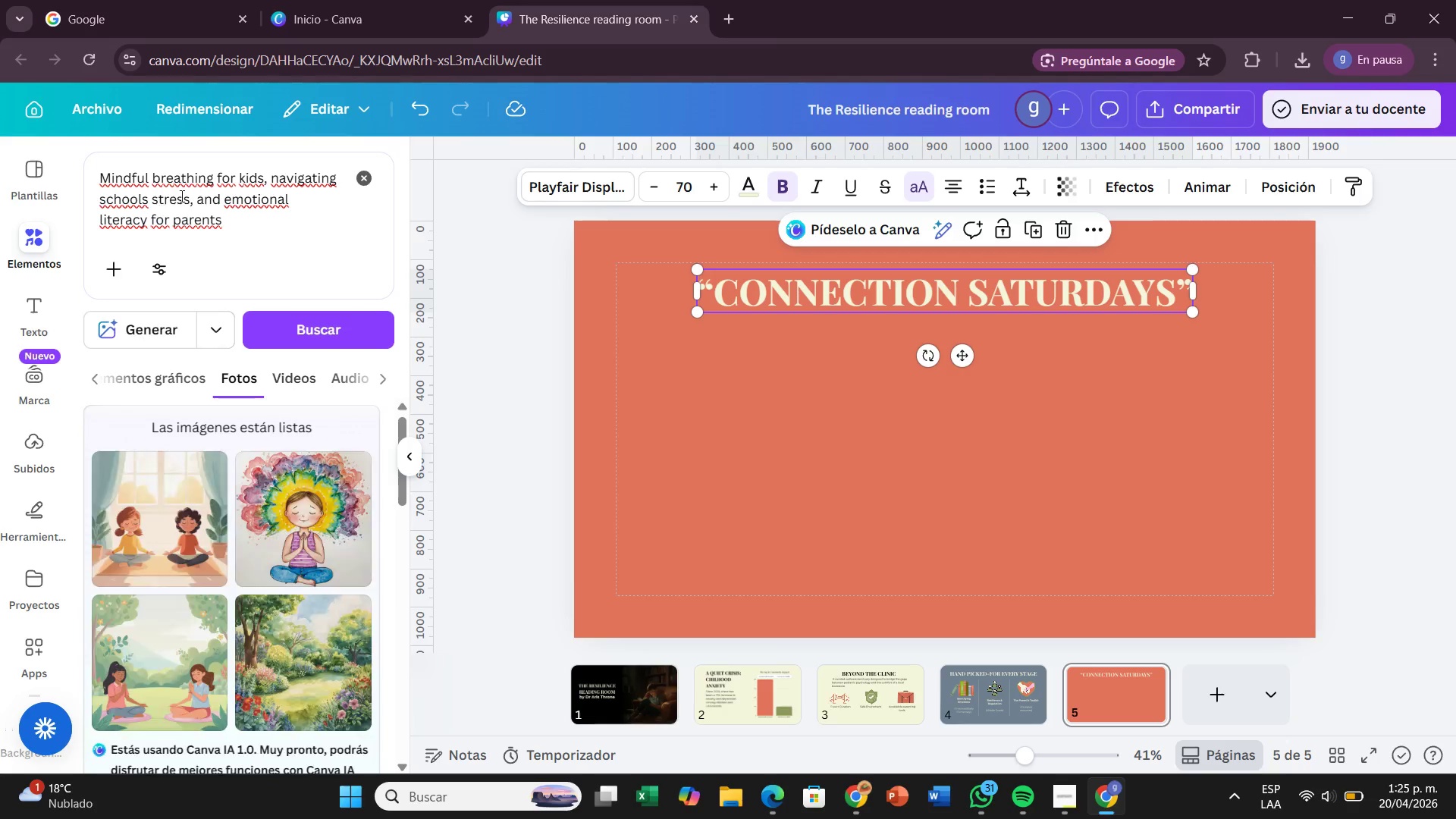 
left_click([231, 243])
 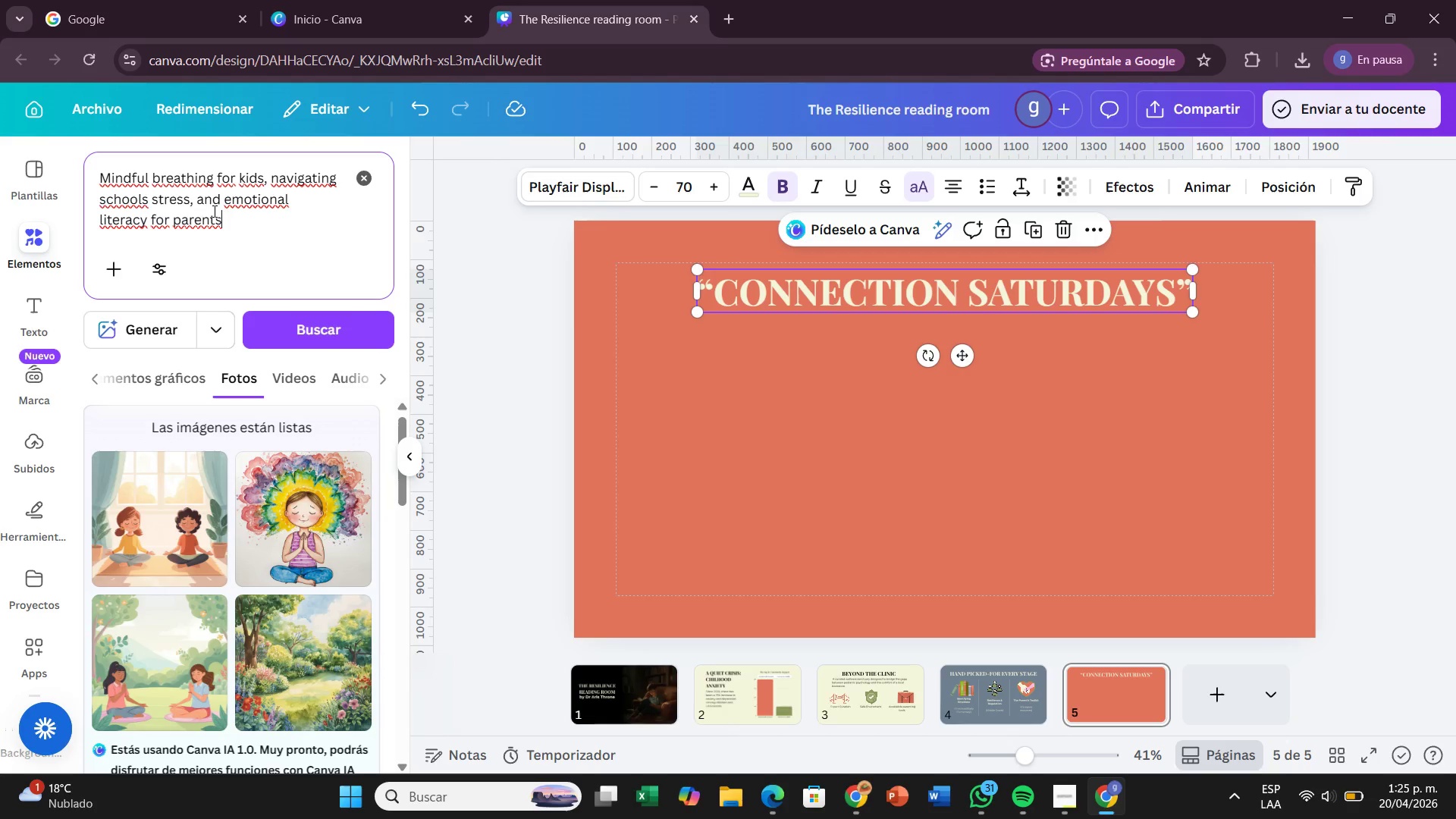 
type(, reaul image)
key(Backspace)
key(Backspace)
key(Backspace)
key(Backspace)
key(Backspace)
key(Backspace)
key(Backspace)
key(Backspace)
type(l imagw)
 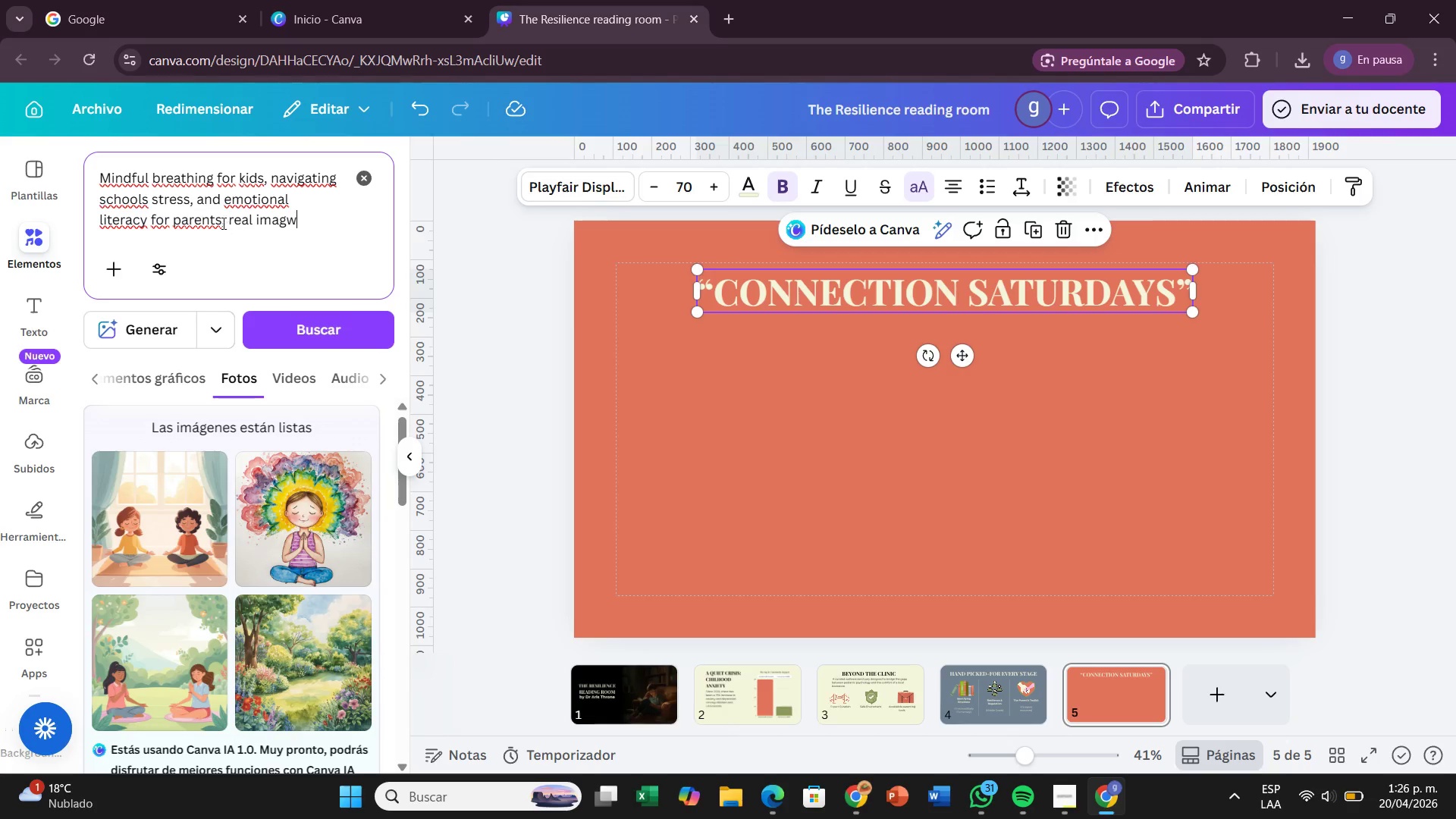 
key(Backspace)
 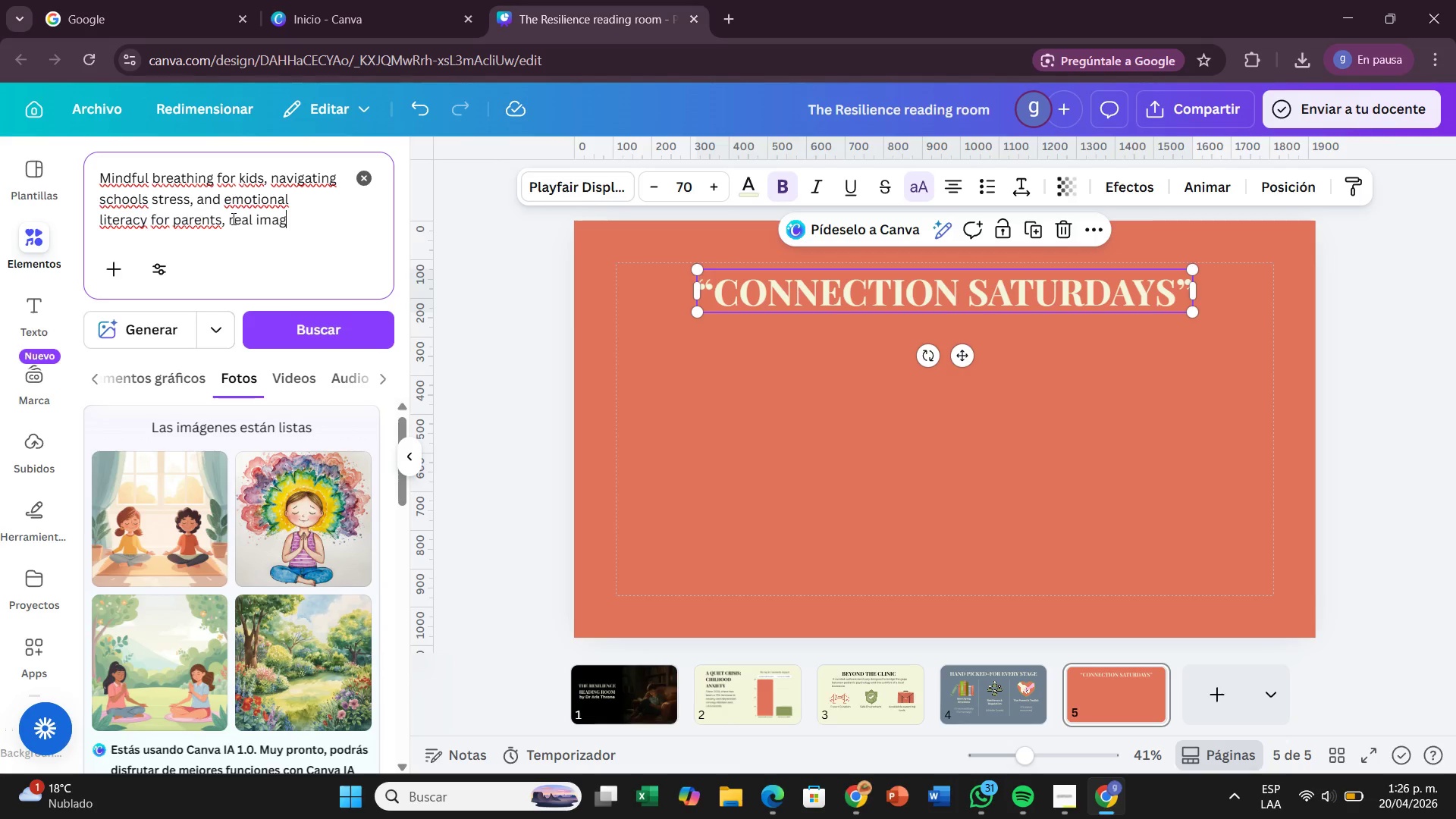 
key(E)
 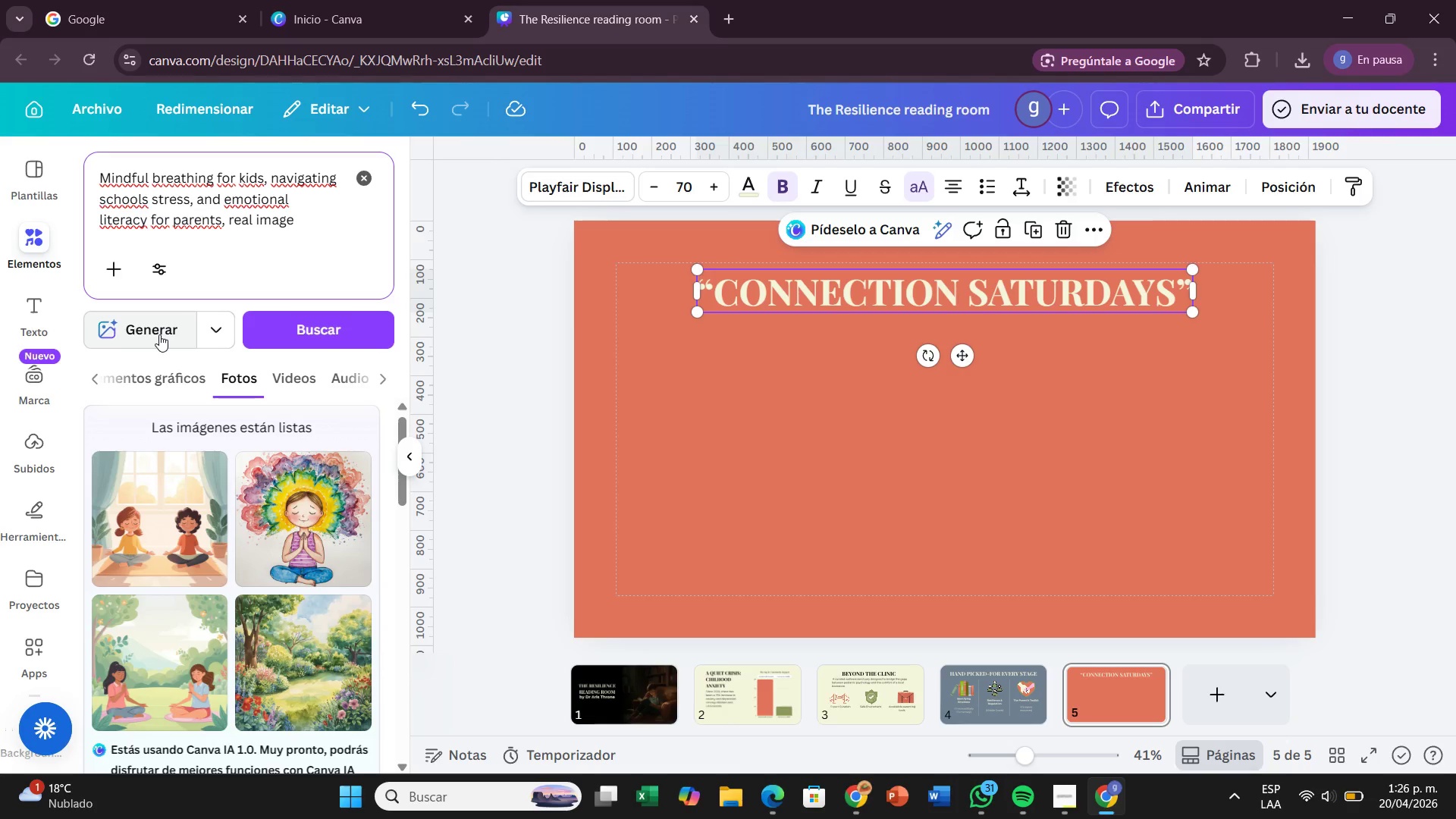 
left_click([159, 334])
 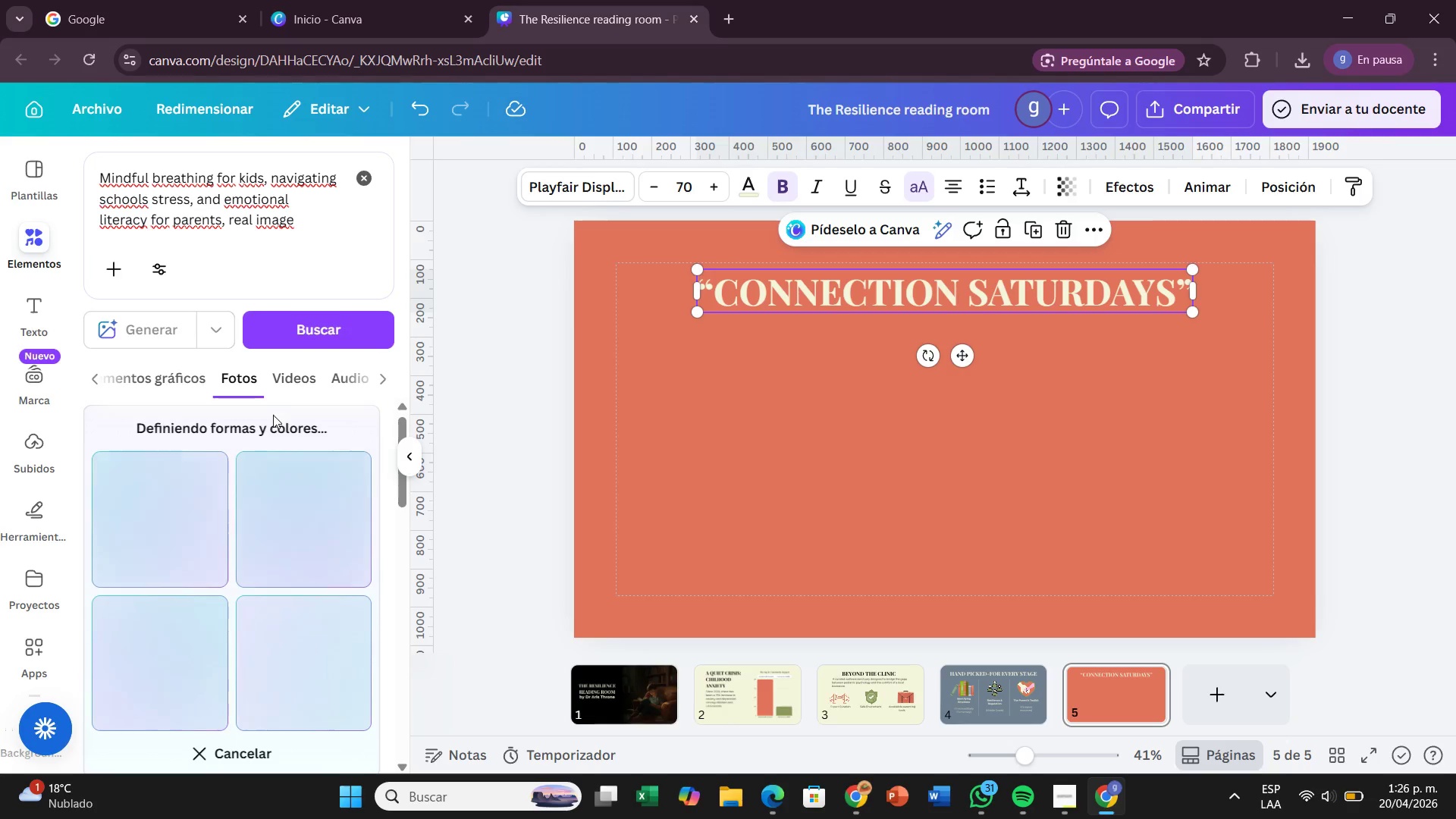 
scroll: coordinate [256, 428], scroll_direction: down, amount: 14.0
 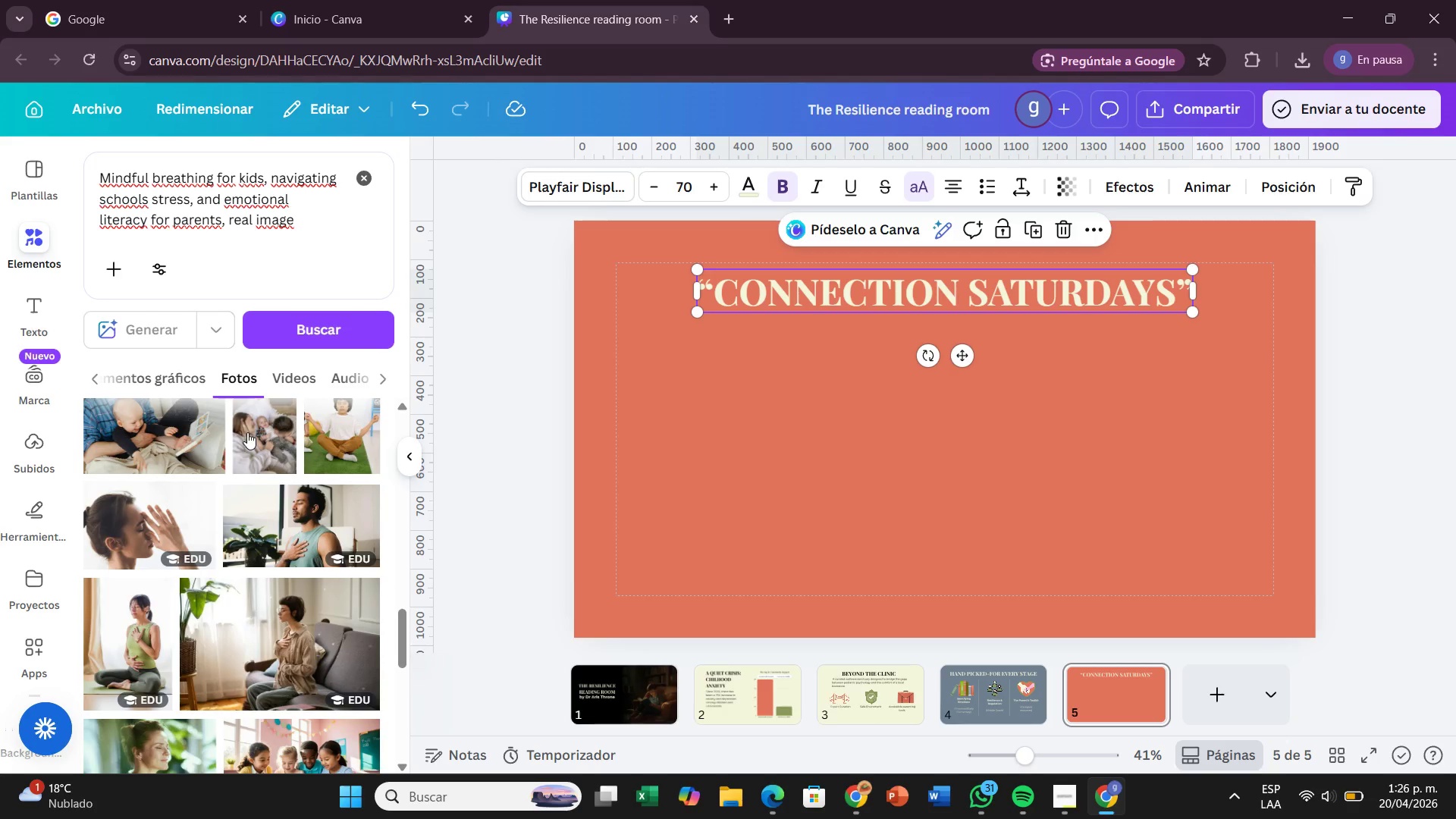 
scroll: coordinate [225, 442], scroll_direction: down, amount: 4.0
 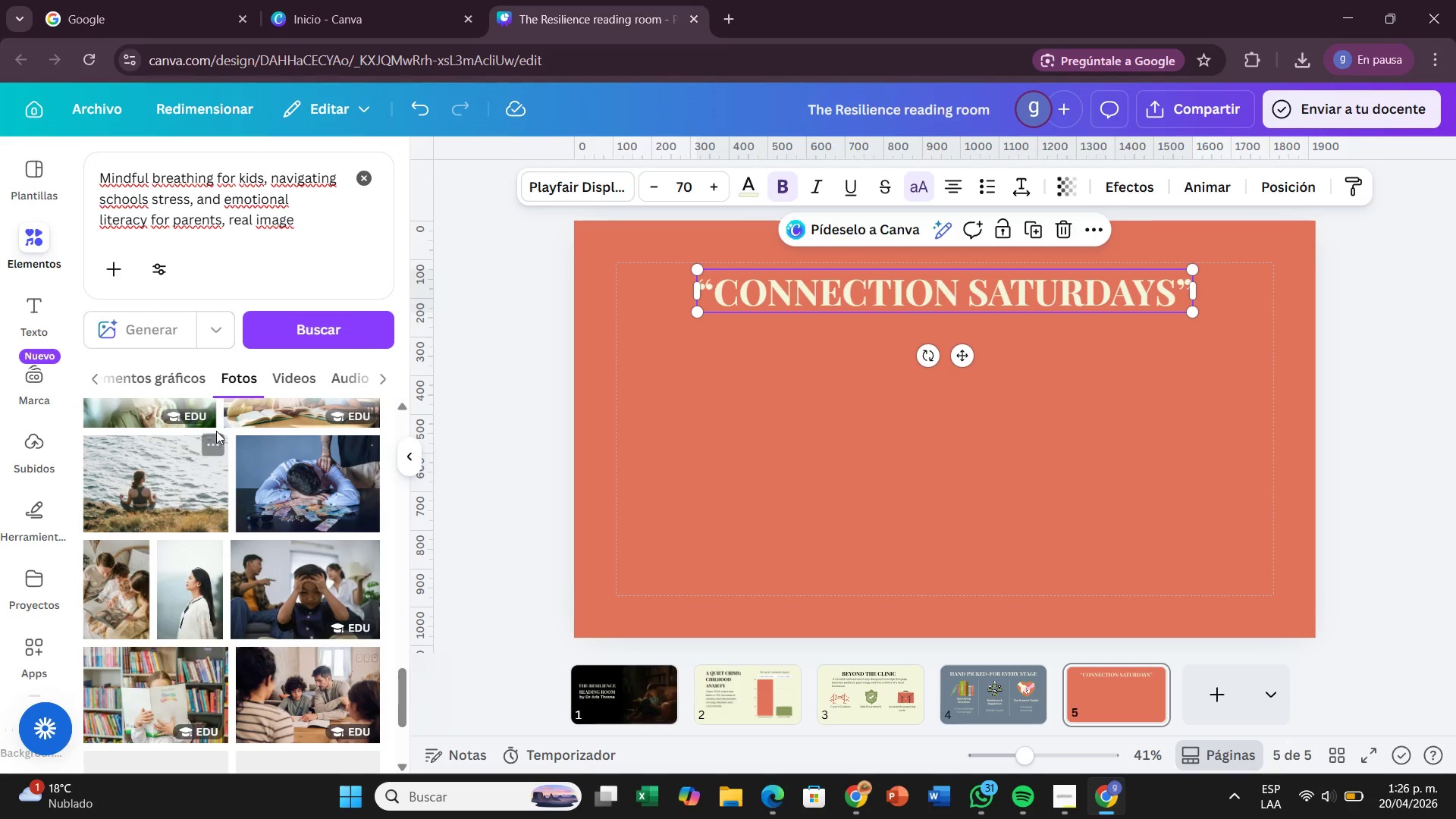 
scroll: coordinate [291, 452], scroll_direction: up, amount: 18.0
 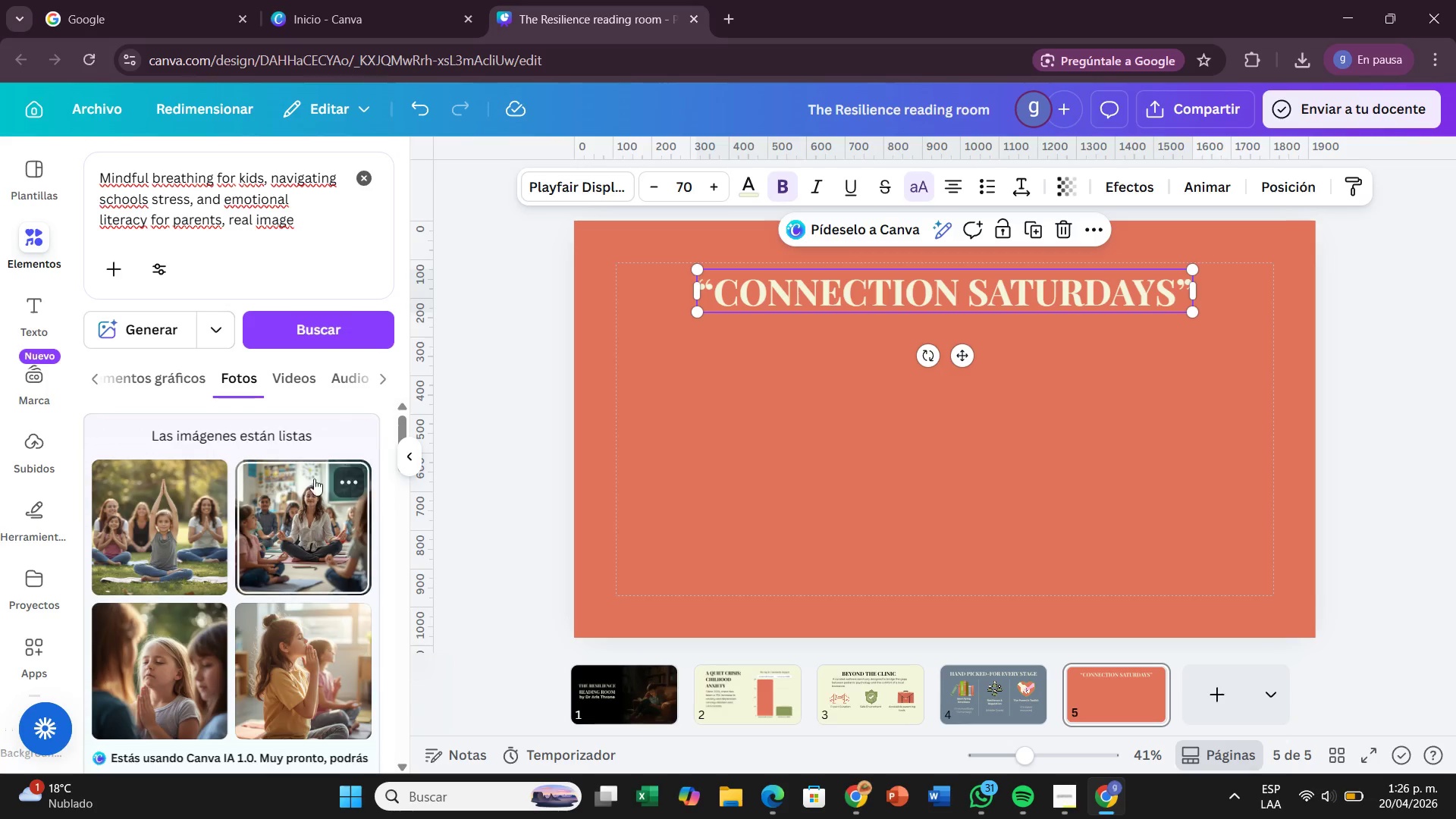 
left_click_drag(start_coordinate=[300, 487], to_coordinate=[847, 362])
 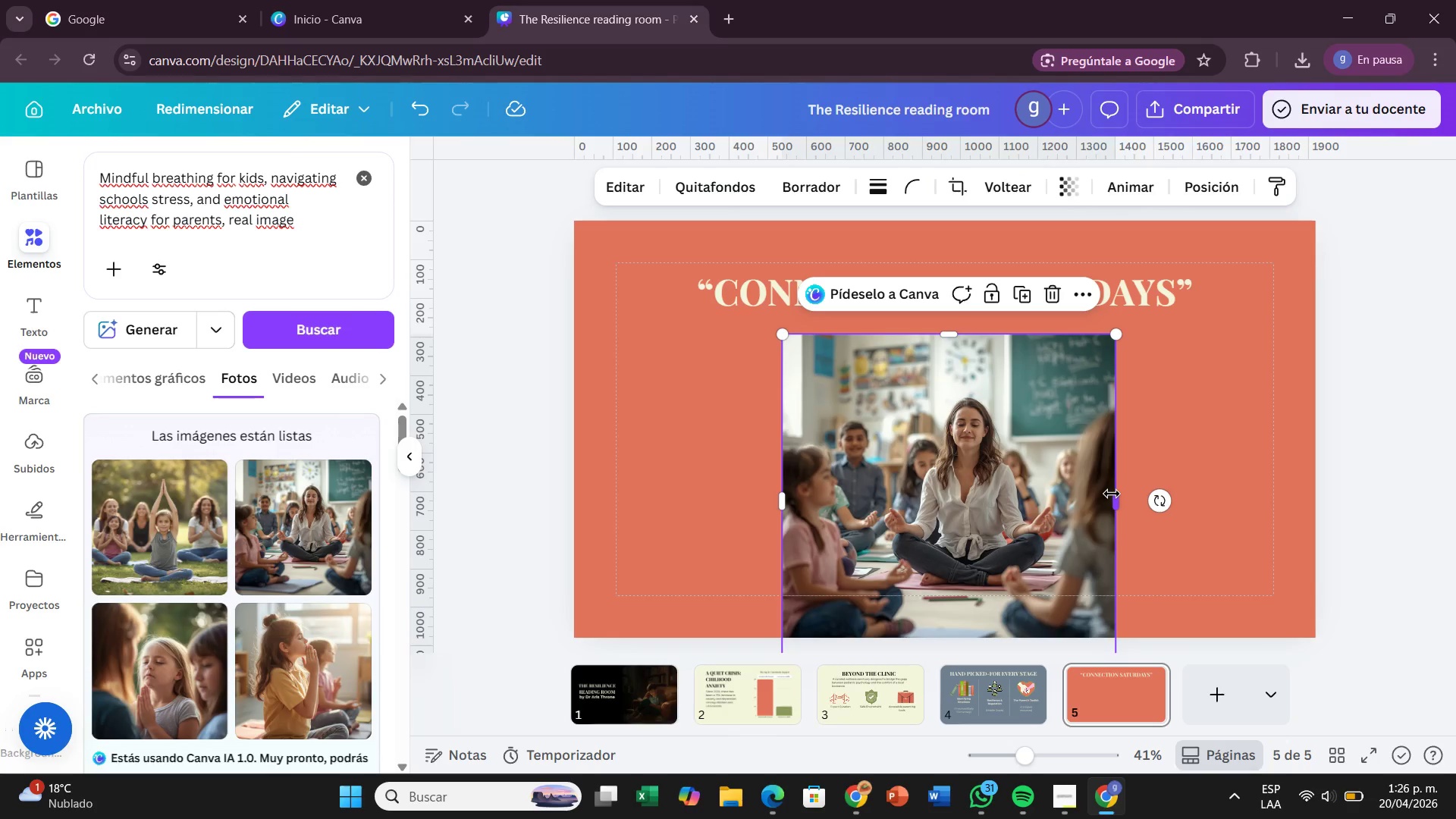 
left_click_drag(start_coordinate=[1112, 494], to_coordinate=[1127, 497])
 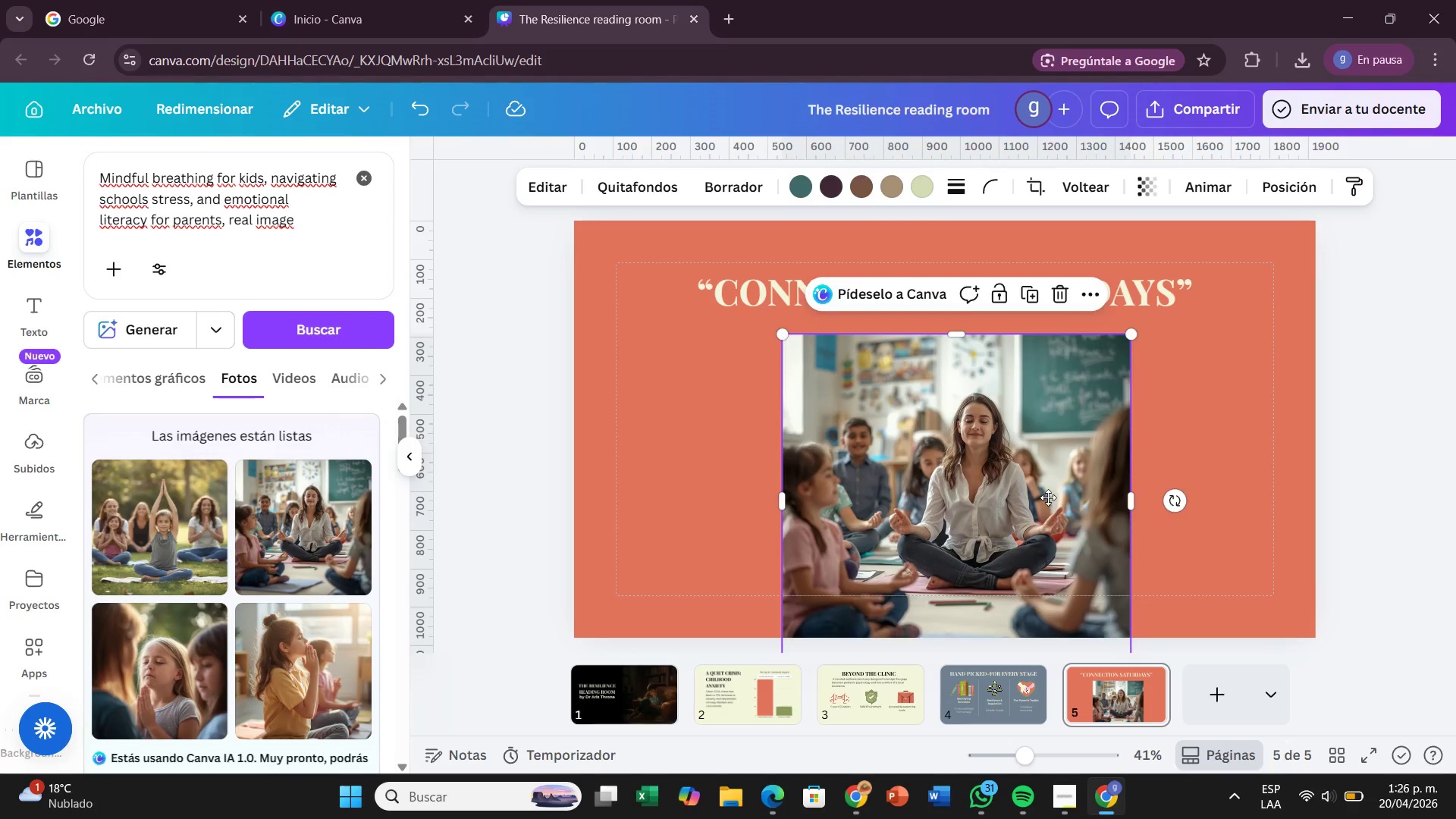 
left_click_drag(start_coordinate=[1048, 507], to_coordinate=[1044, 483])
 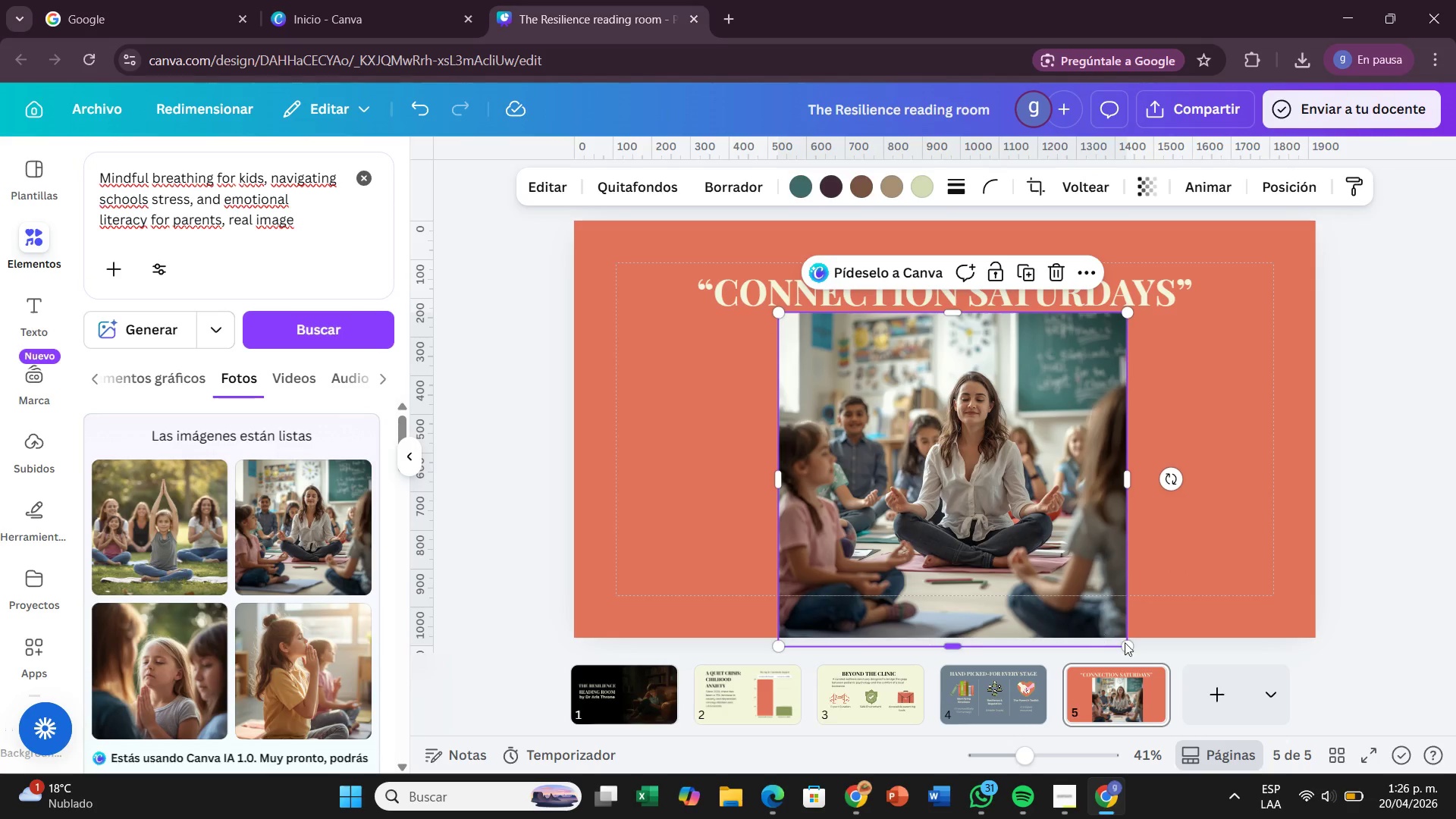 
left_click_drag(start_coordinate=[1127, 643], to_coordinate=[1033, 554])
 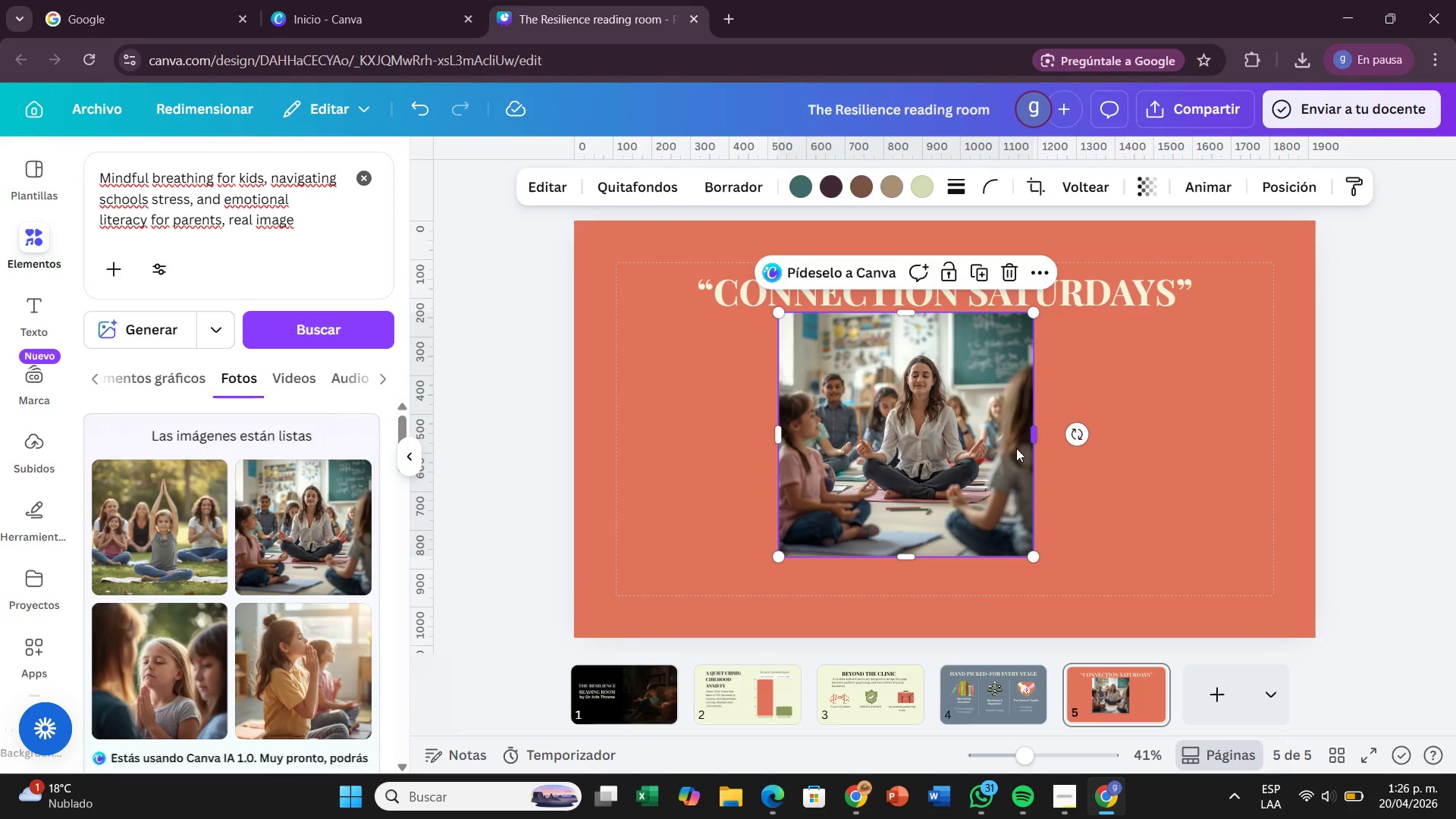 
left_click_drag(start_coordinate=[991, 469], to_coordinate=[1025, 477])
 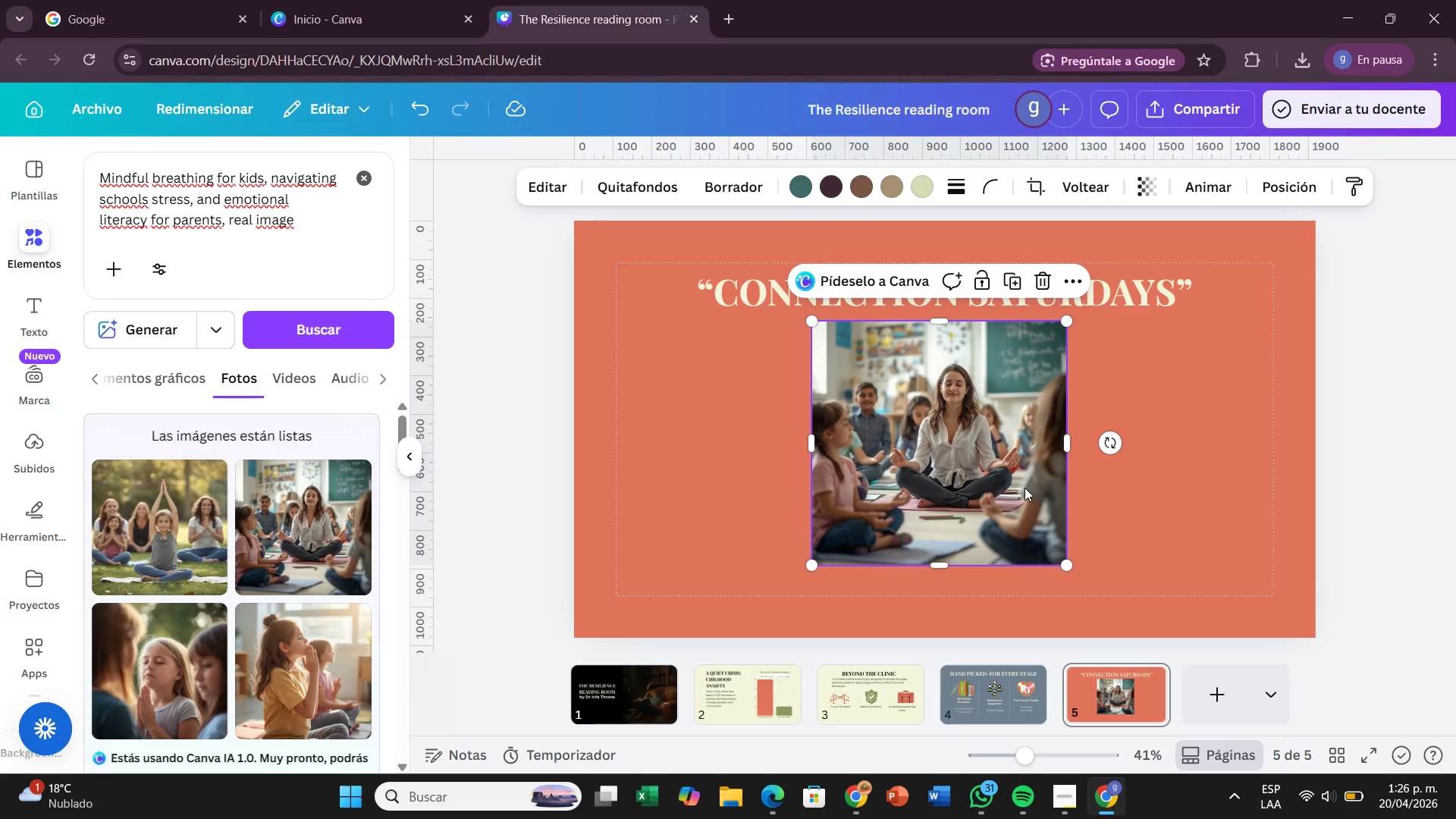 
wait(7.55)
 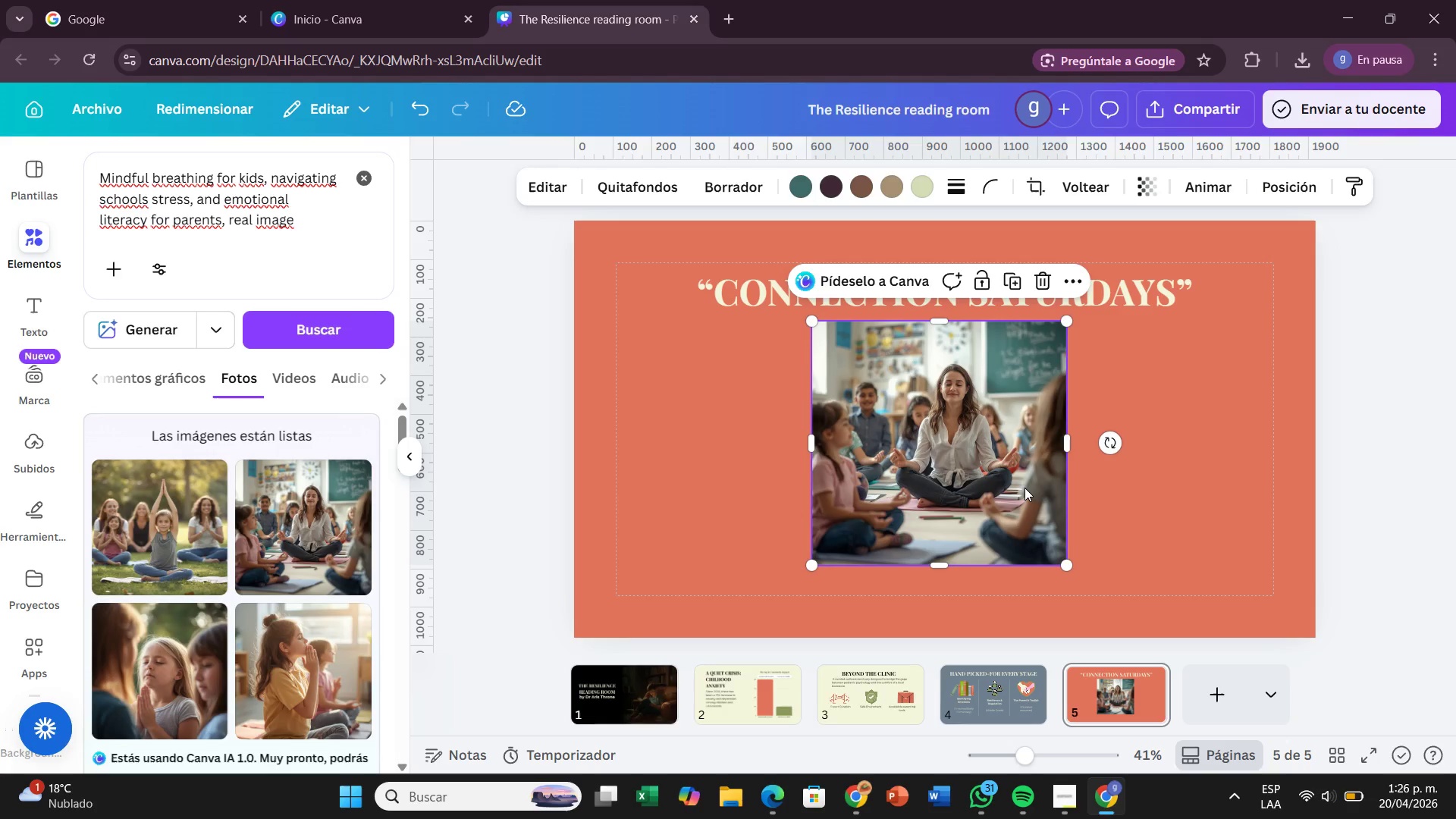 
left_click_drag(start_coordinate=[912, 403], to_coordinate=[738, 400])
 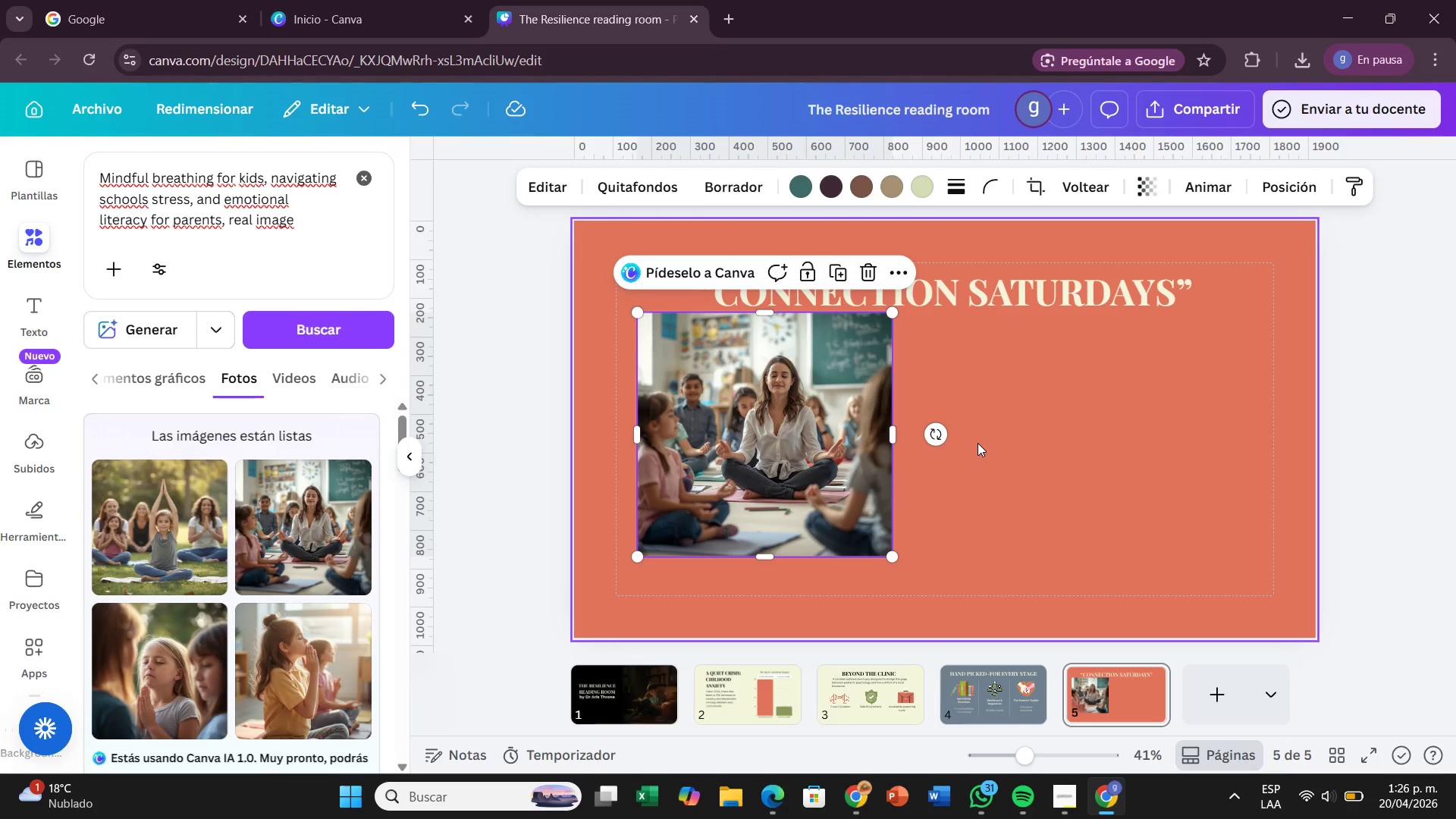 
left_click([977, 443])
 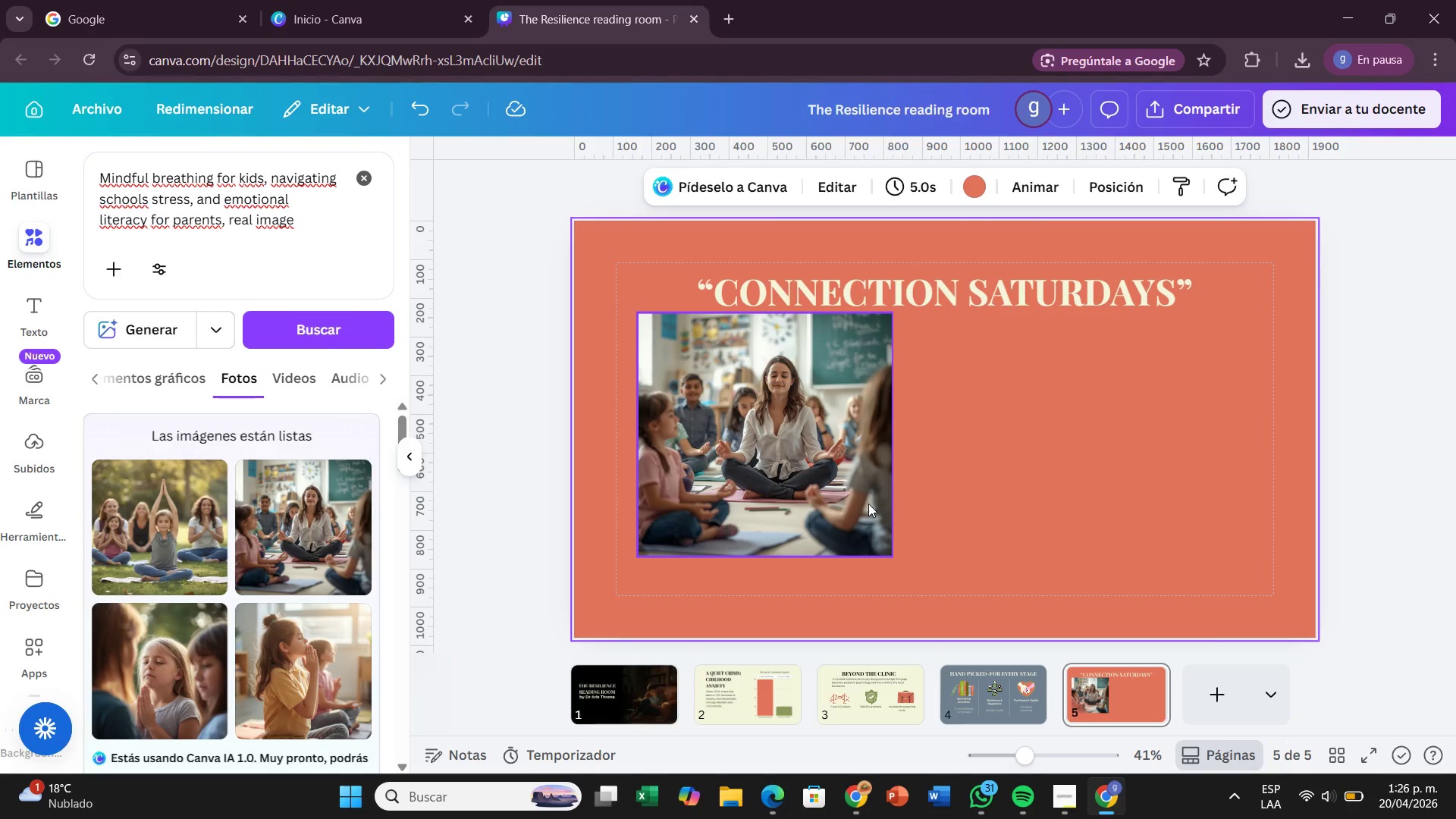 
left_click([864, 501])
 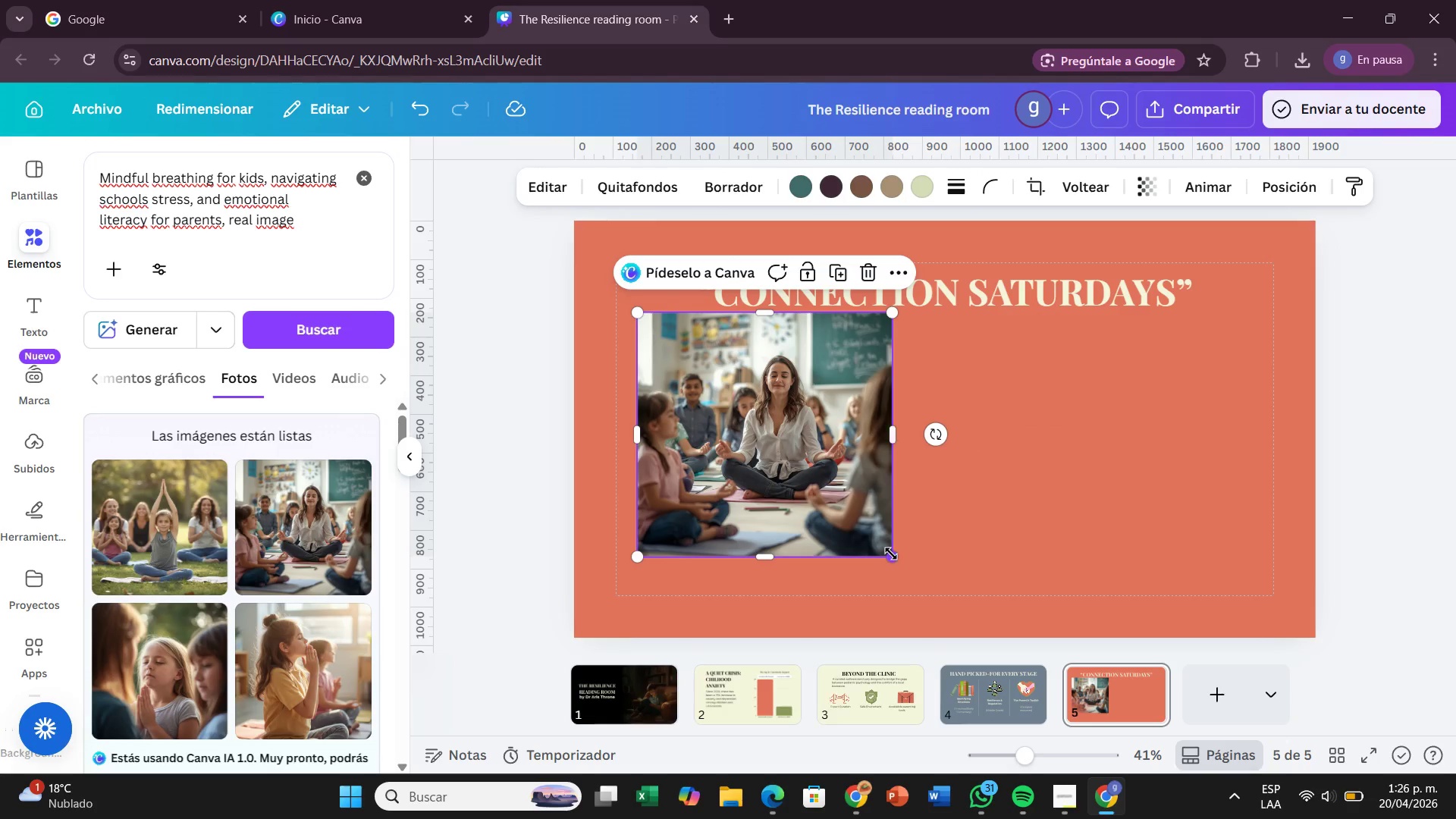 
left_click_drag(start_coordinate=[891, 554], to_coordinate=[941, 588])
 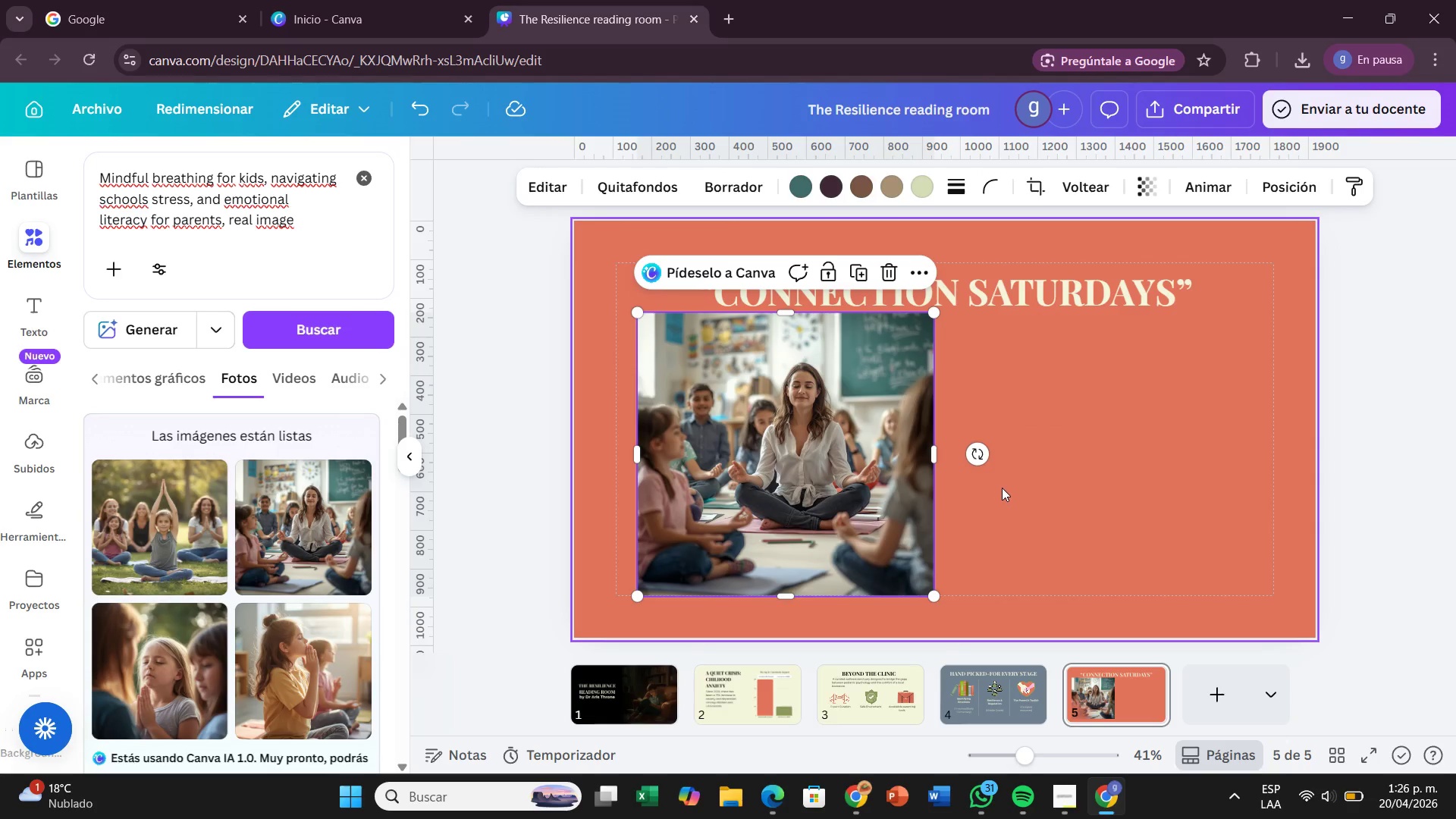 
left_click([1002, 488])
 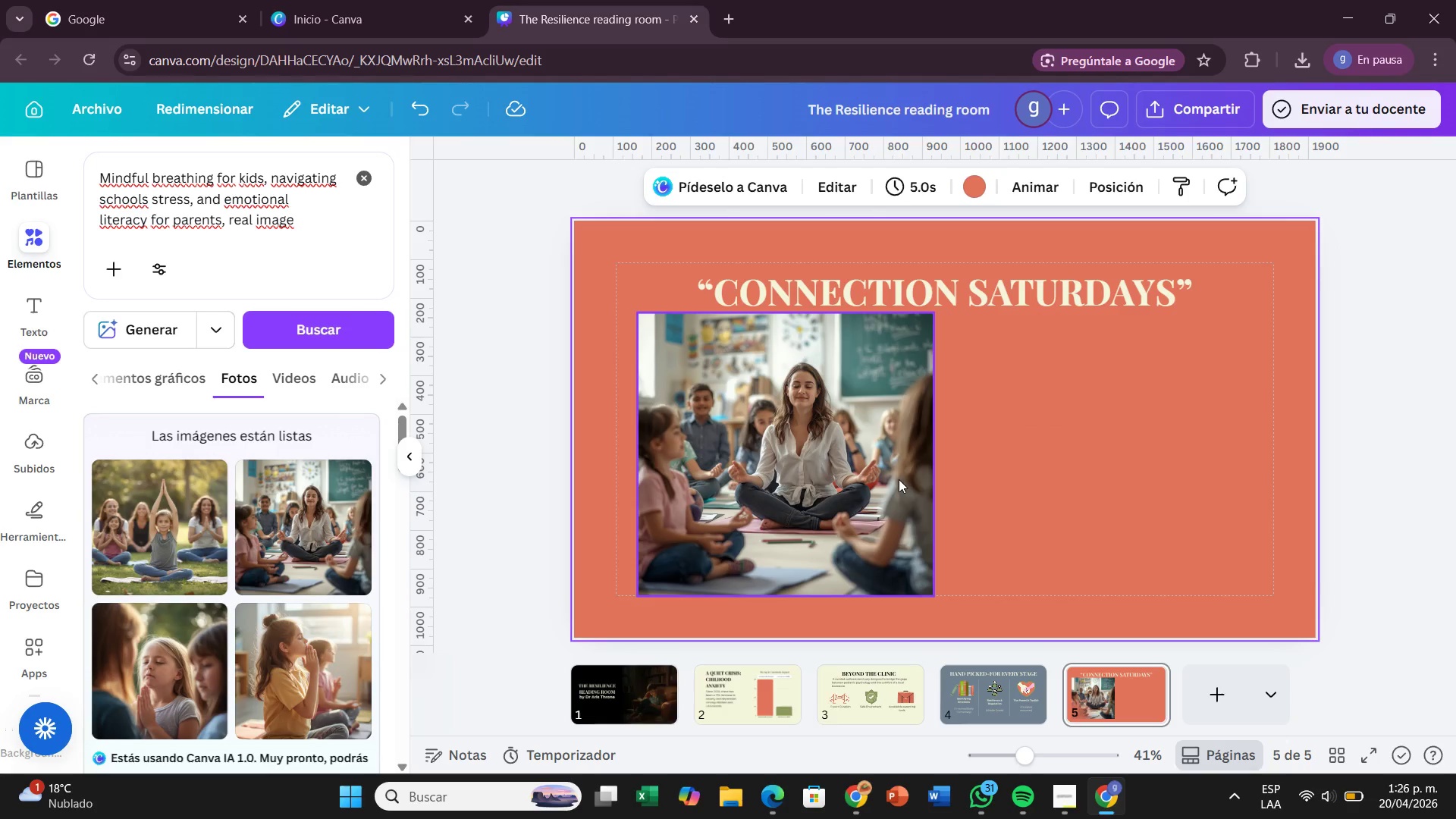 
left_click_drag(start_coordinate=[893, 478], to_coordinate=[871, 475])
 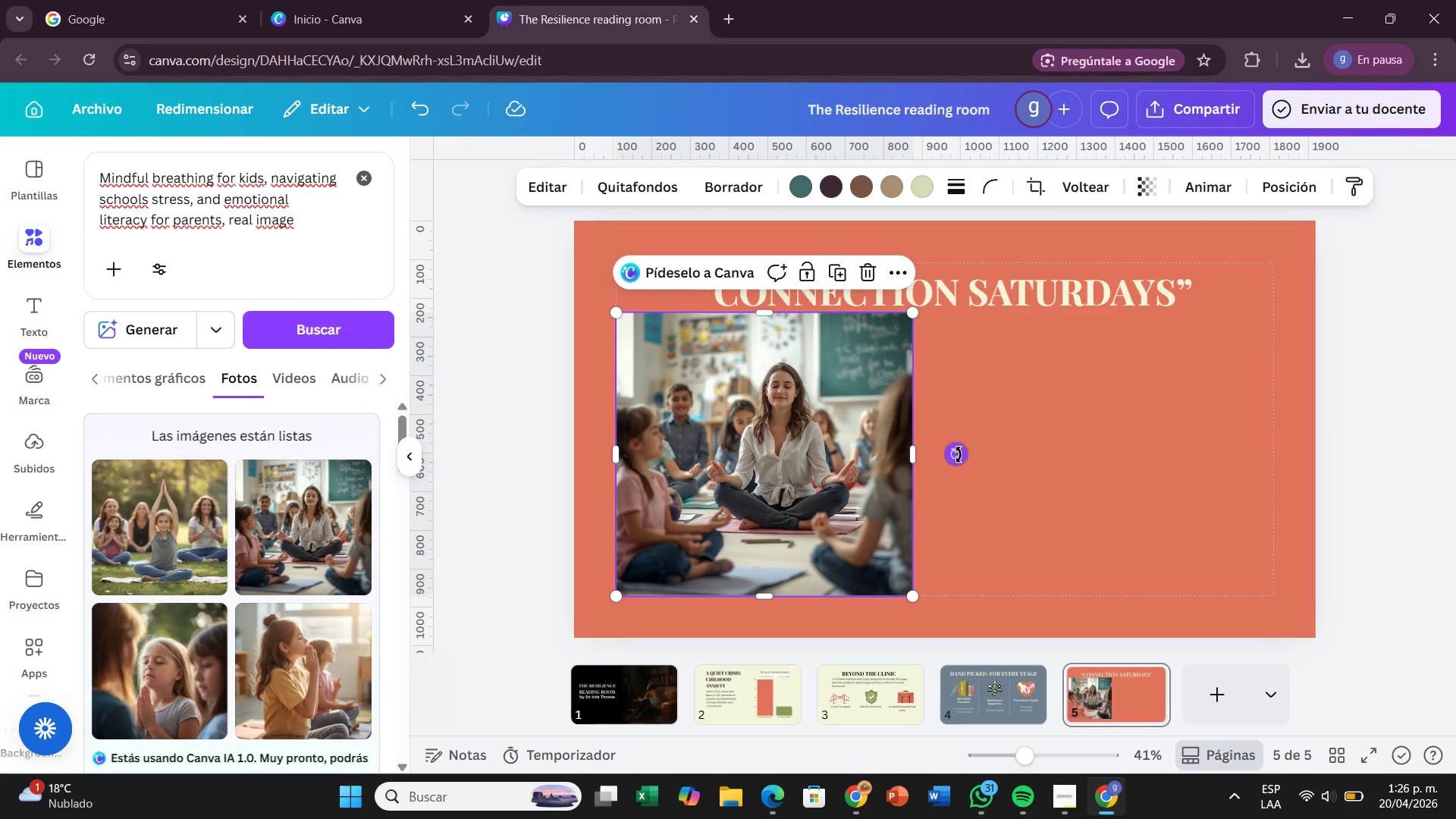 
left_click([959, 455])
 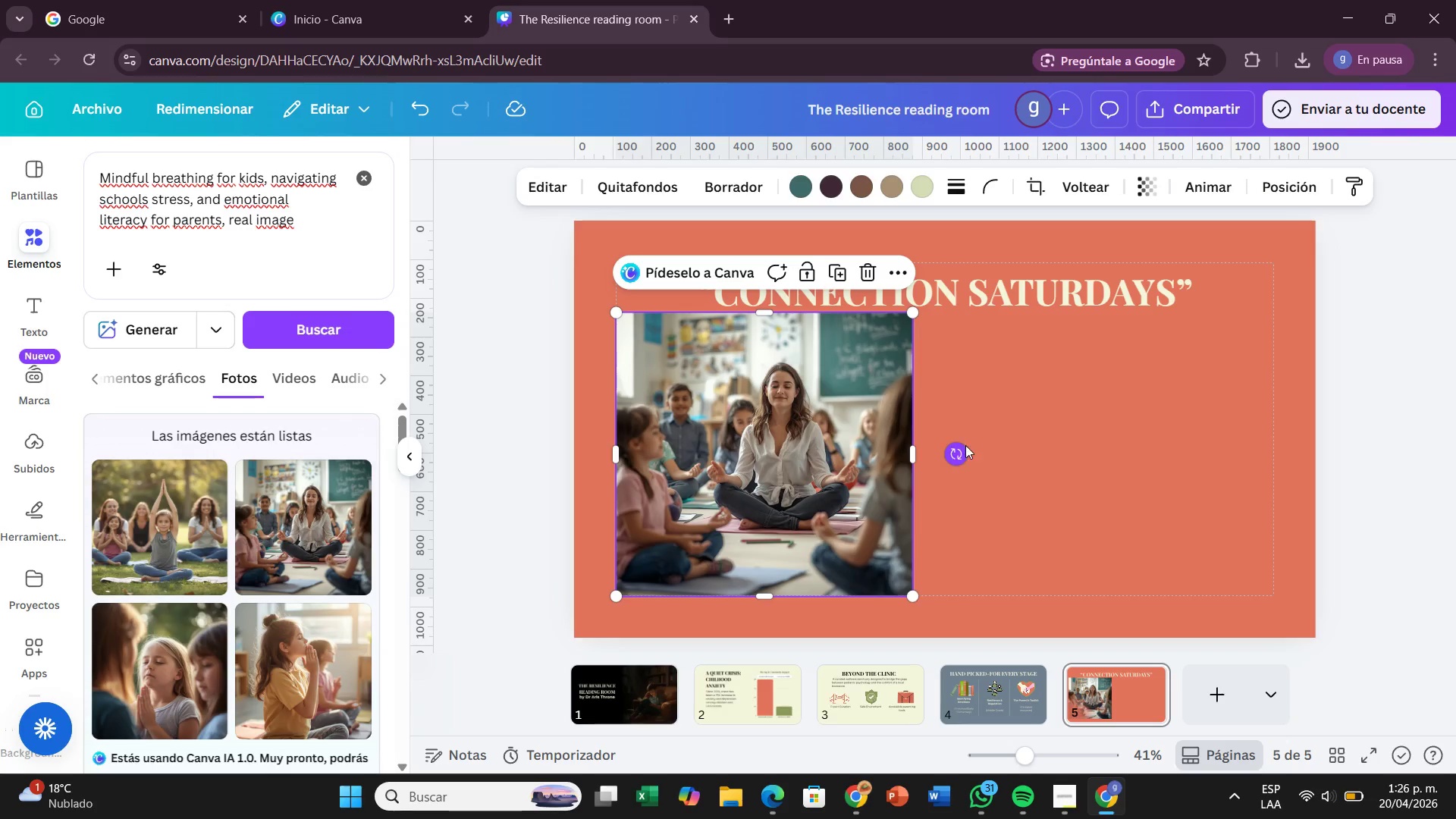 
left_click([965, 445])
 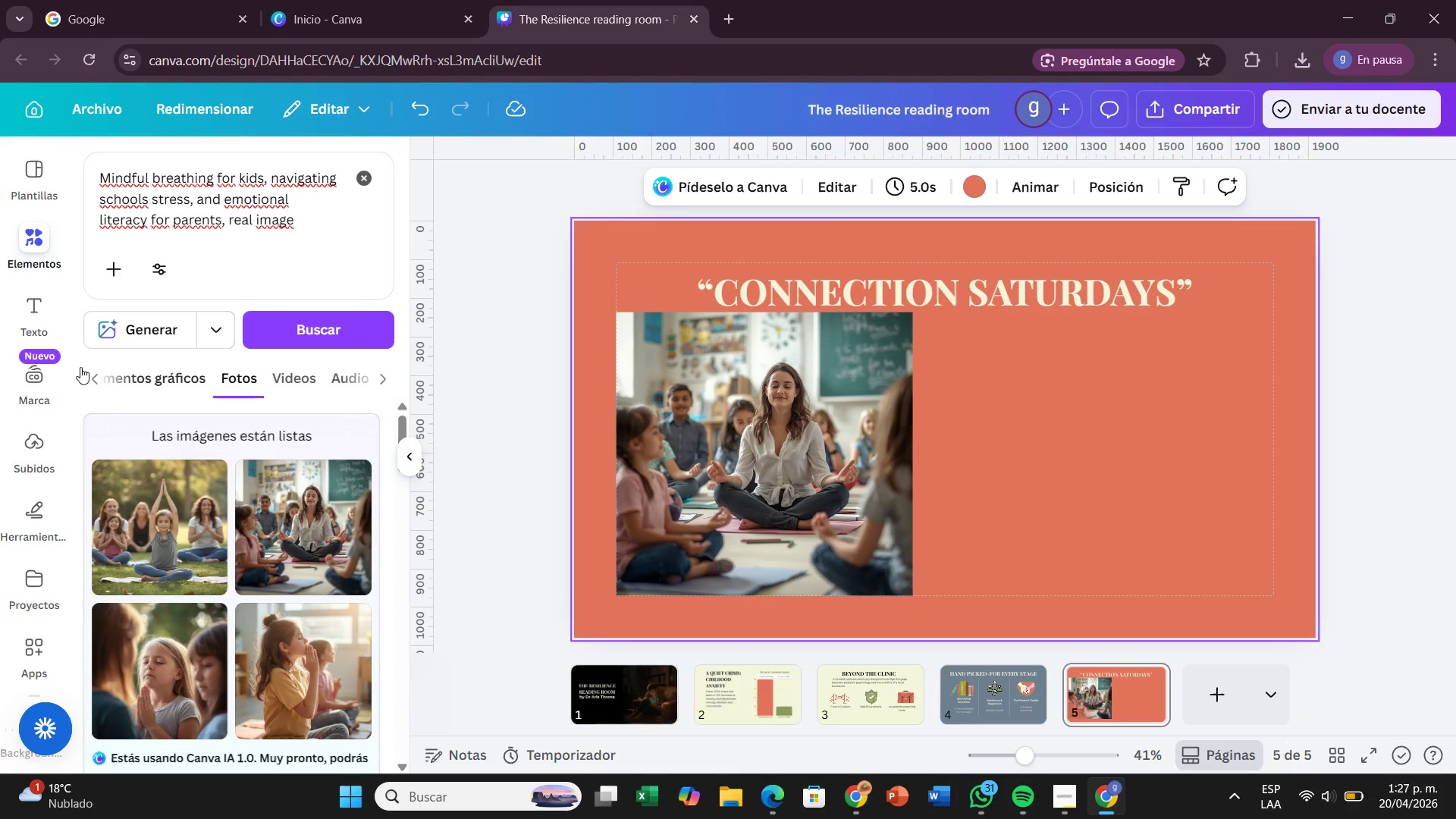 
left_click([46, 290])
 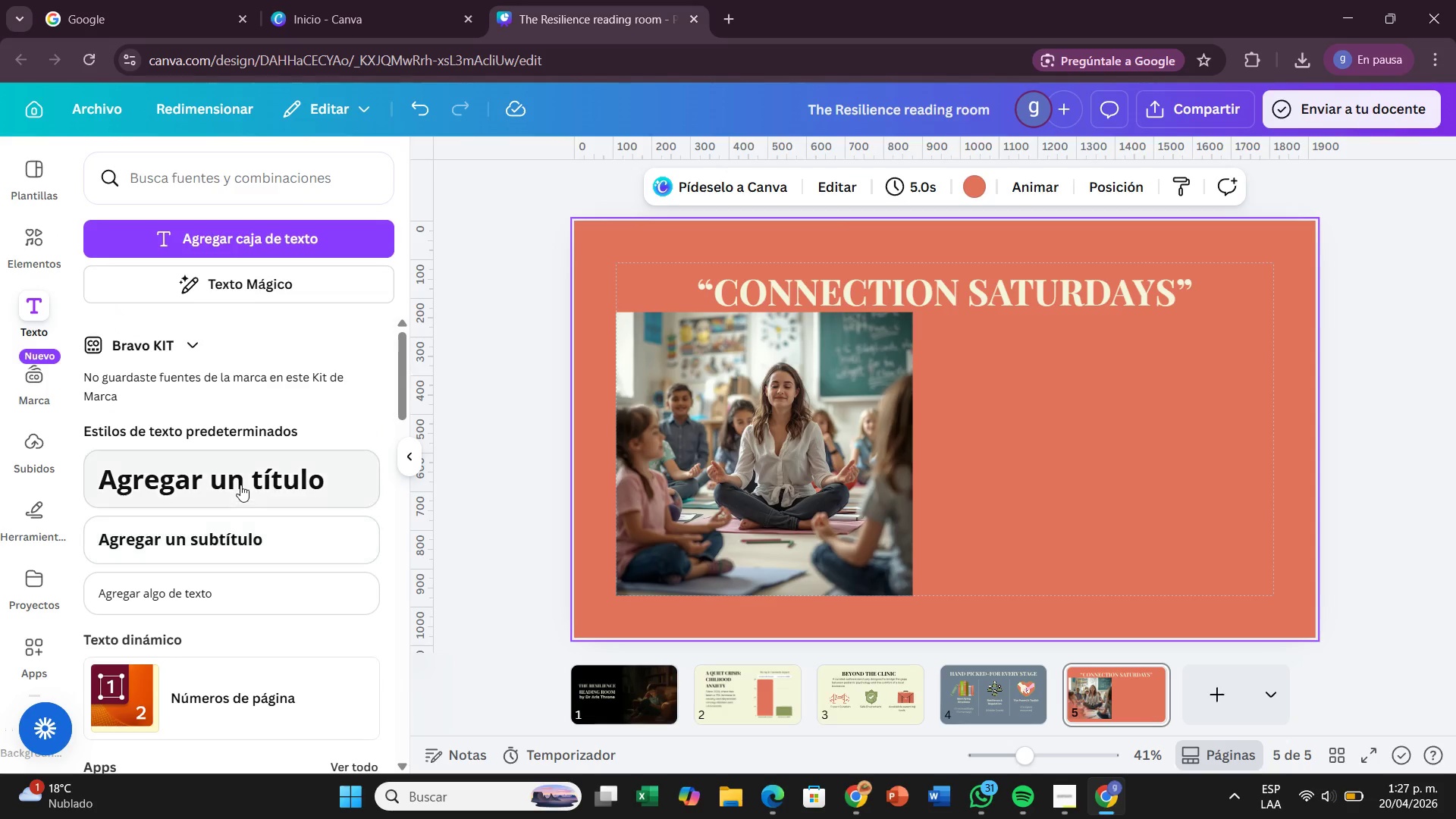 
left_click_drag(start_coordinate=[234, 525], to_coordinate=[1072, 311])
 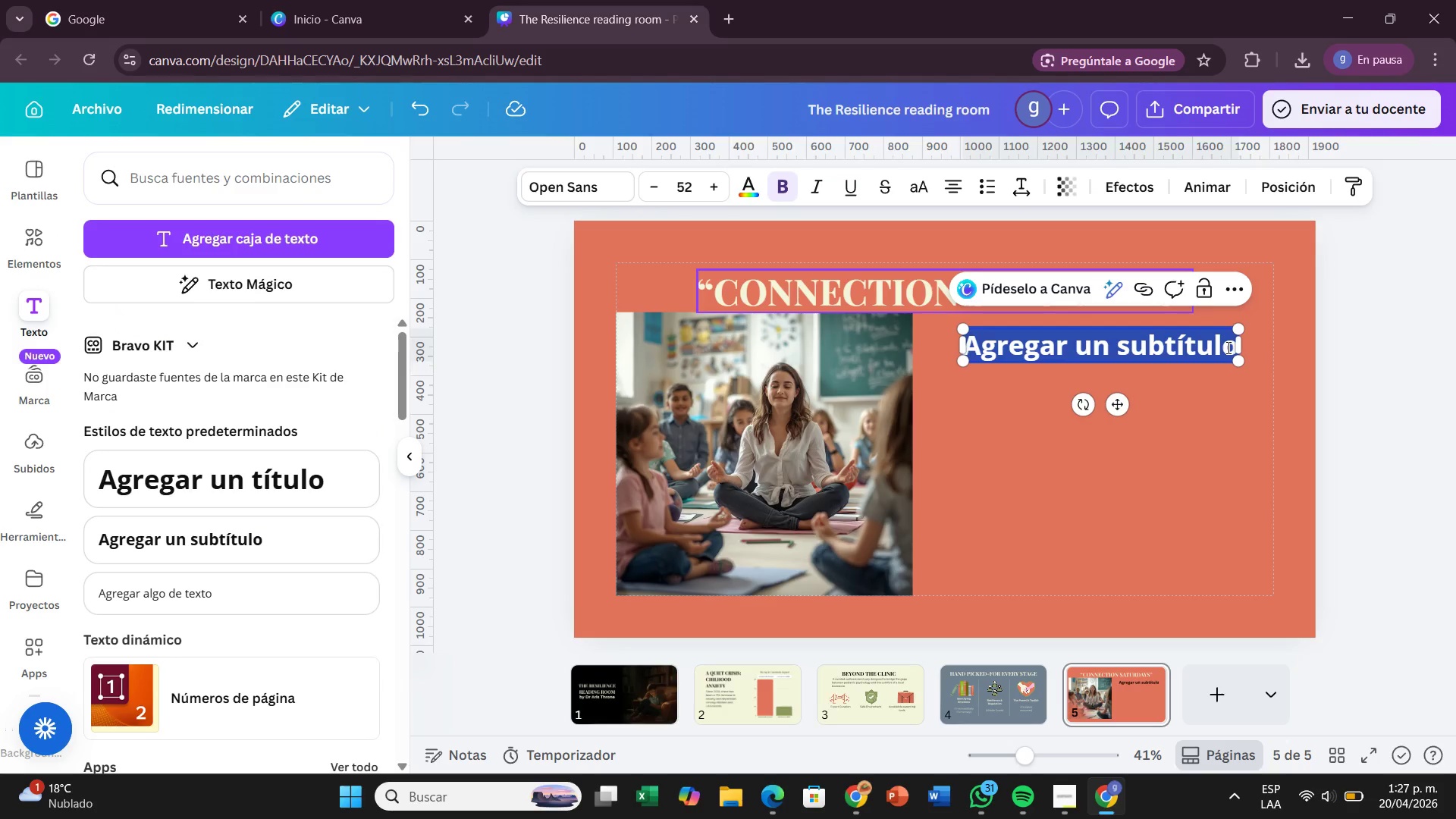 
key(Backspace)
 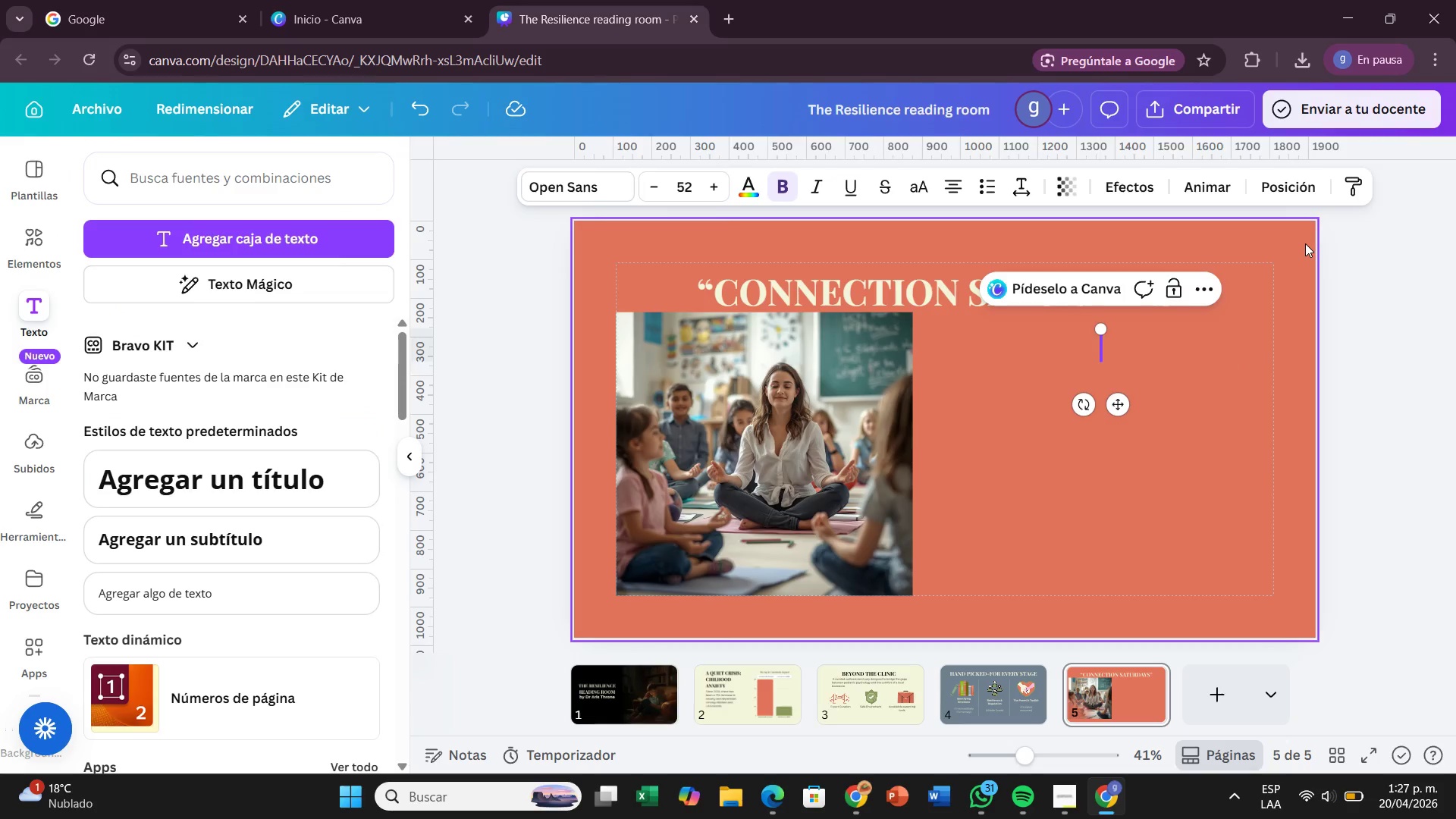 
type(Monthly)
 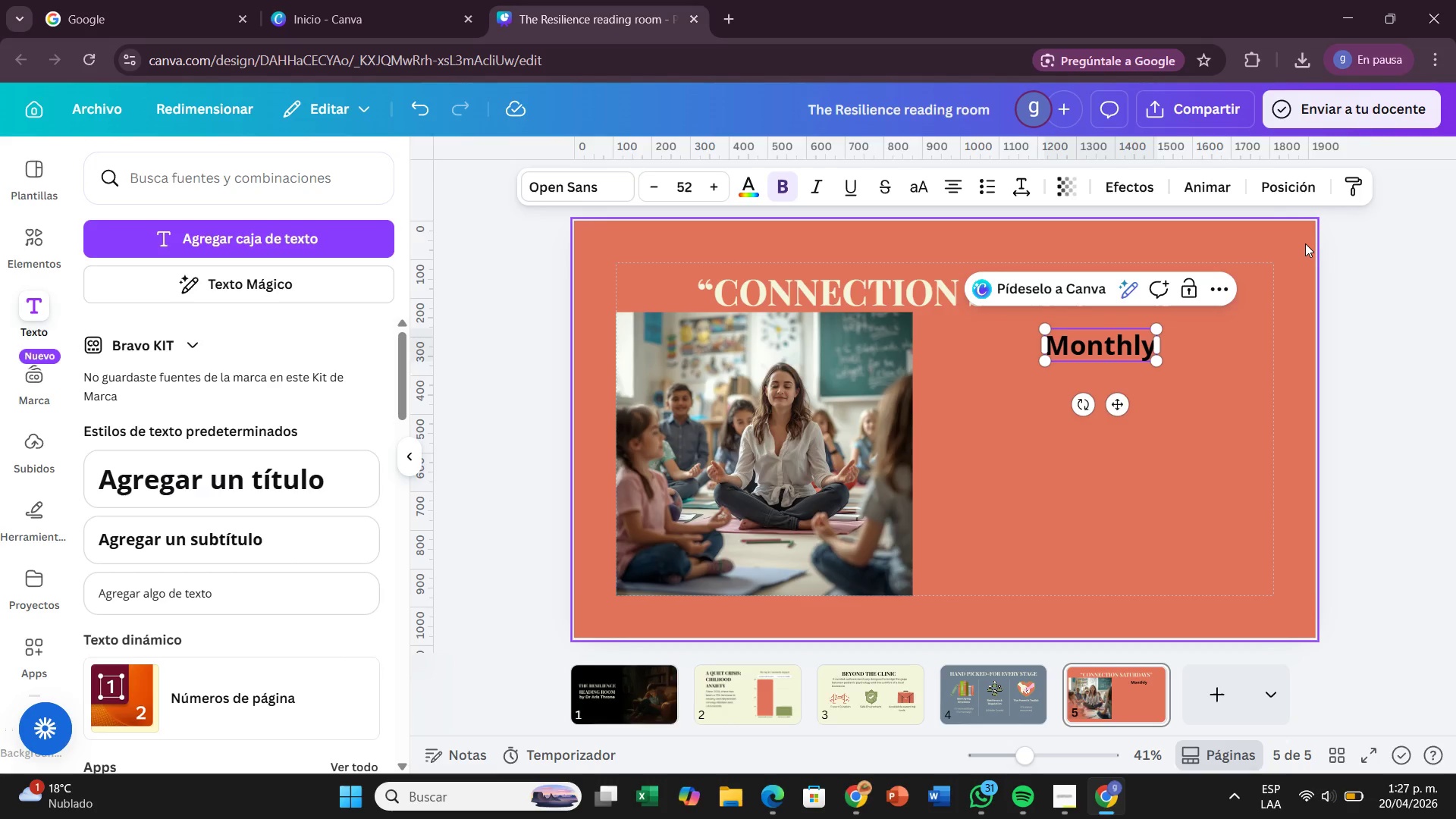 
type( 45-minute expert )
key(Backspace)
 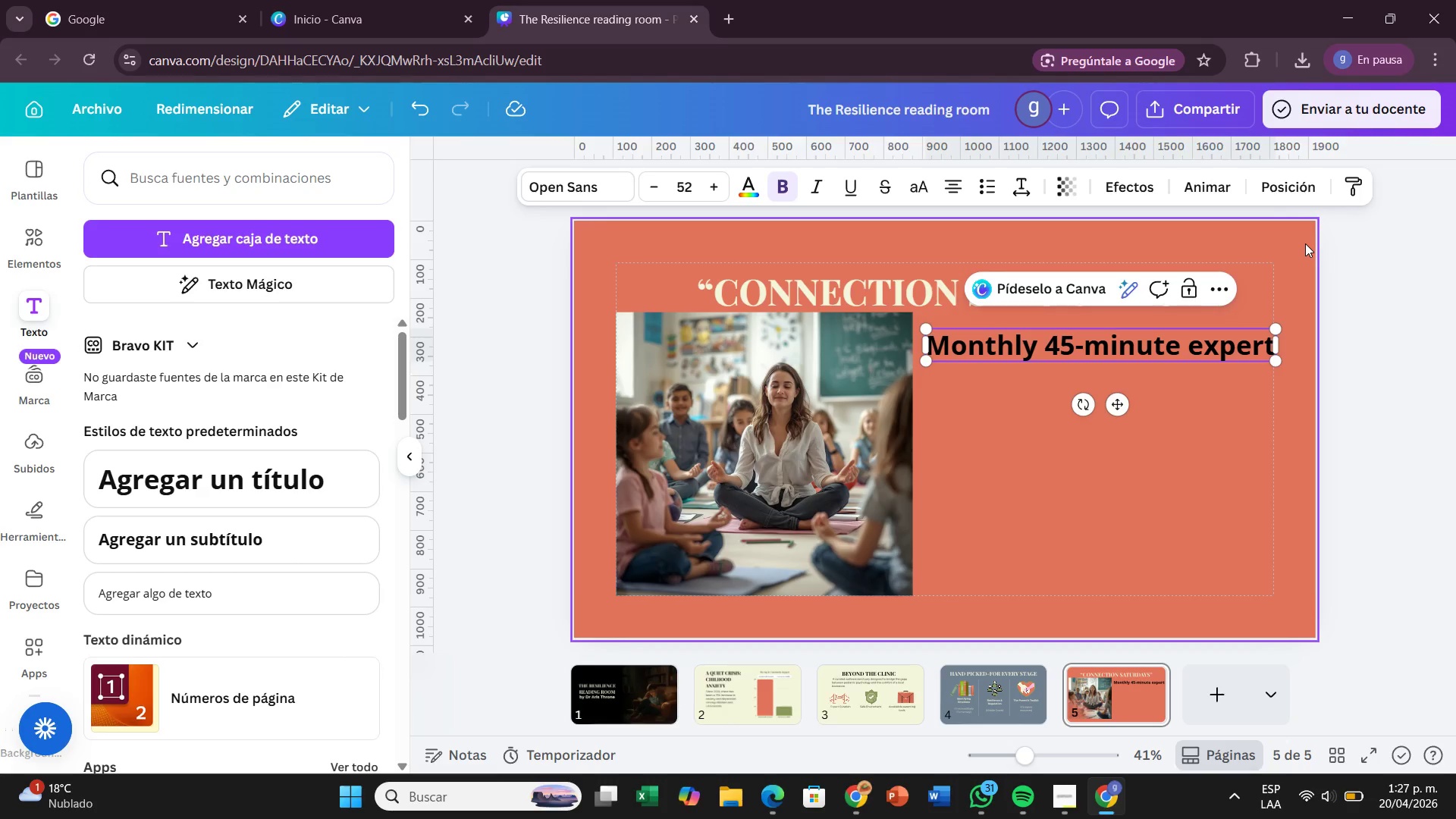 
wait(11.02)
 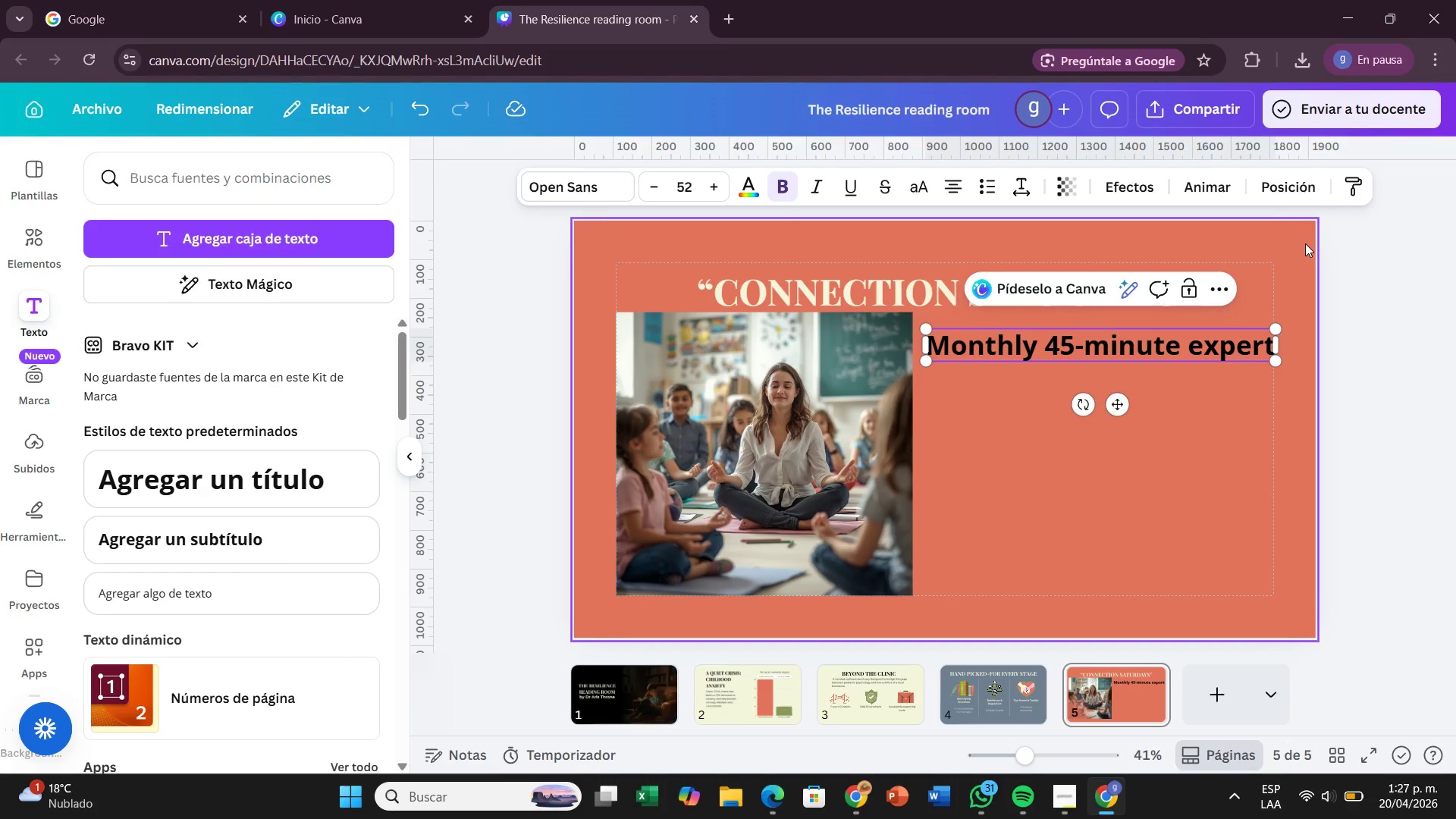 
key(Backspace)
key(Backspace)
key(Backspace)
key(Backspace)
key(Backspace)
key(Backspace)
type(wpr)
key(Backspace)
key(Backspace)
type(orkshops `)
key(Backspace)
type(led by Dr. Aris Thorne)
 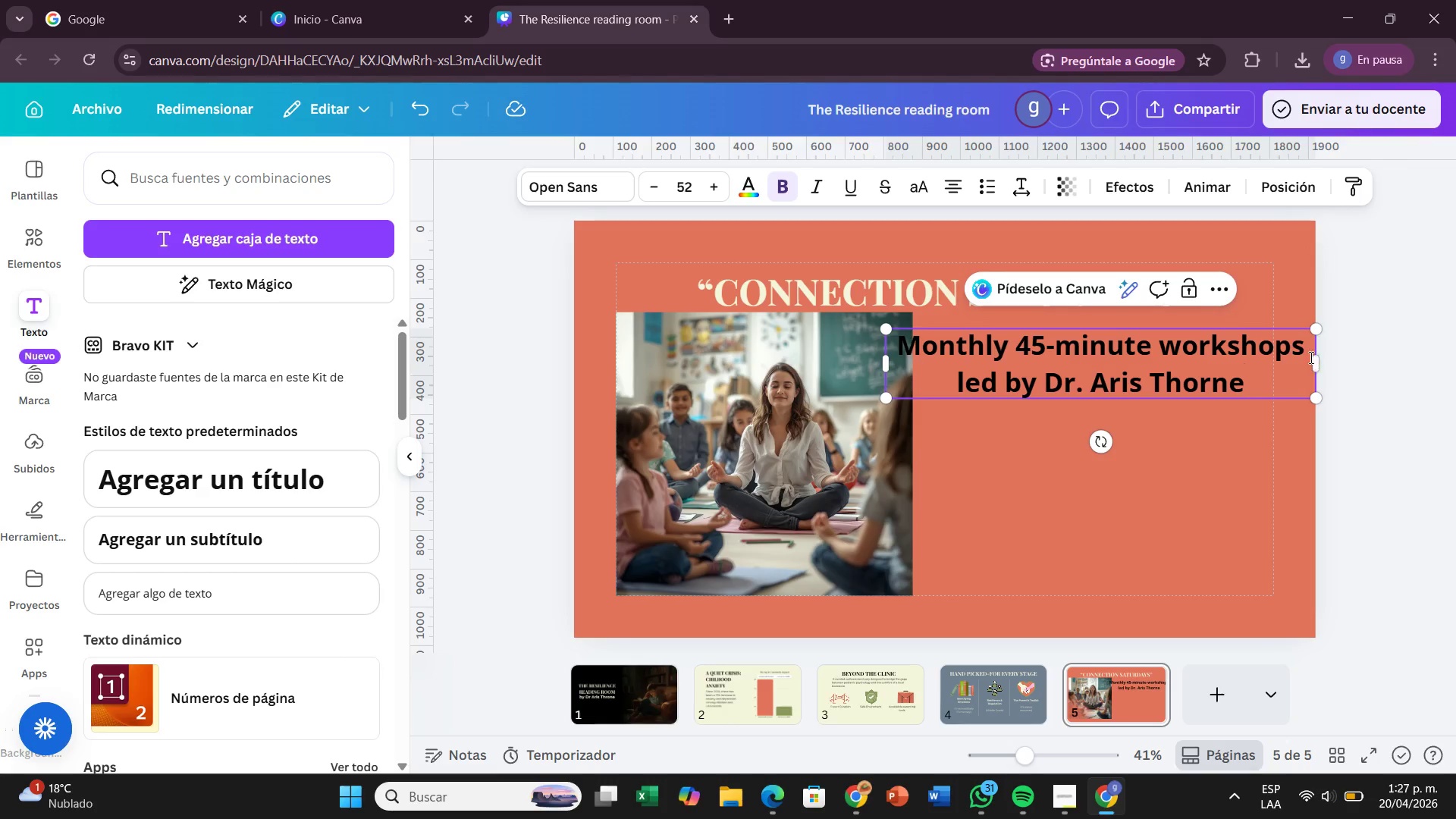 
left_click_drag(start_coordinate=[1318, 364], to_coordinate=[1234, 366])
 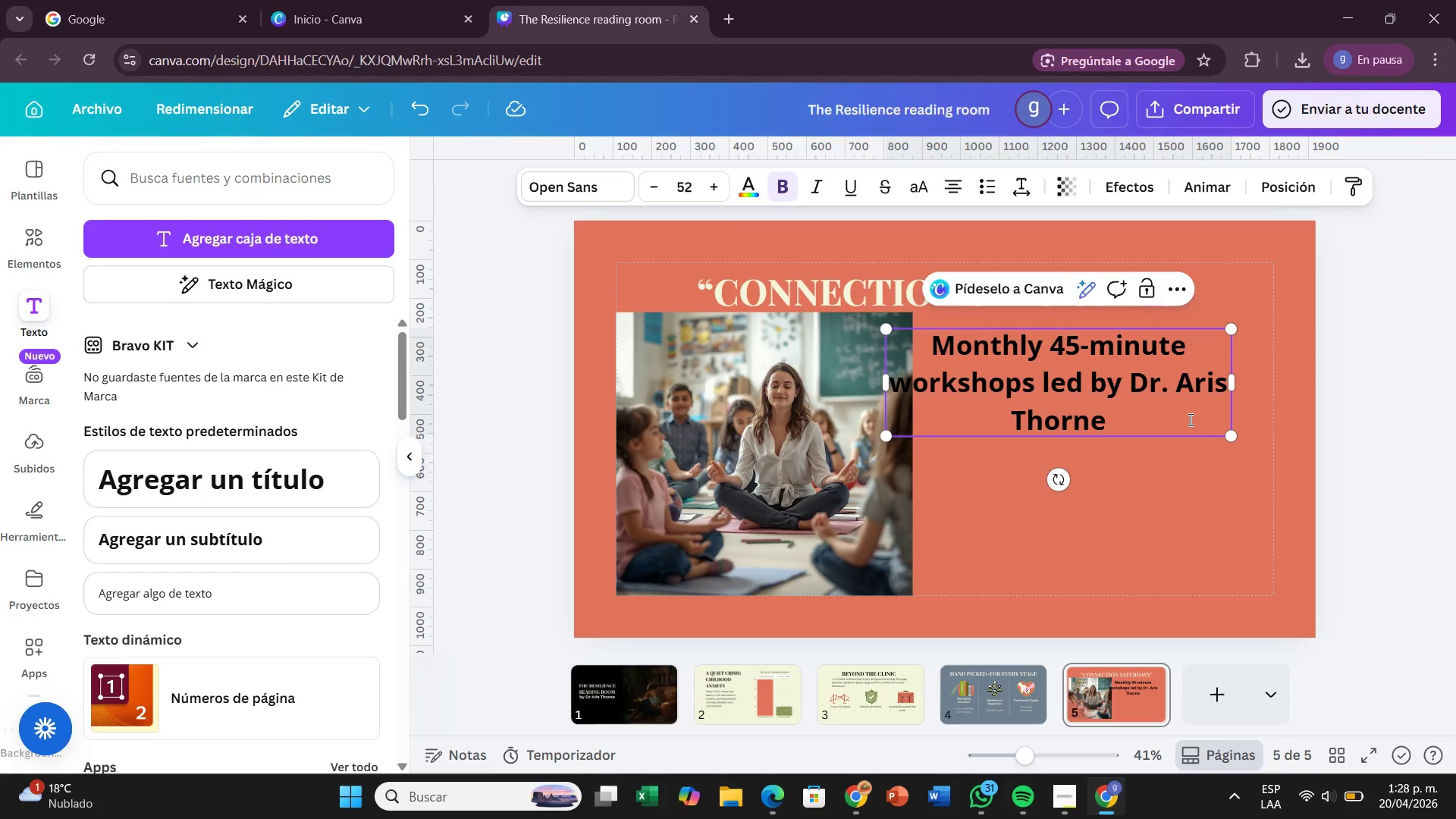 
left_click_drag(start_coordinate=[1189, 419], to_coordinate=[1226, 406])
 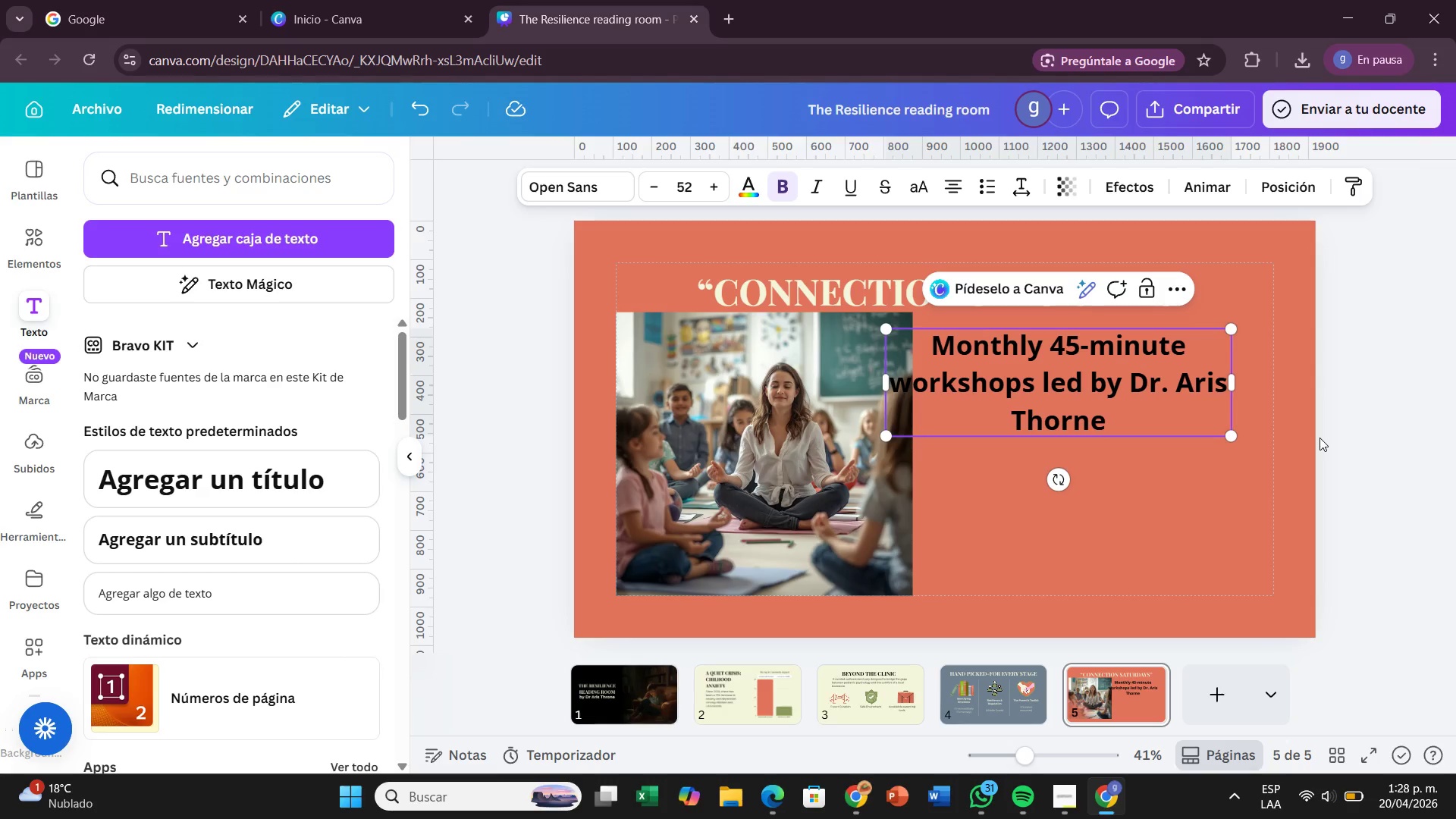 
left_click([1320, 438])
 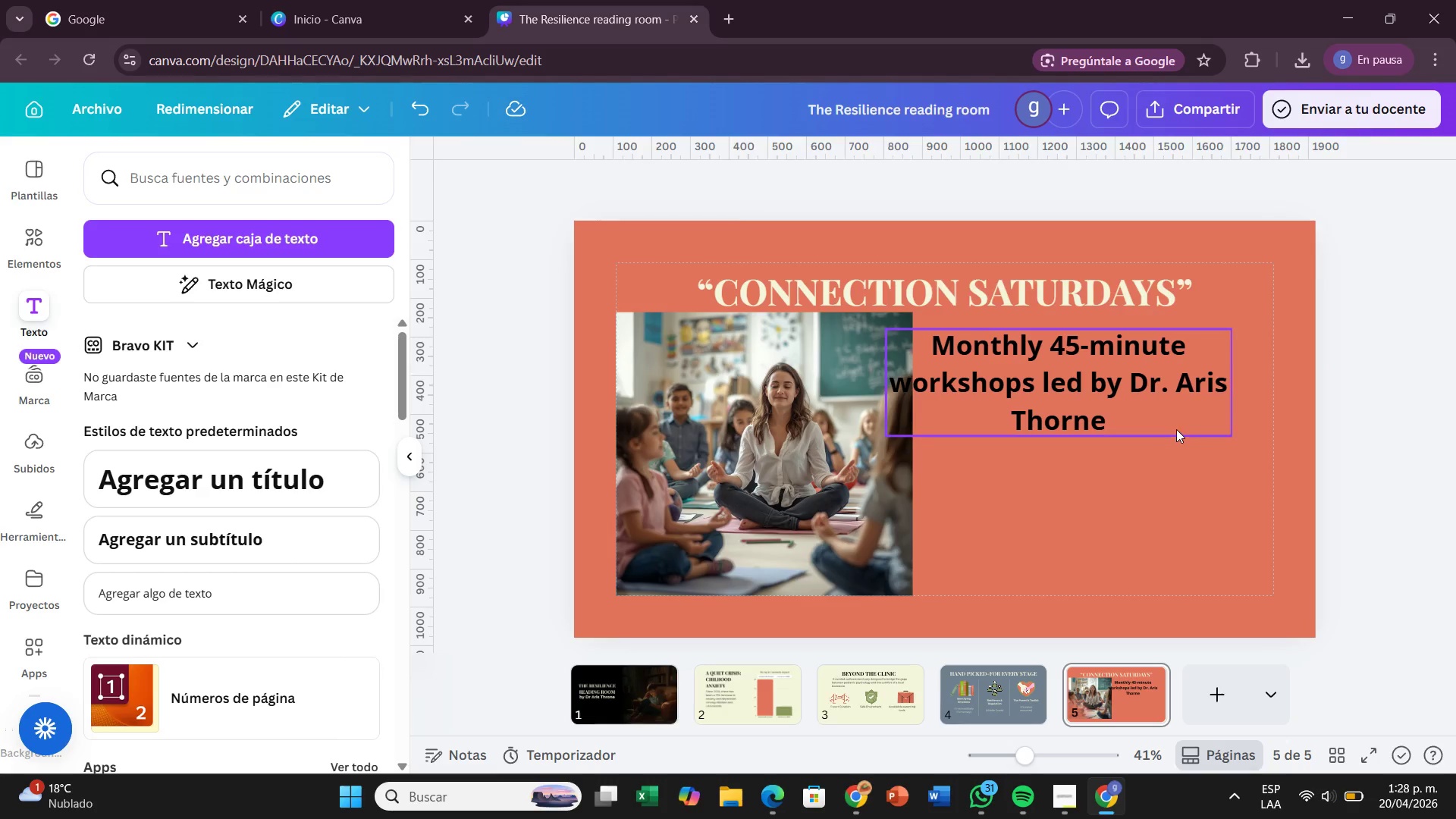 
left_click_drag(start_coordinate=[1176, 429], to_coordinate=[1213, 428])
 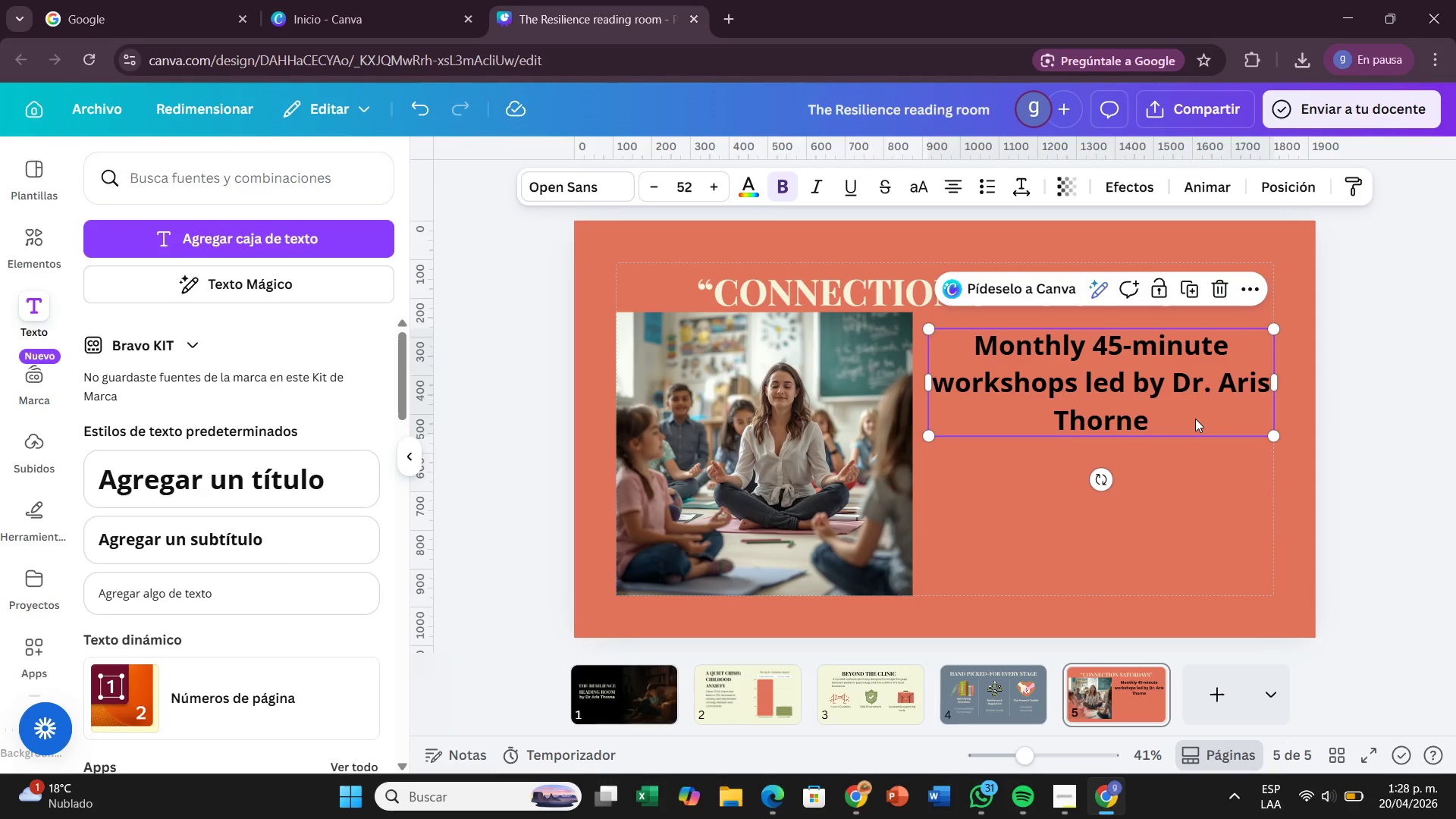 
left_click([1194, 419])
 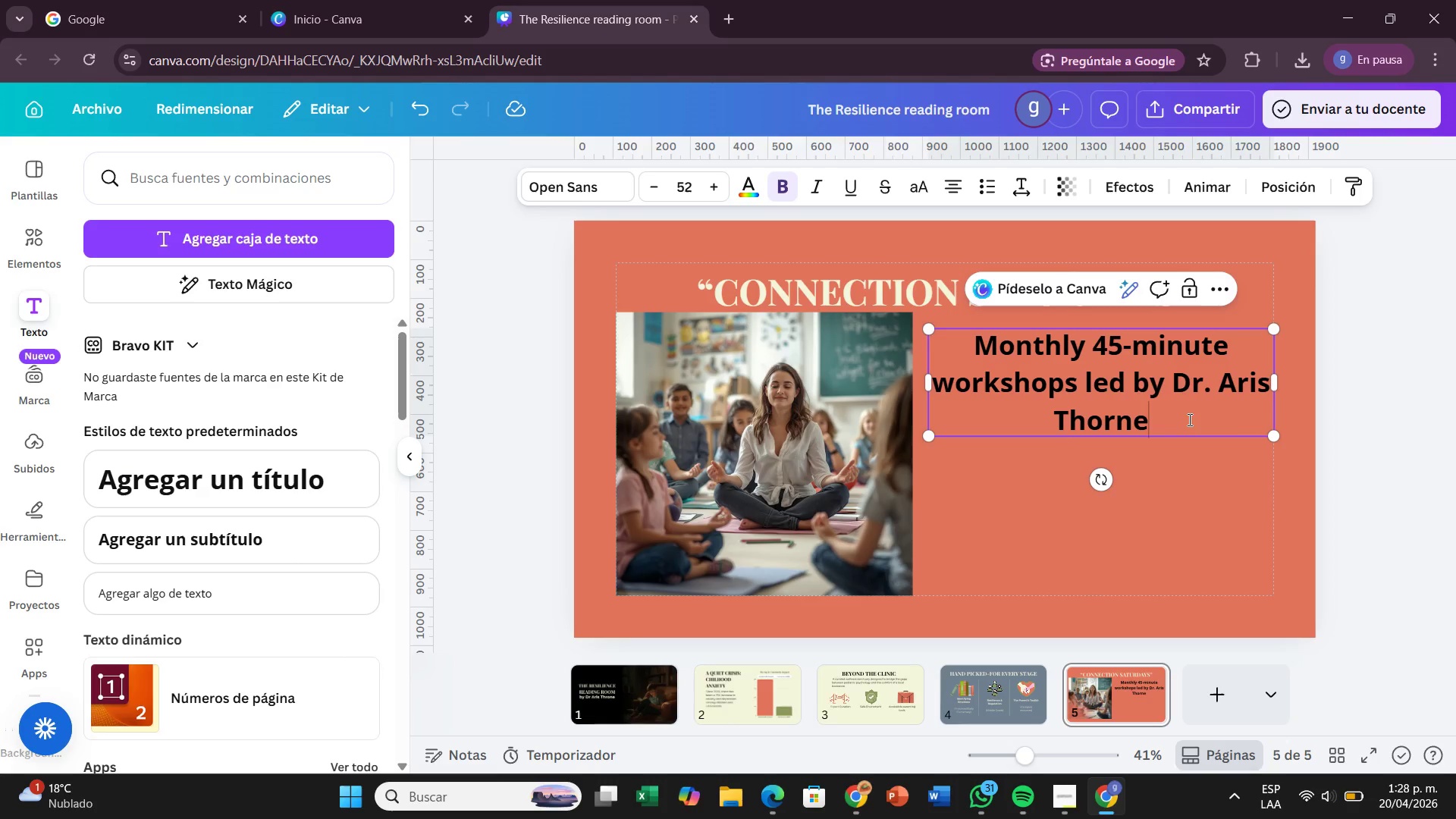 
left_click_drag(start_coordinate=[1188, 419], to_coordinate=[982, 346])
 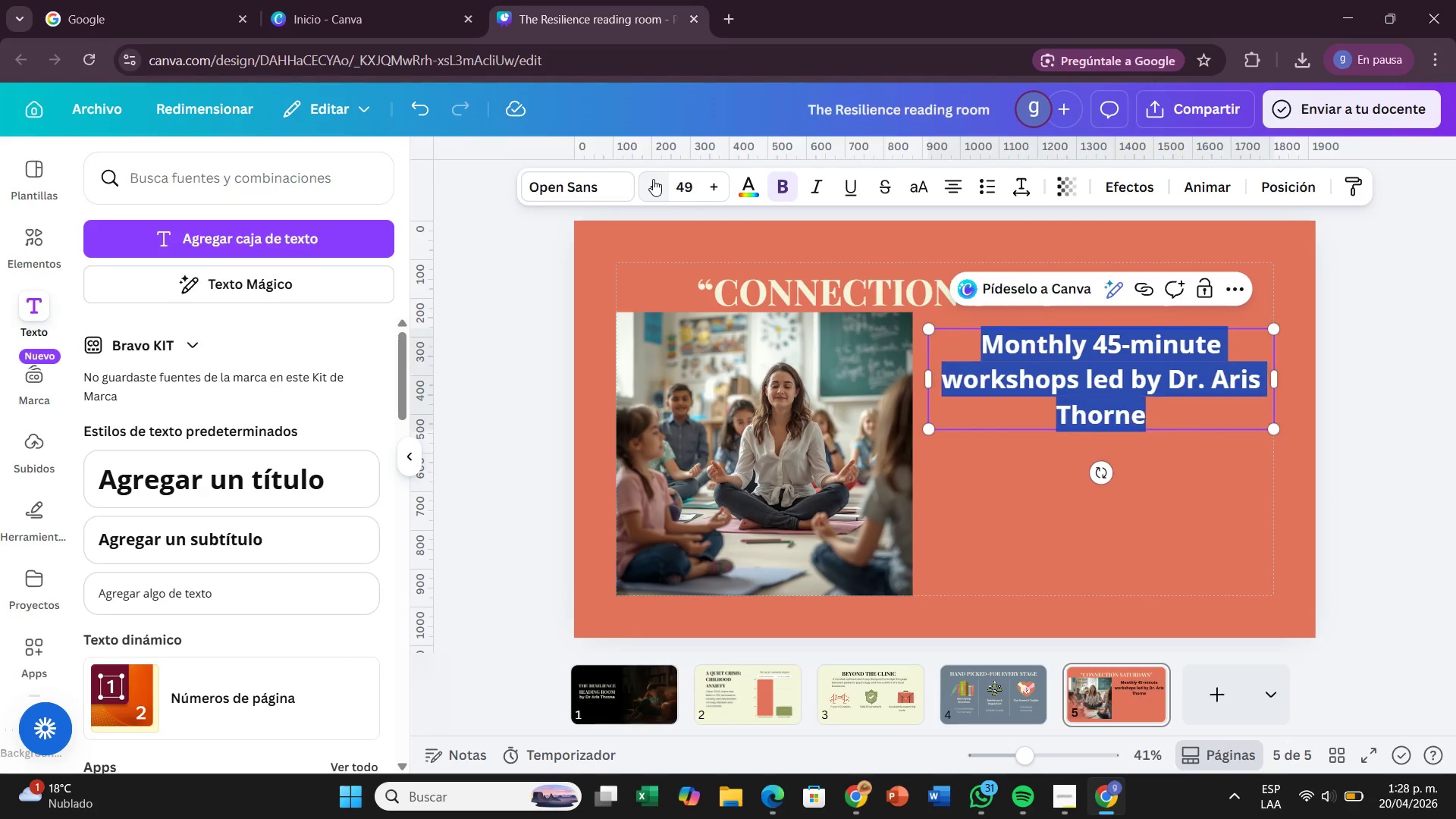 
double_click([653, 179])
 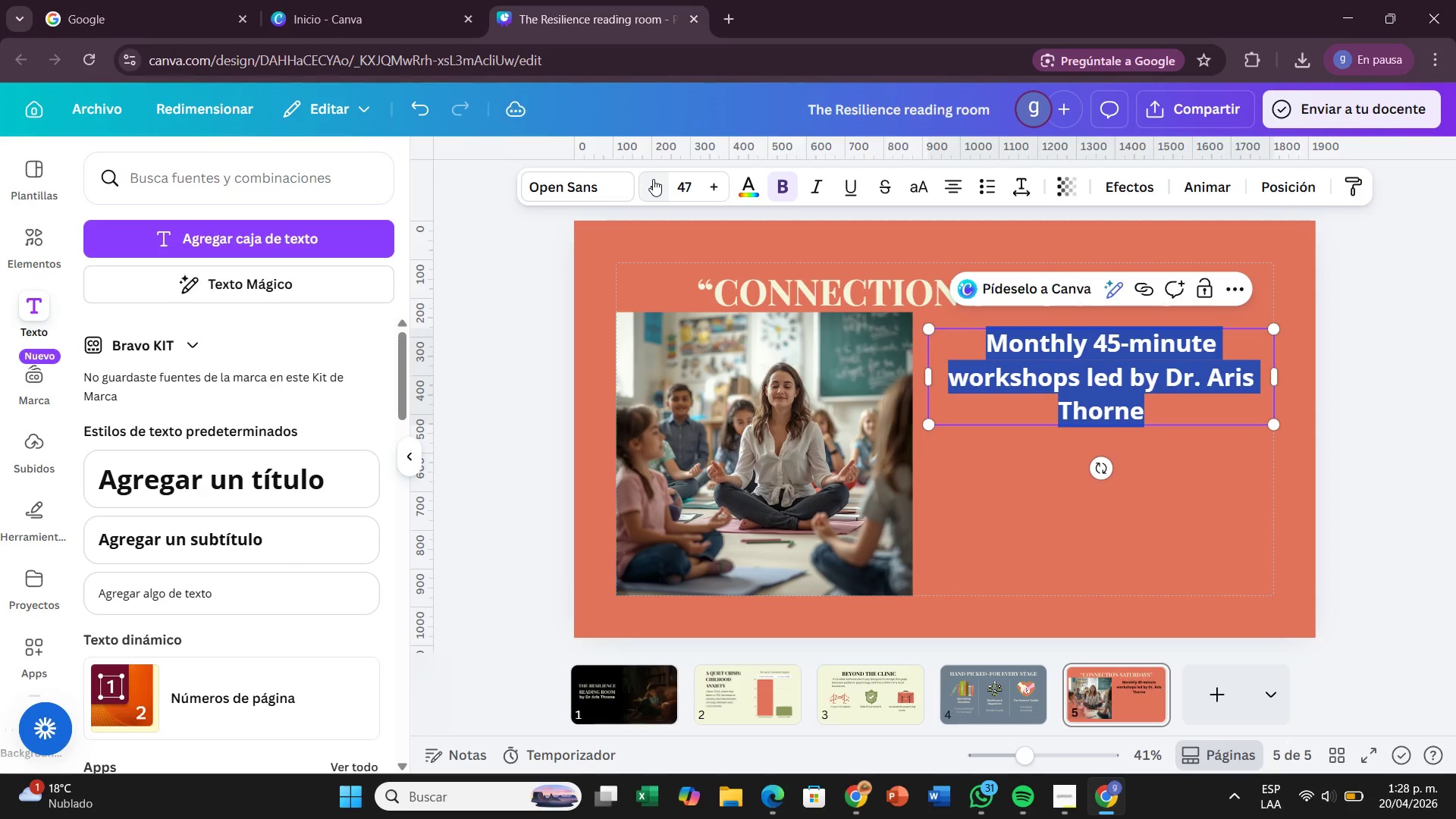 
triple_click([653, 179])
 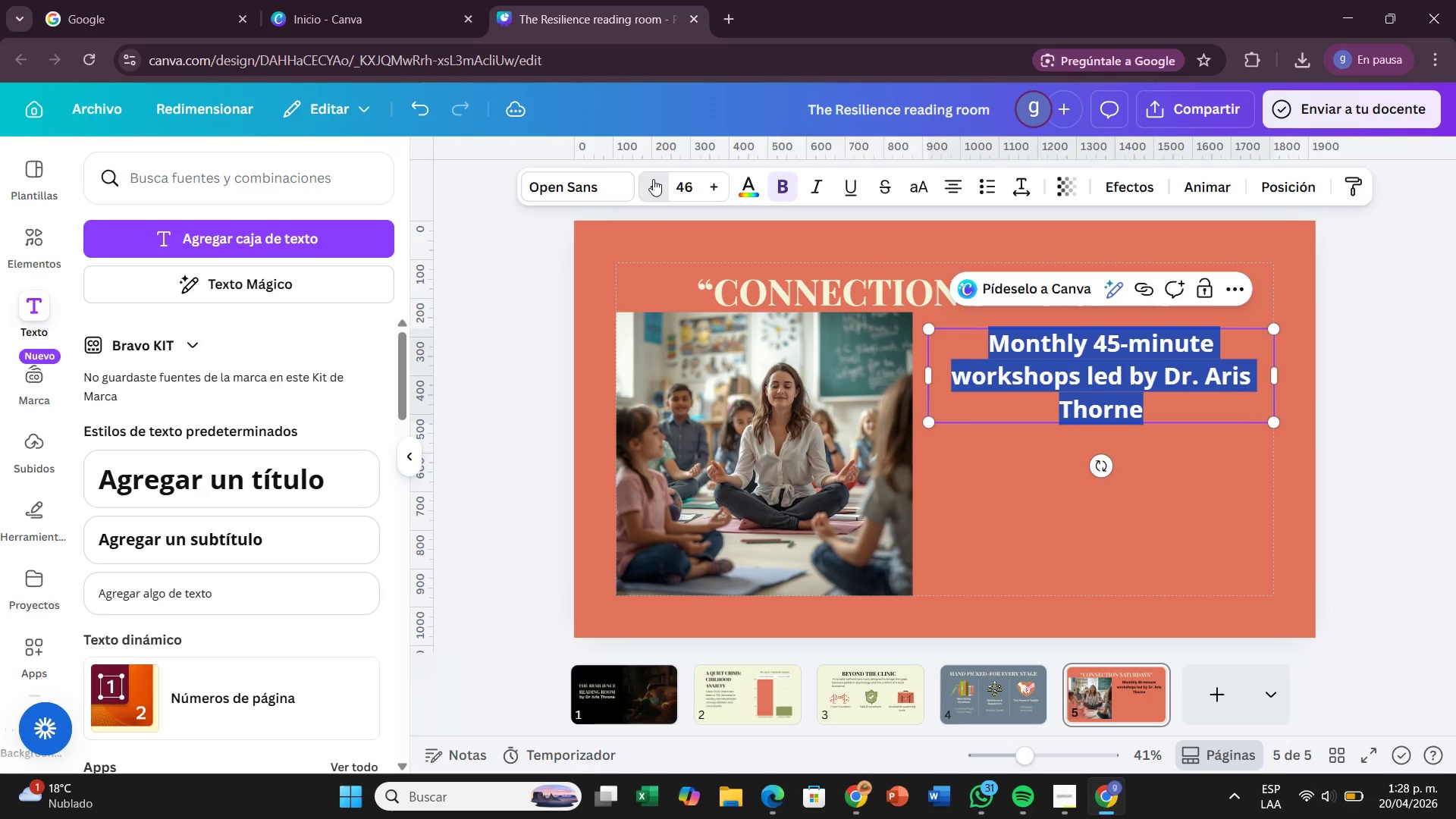 
triple_click([653, 179])
 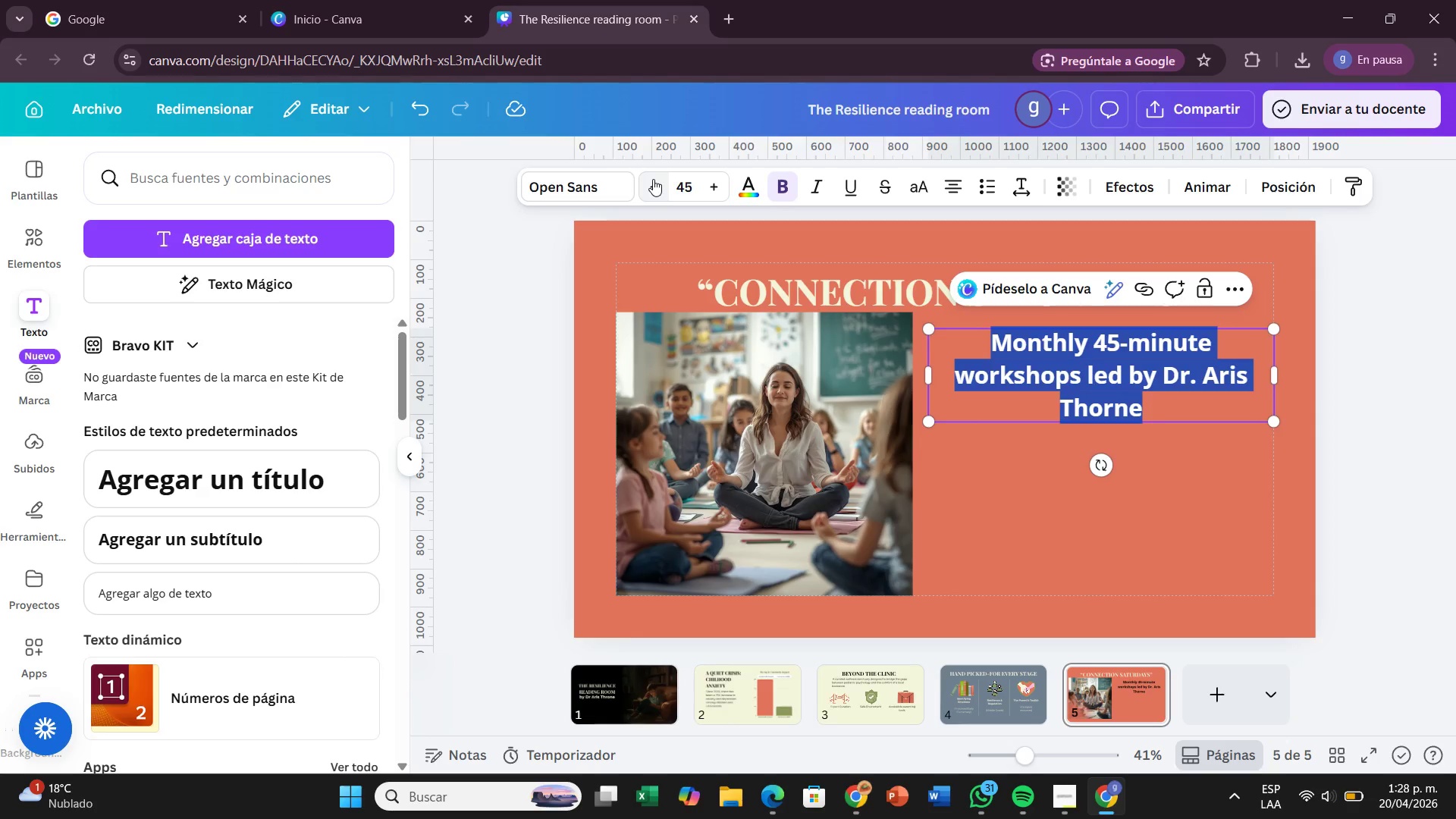 
left_click([653, 179])
 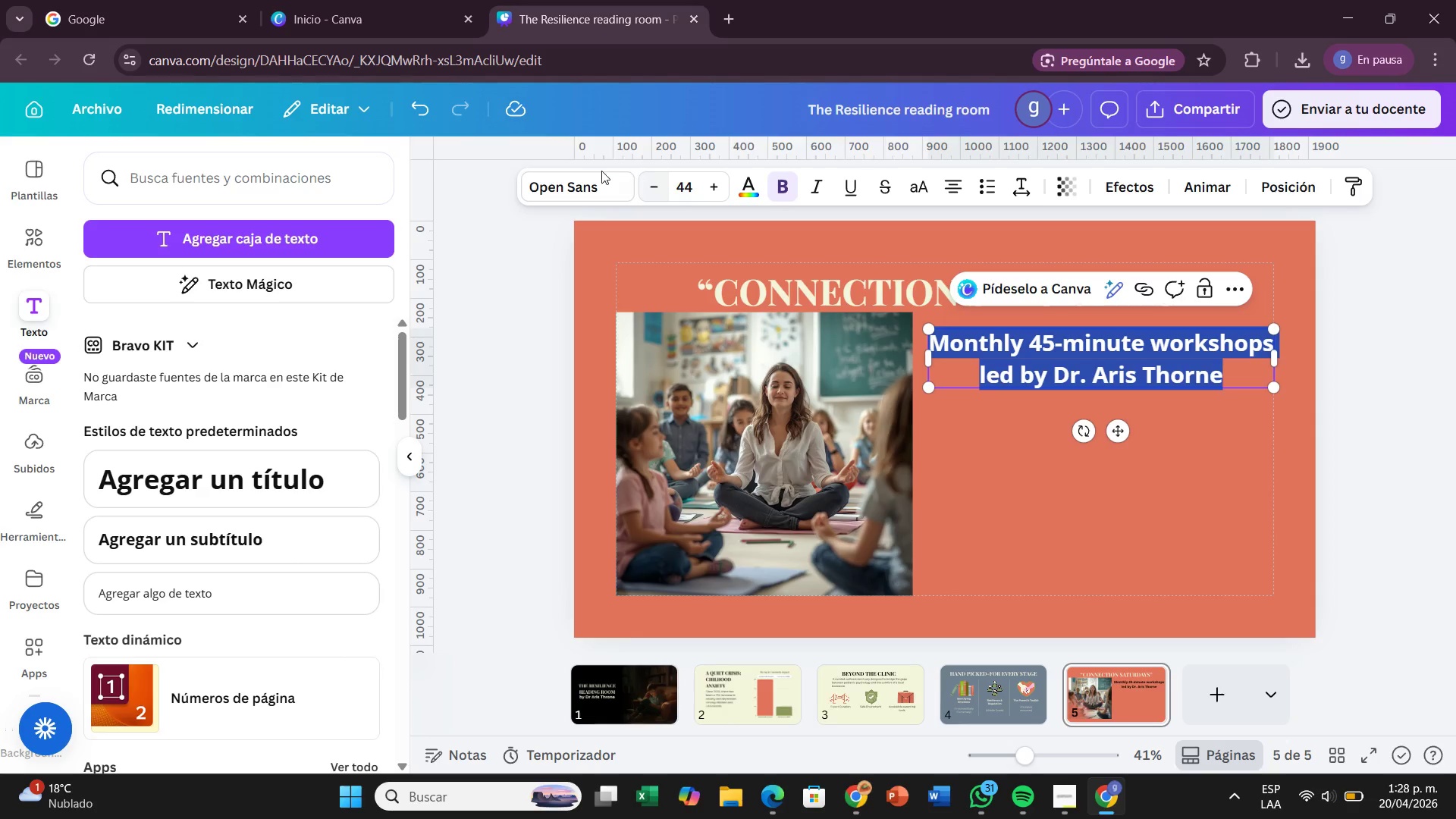 
left_click([597, 171])
 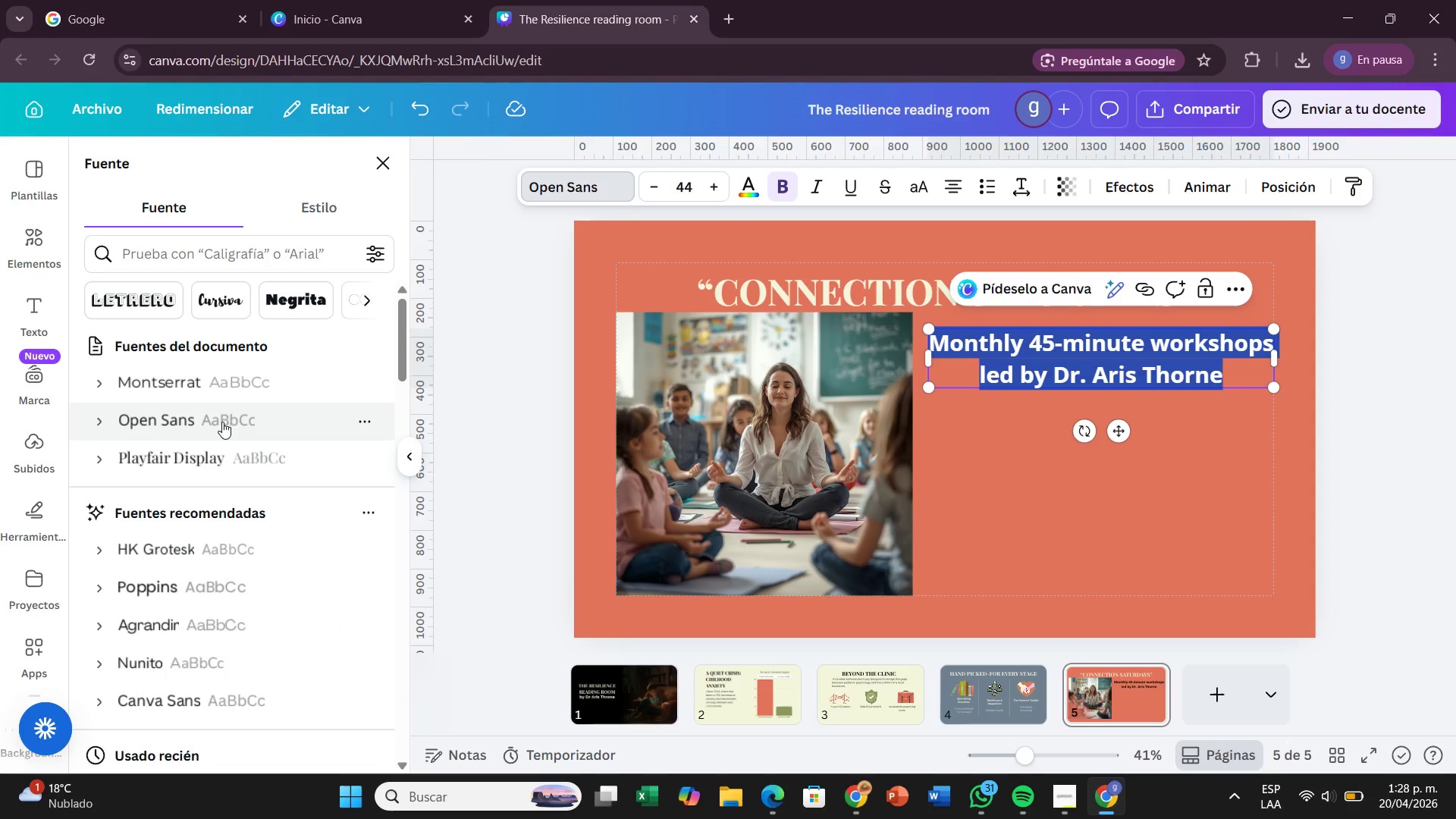 
left_click([237, 380])
 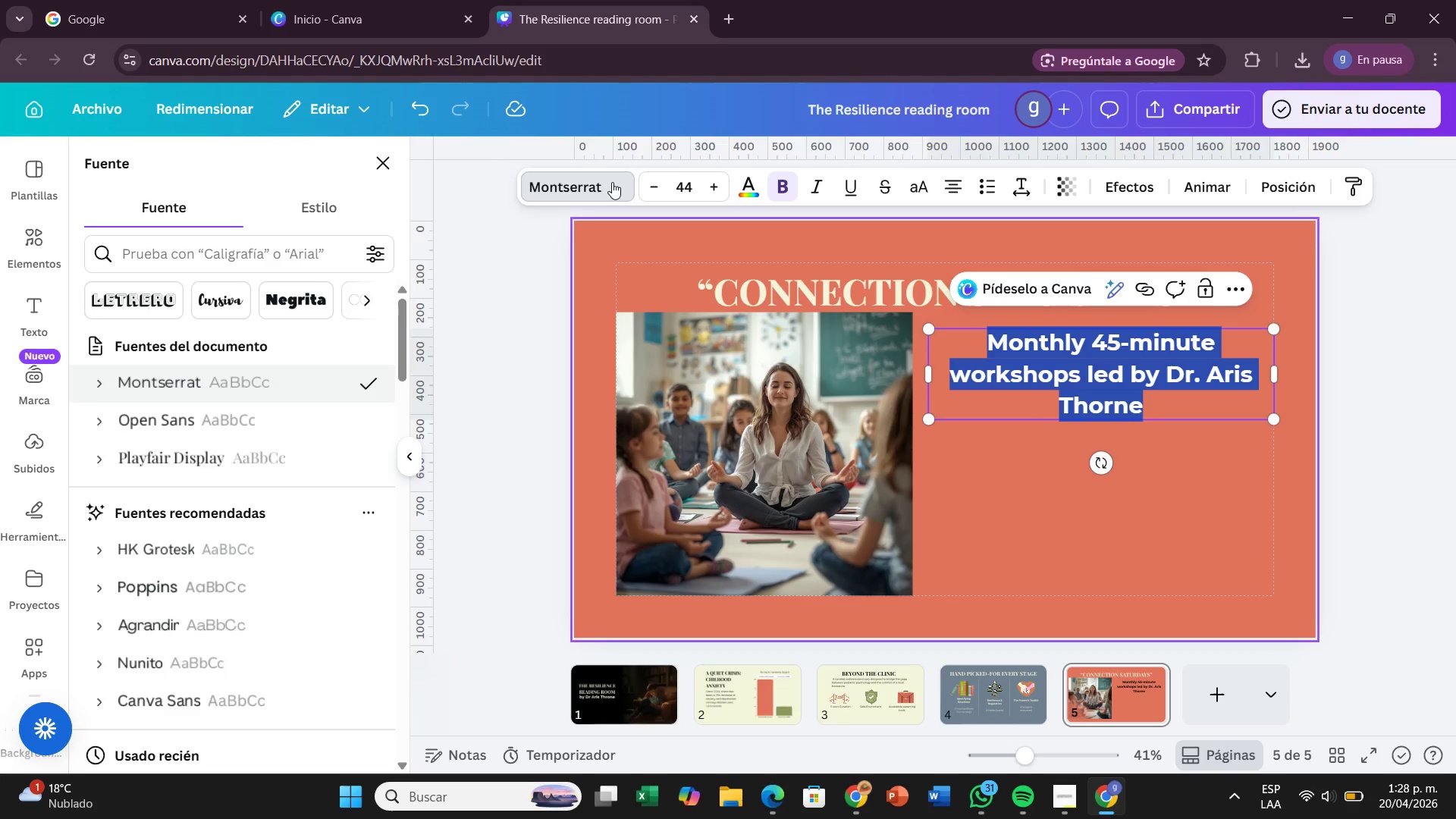 
left_click([756, 181])
 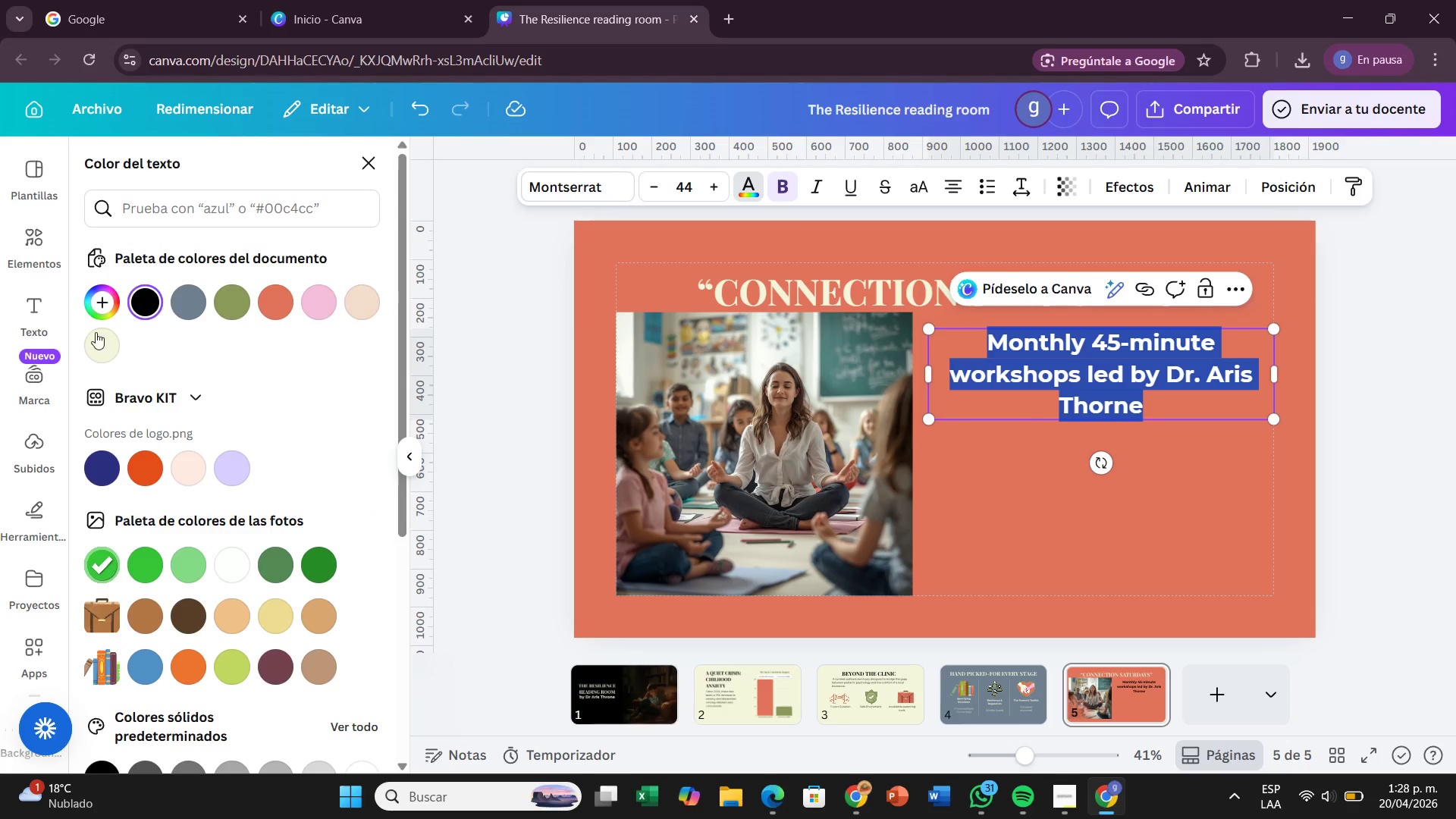 
left_click([94, 335])
 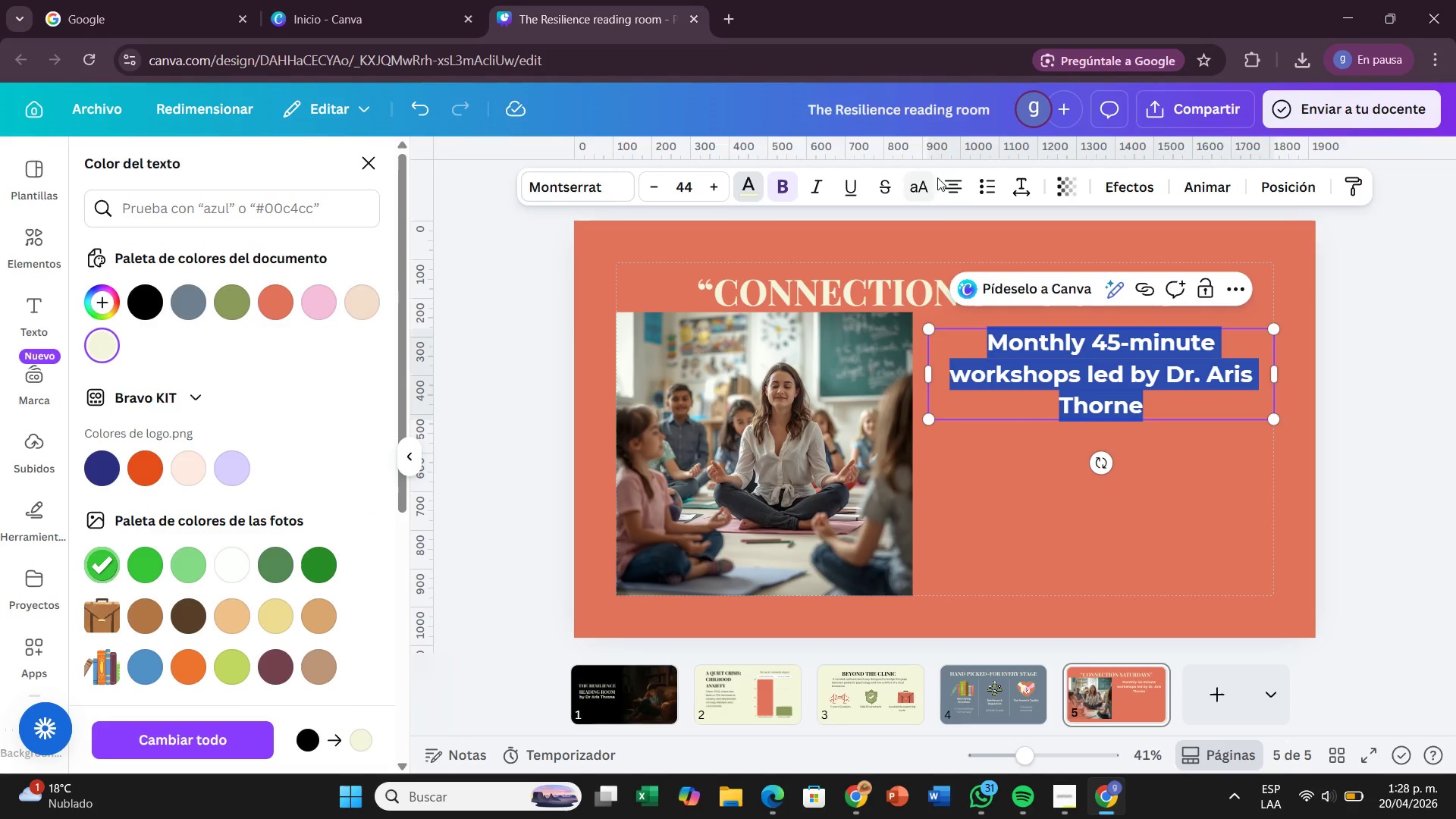 
left_click([950, 185])
 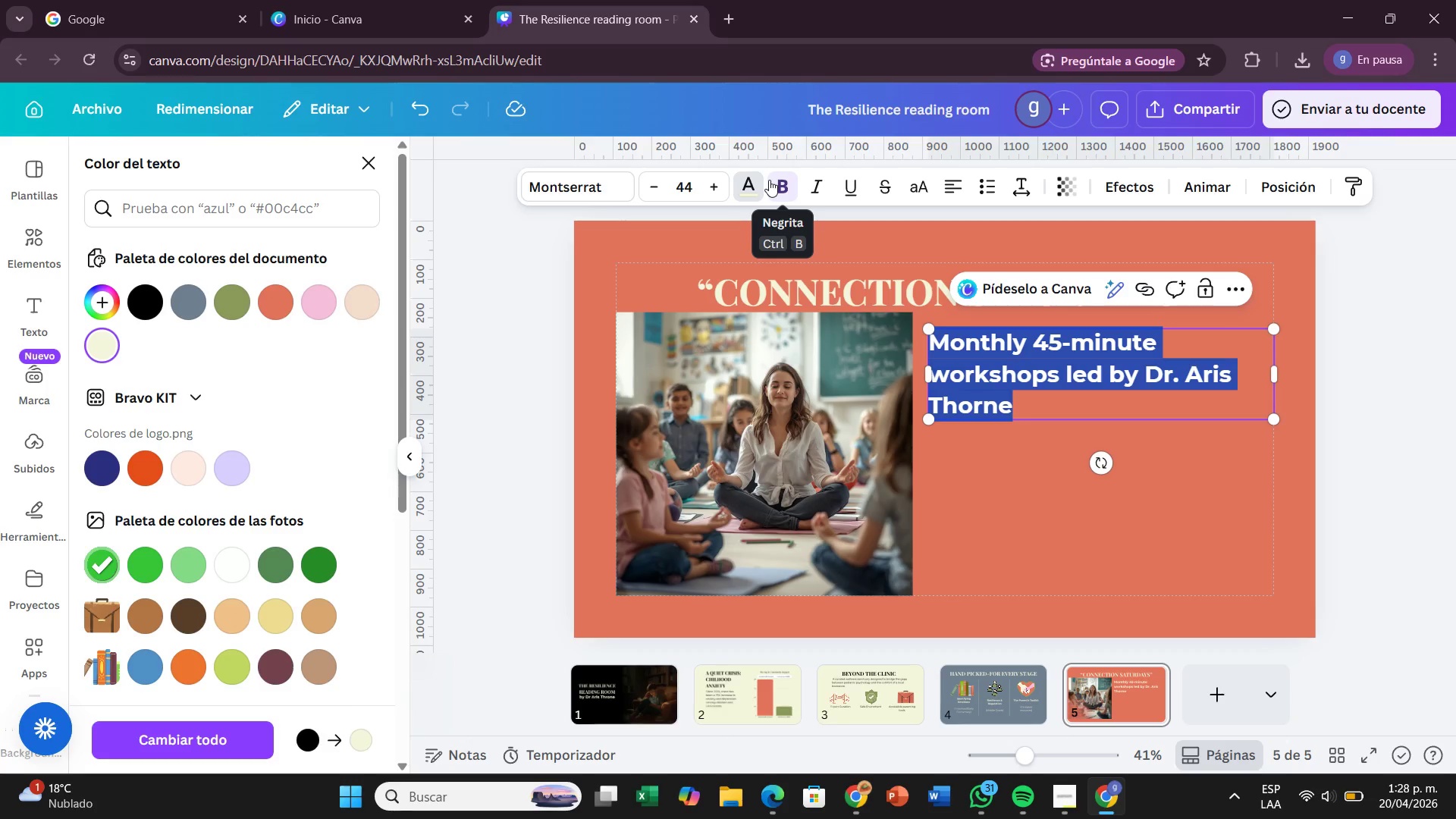 
wait(6.78)
 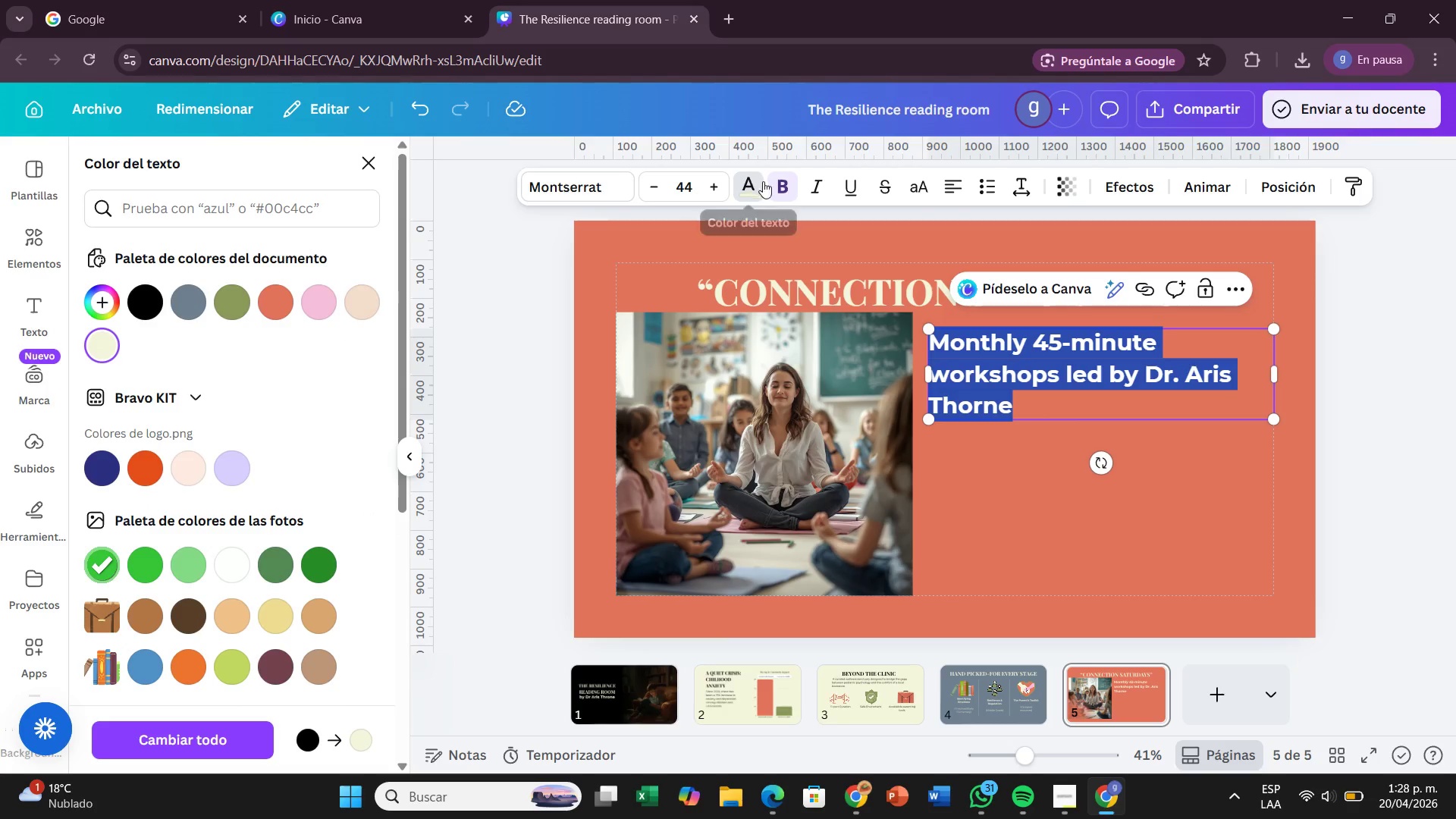 
left_click([769, 180])
 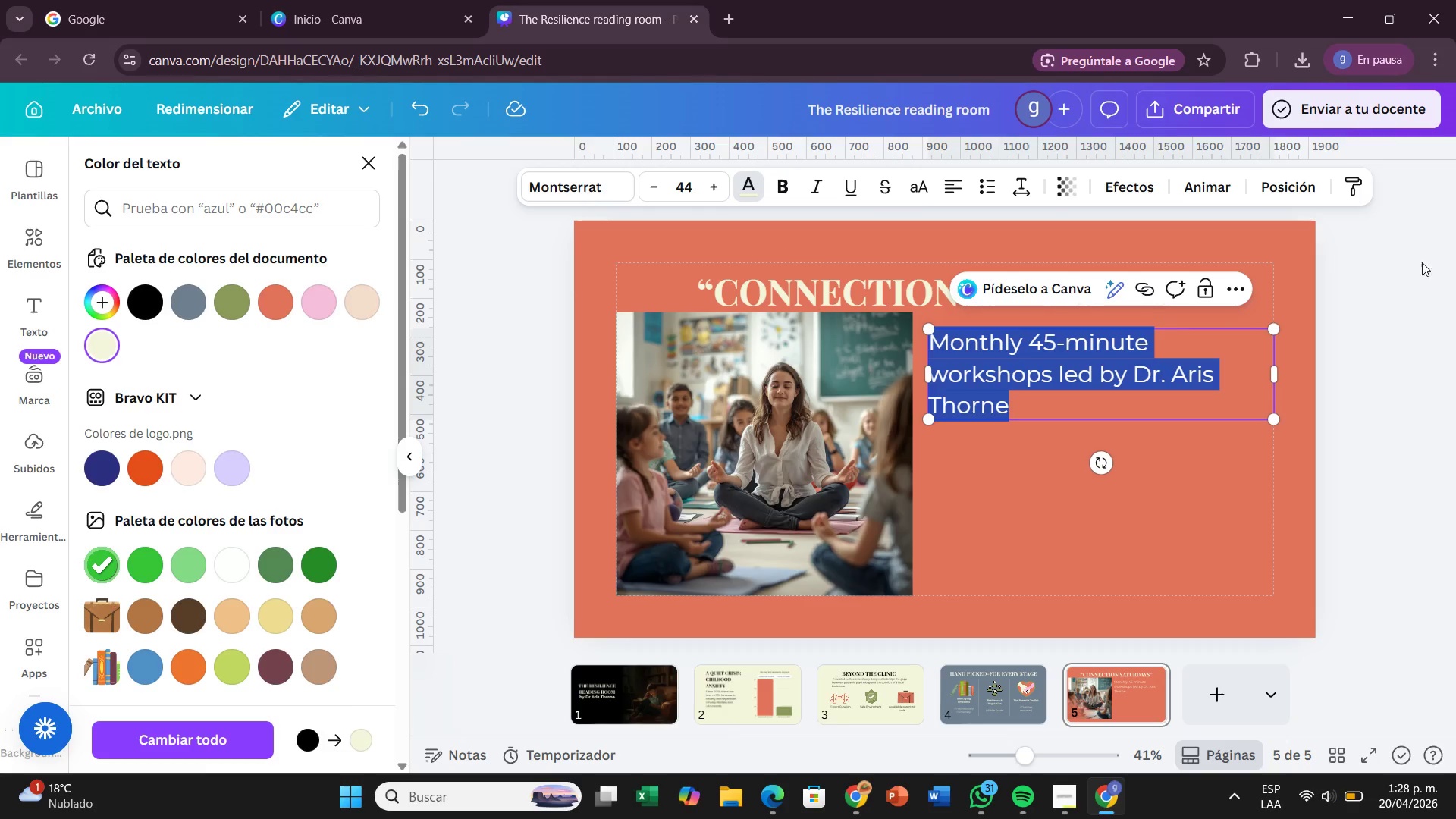 
left_click([1374, 297])
 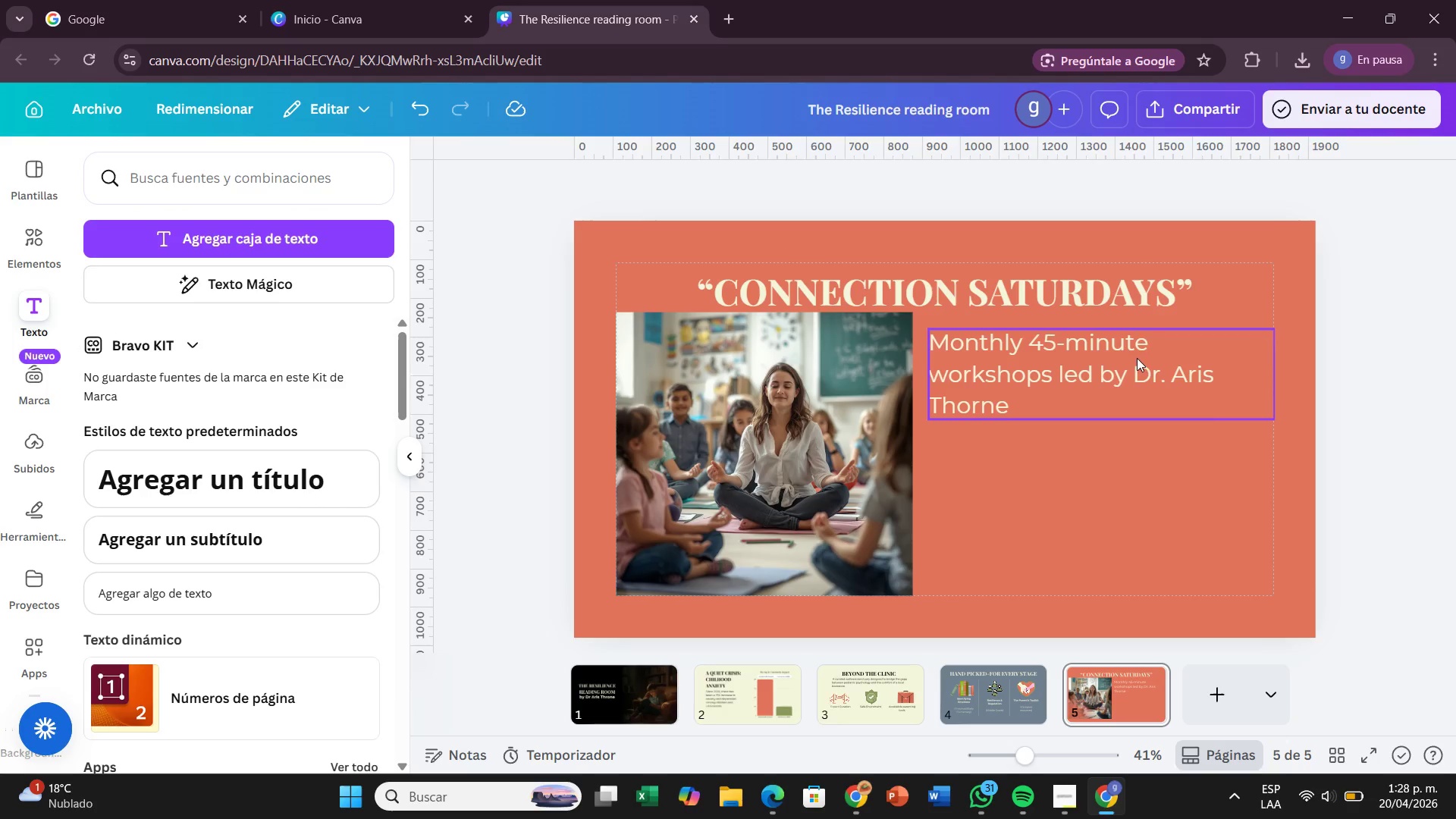 
left_click([1098, 354])
 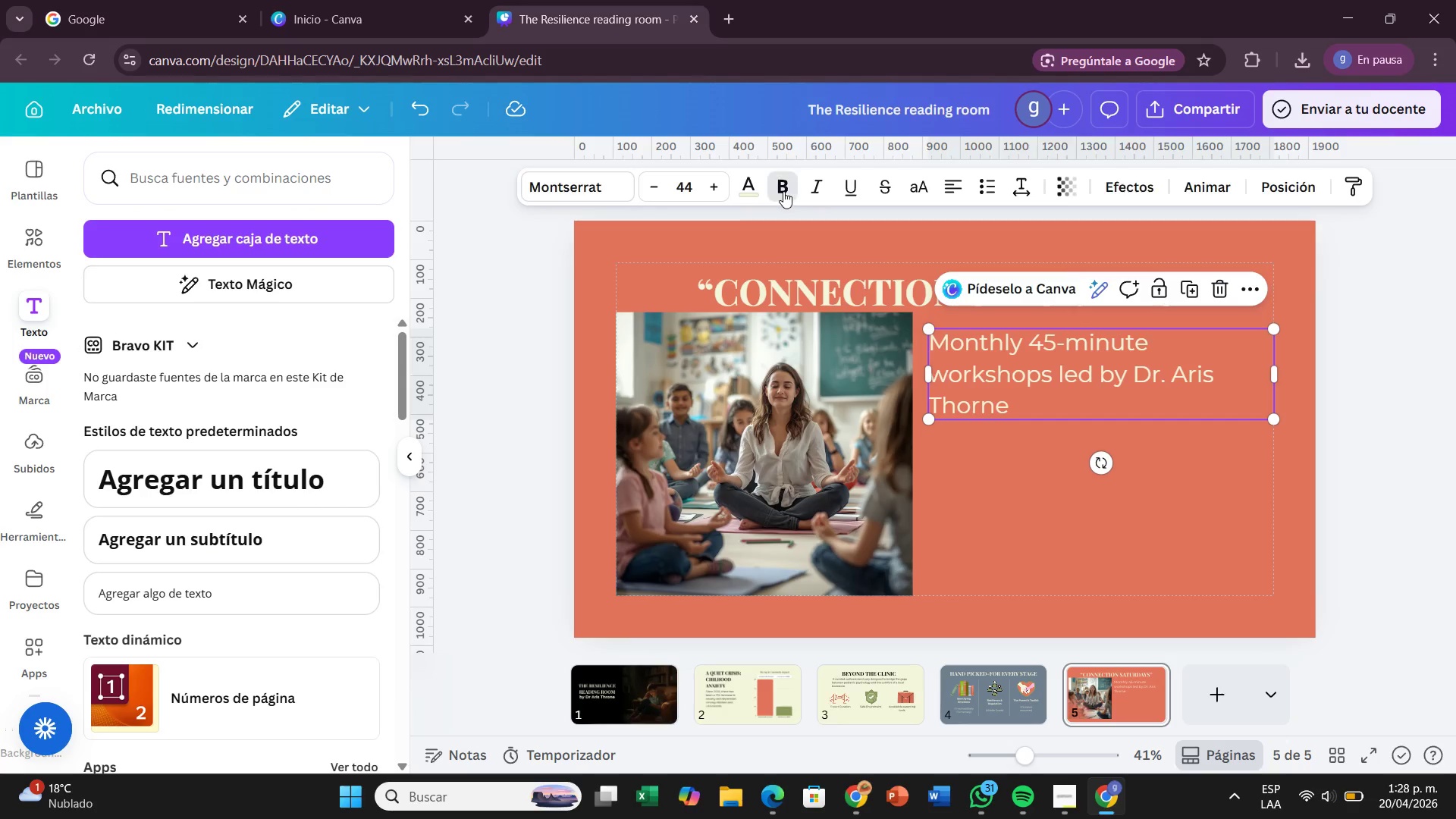 
left_click([1453, 429])
 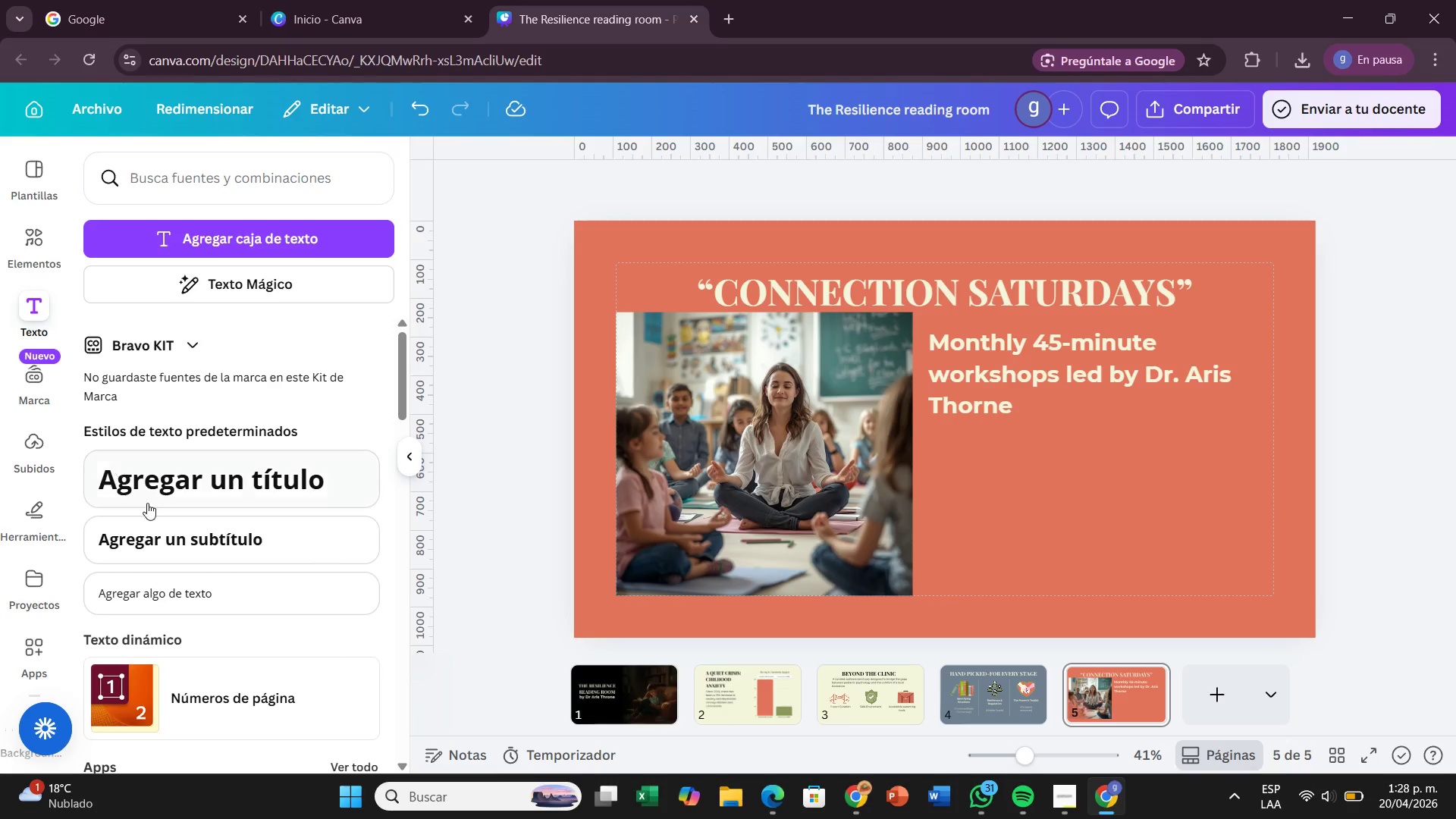 
left_click_drag(start_coordinate=[177, 531], to_coordinate=[280, 525])
 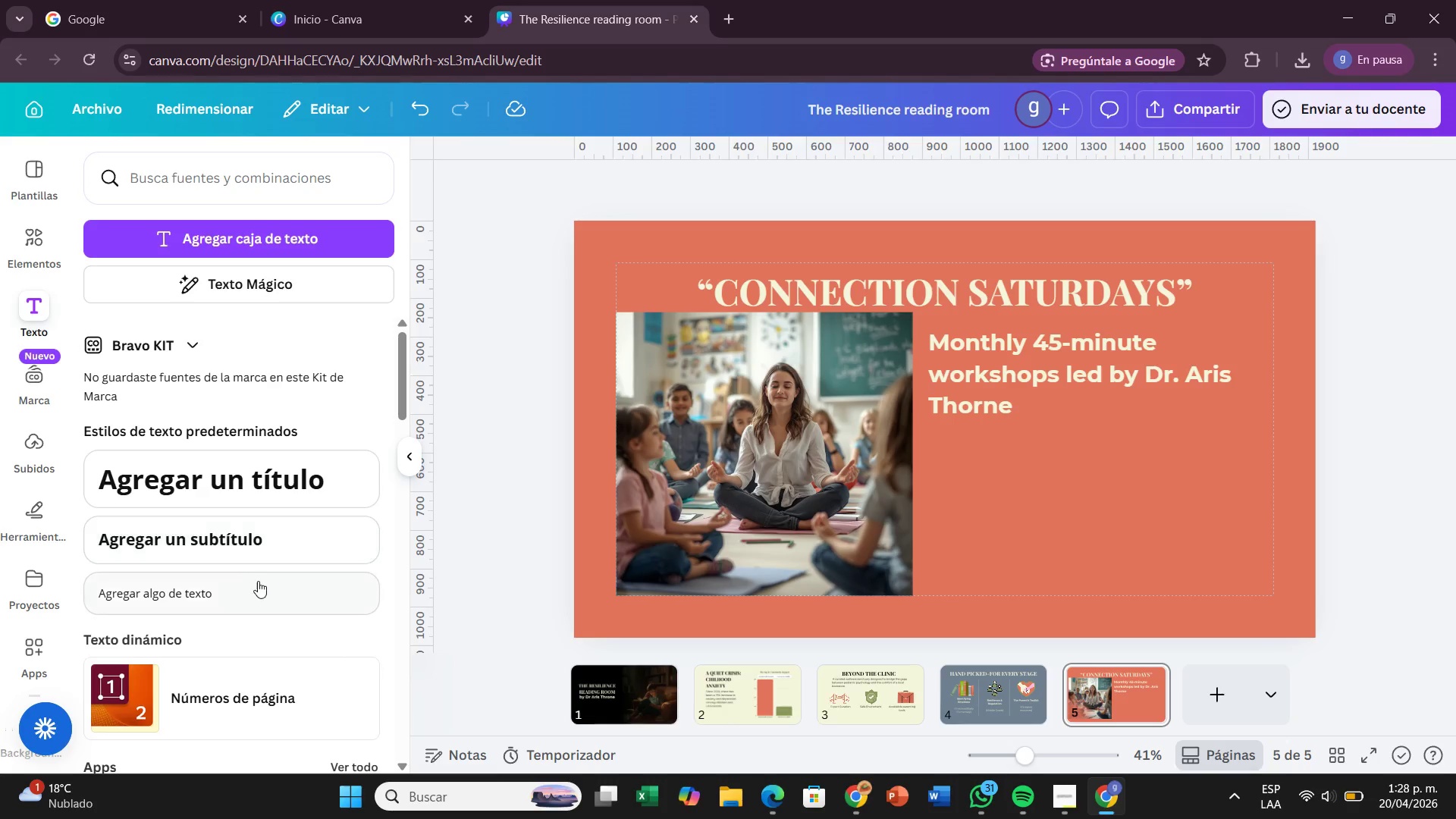 
left_click_drag(start_coordinate=[259, 588], to_coordinate=[1091, 413])
 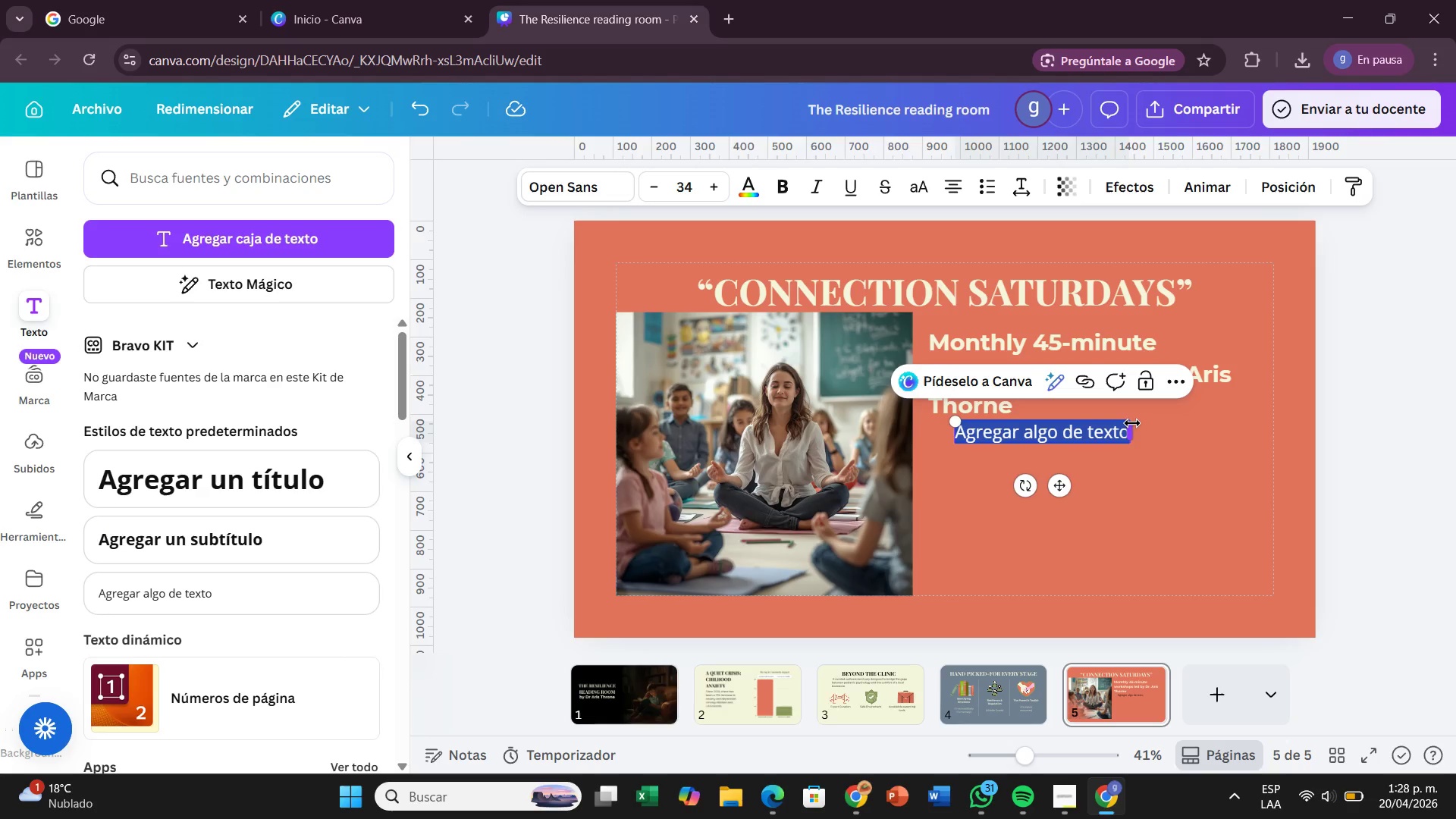 
key(Backspace)
 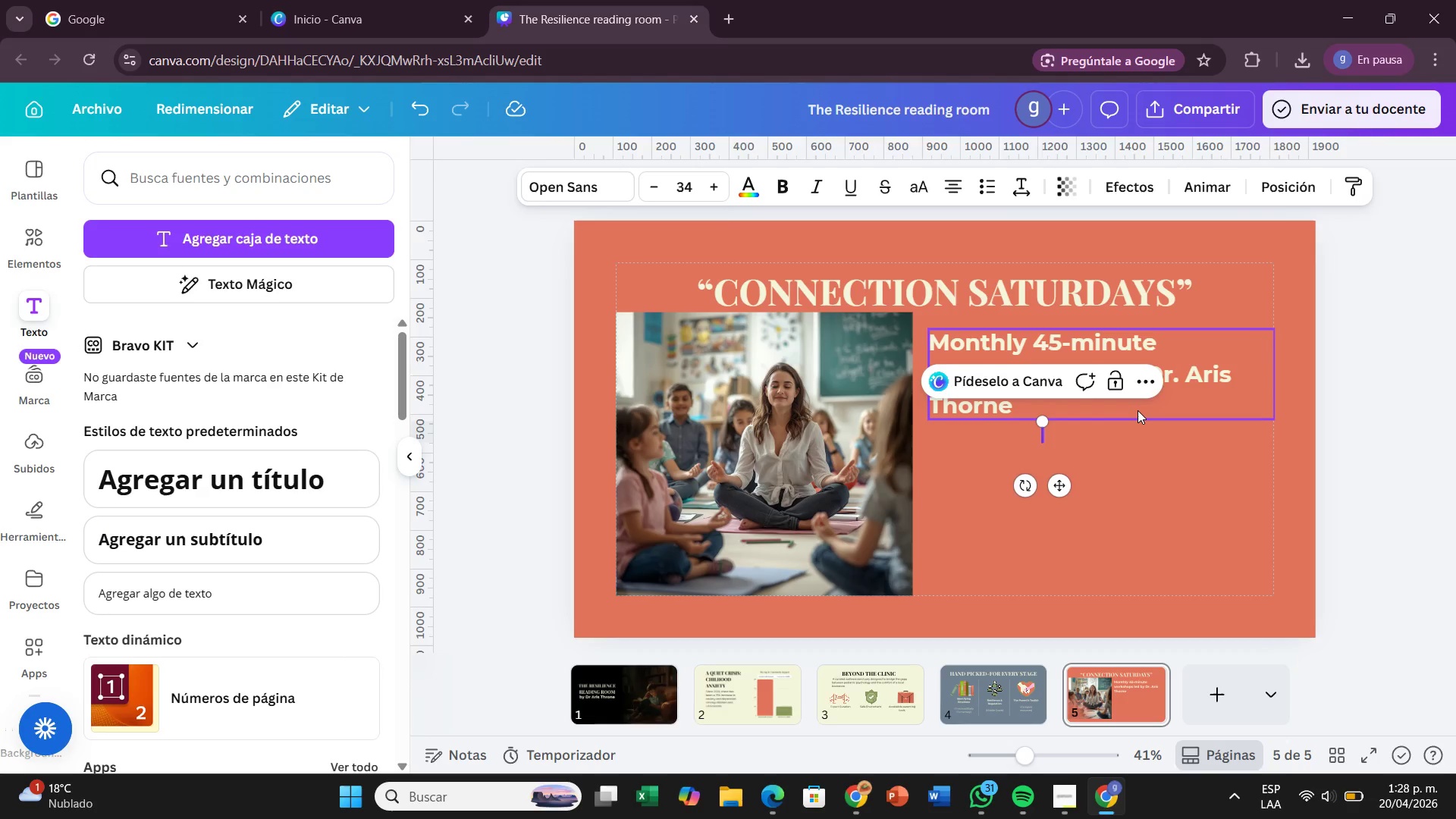 
type(Topo)
key(Backspace)
type(ics> Mindful breathinf)
key(Backspace)
type(g for kids)
 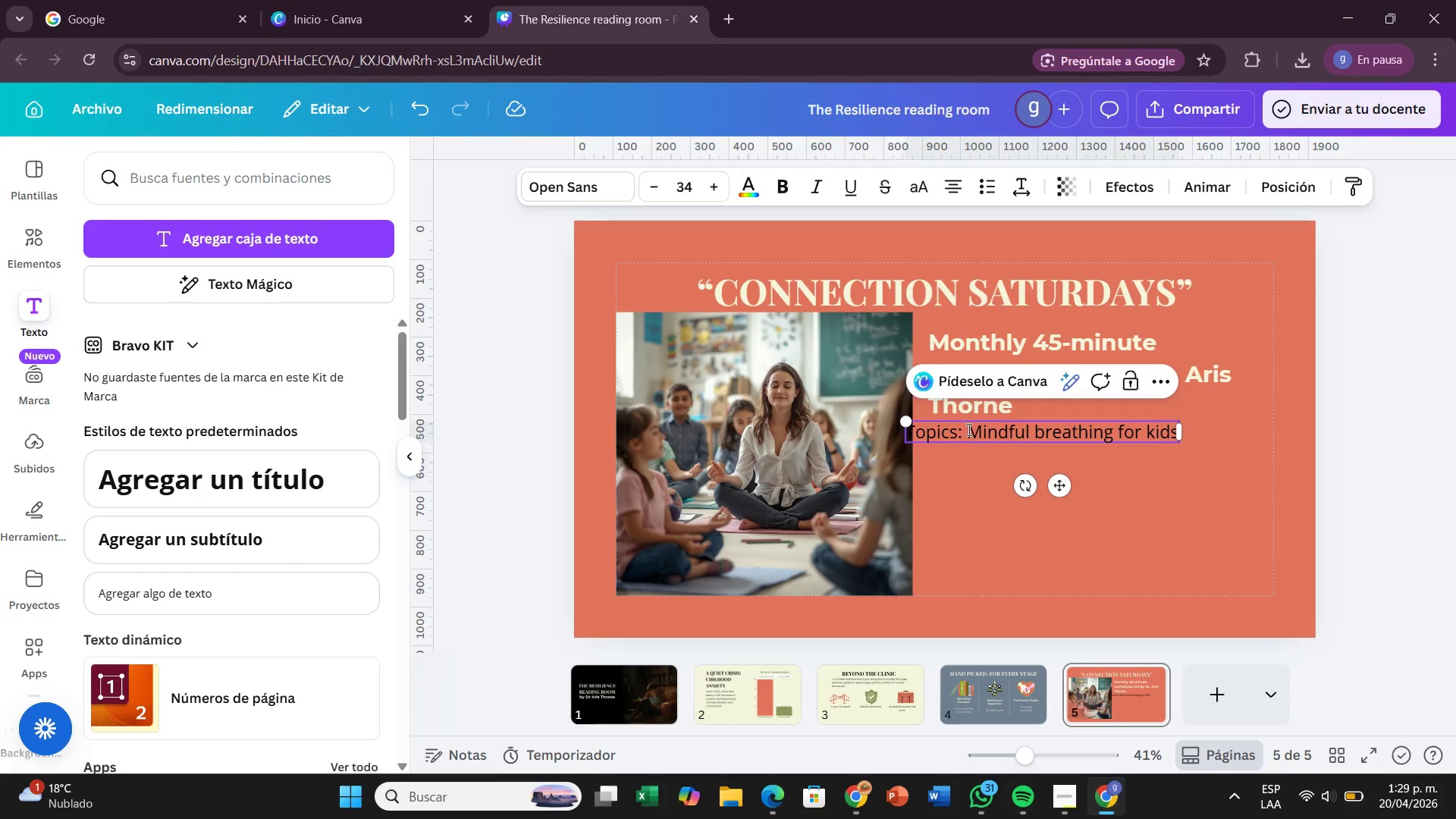 
left_click([970, 428])
 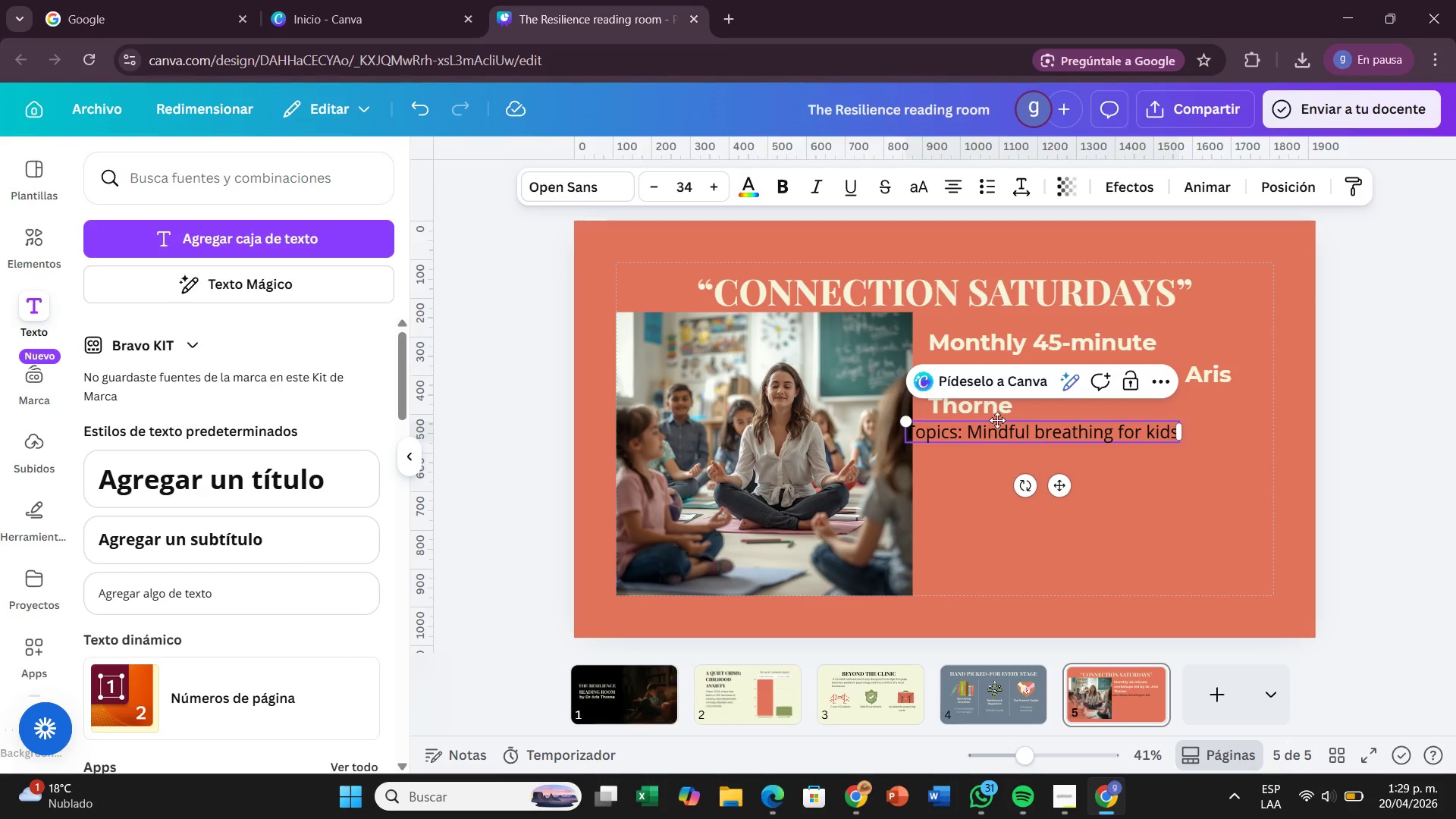 
key(Enter)
 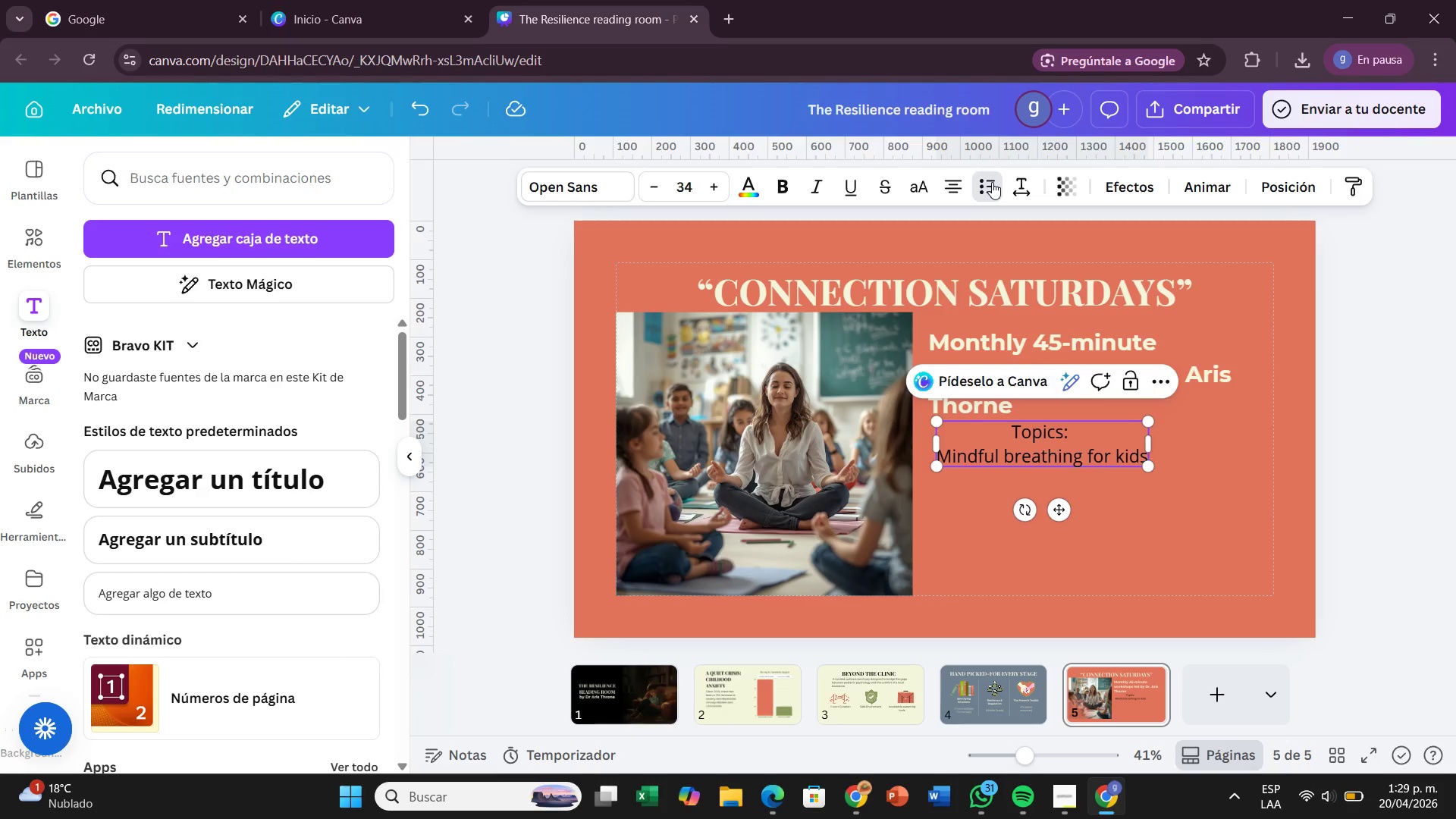 
left_click([1150, 444])
 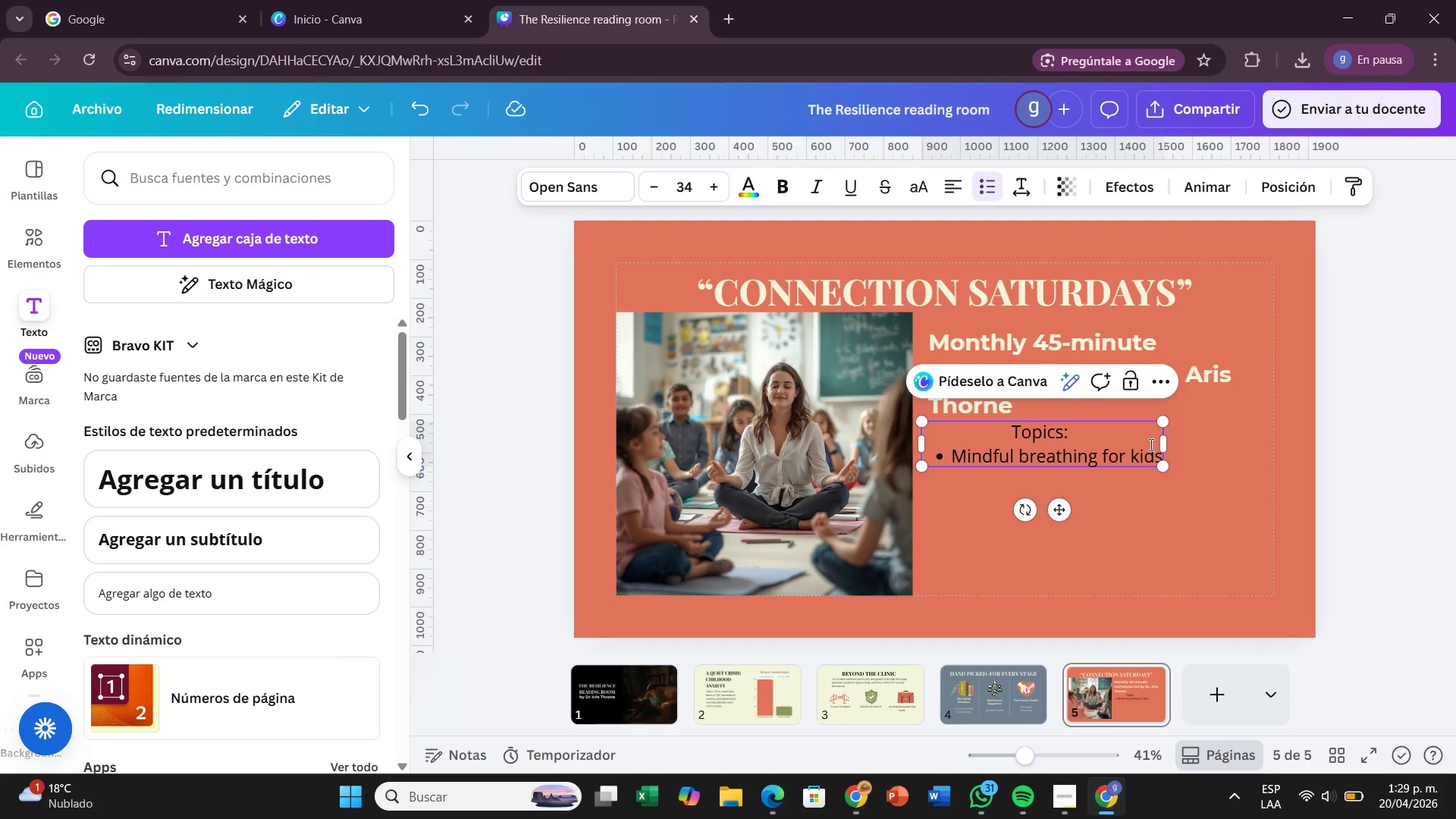 
key(ArrowRight)
 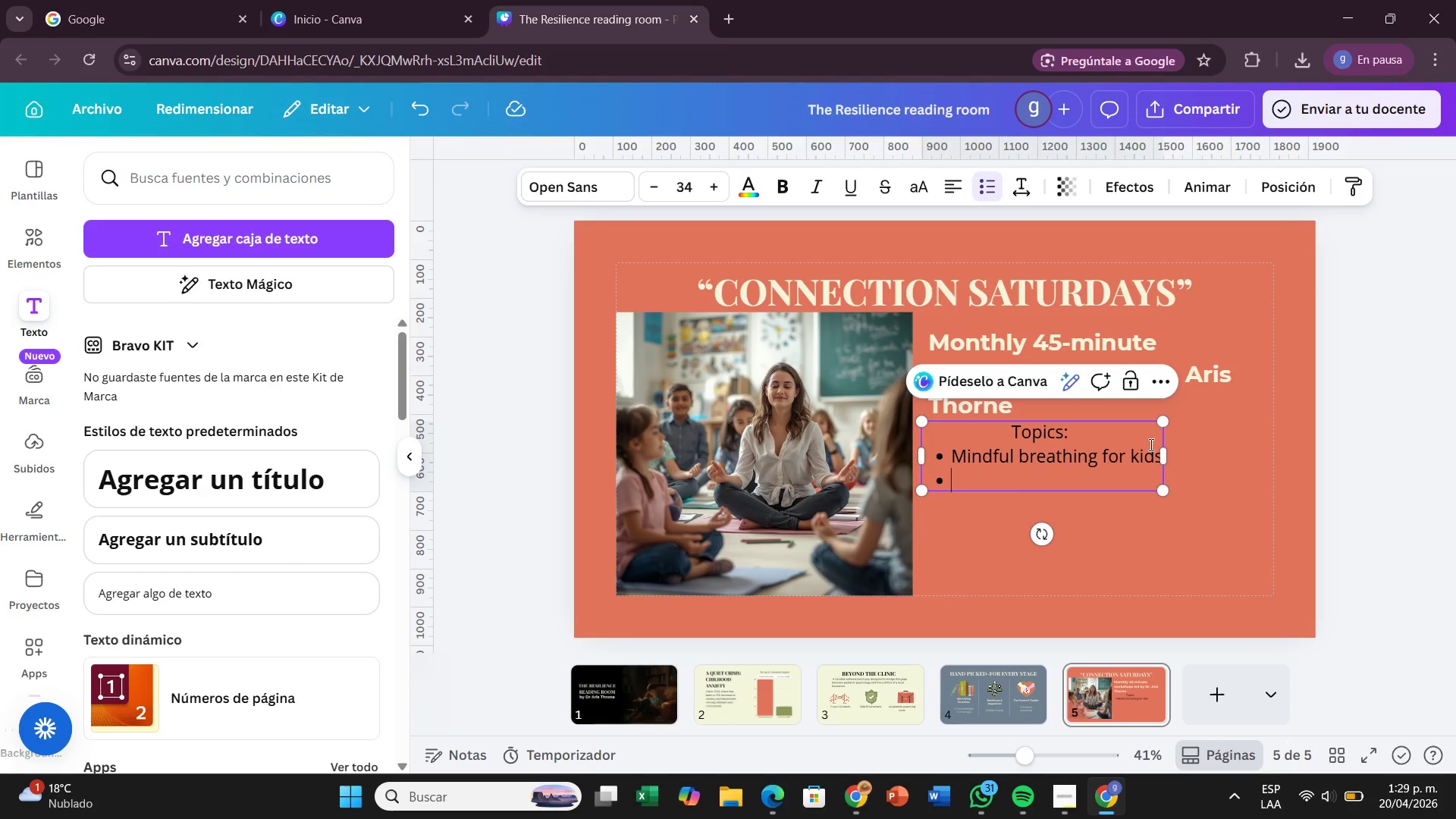 
key(Enter)
 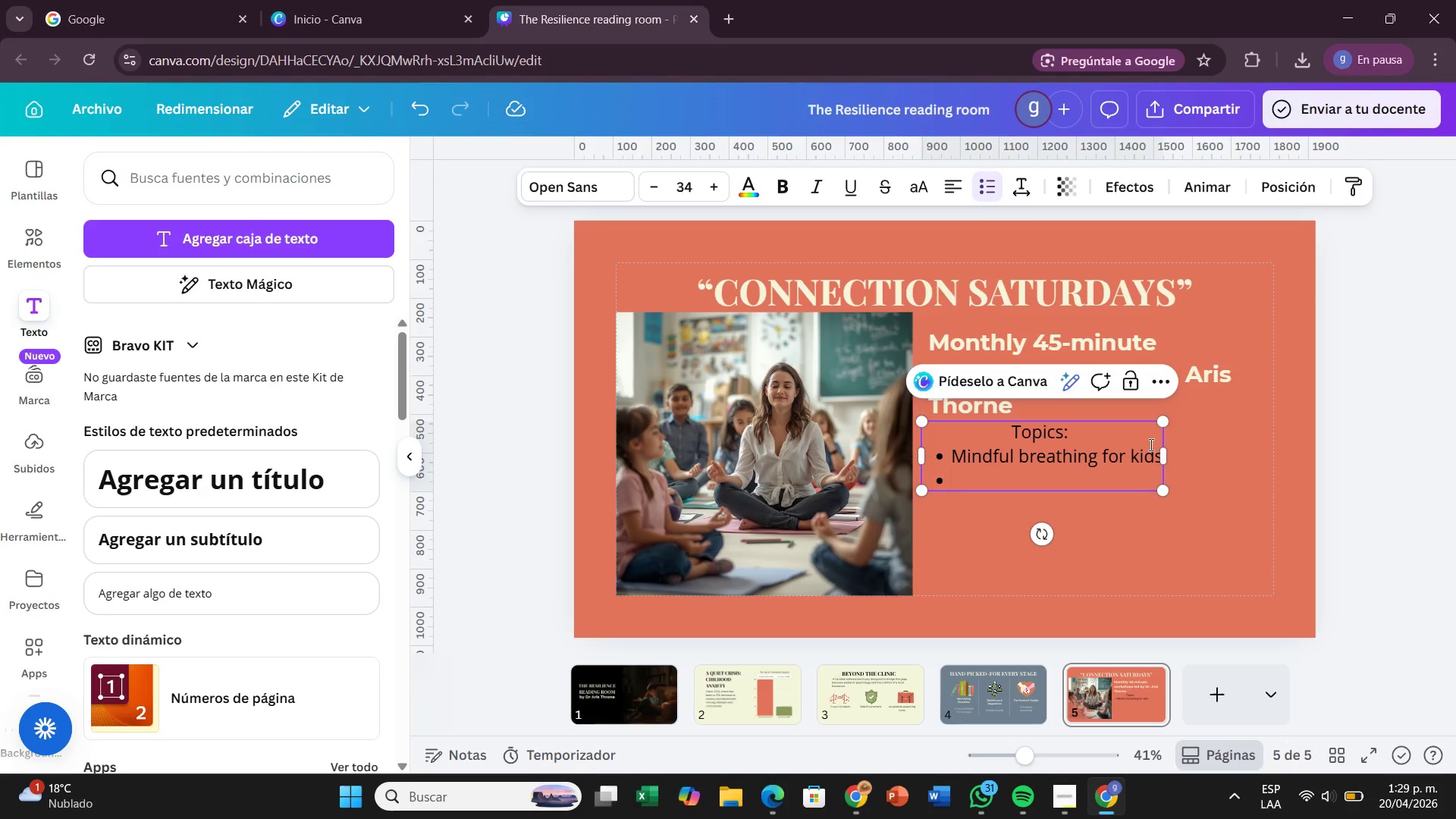 
type(Navigating School Sr)
key(Backspace)
type(tress)
 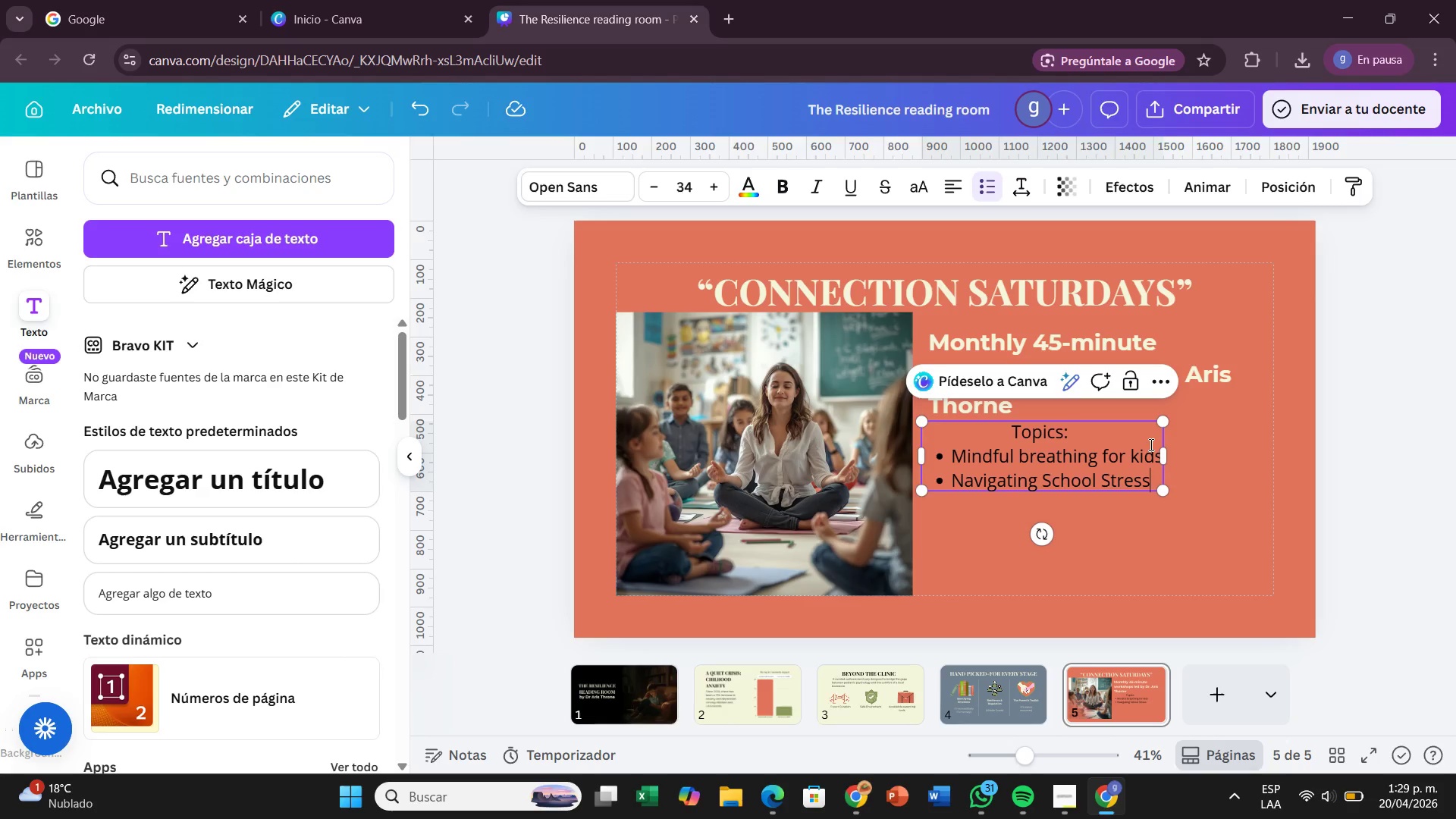 
key(Enter)
 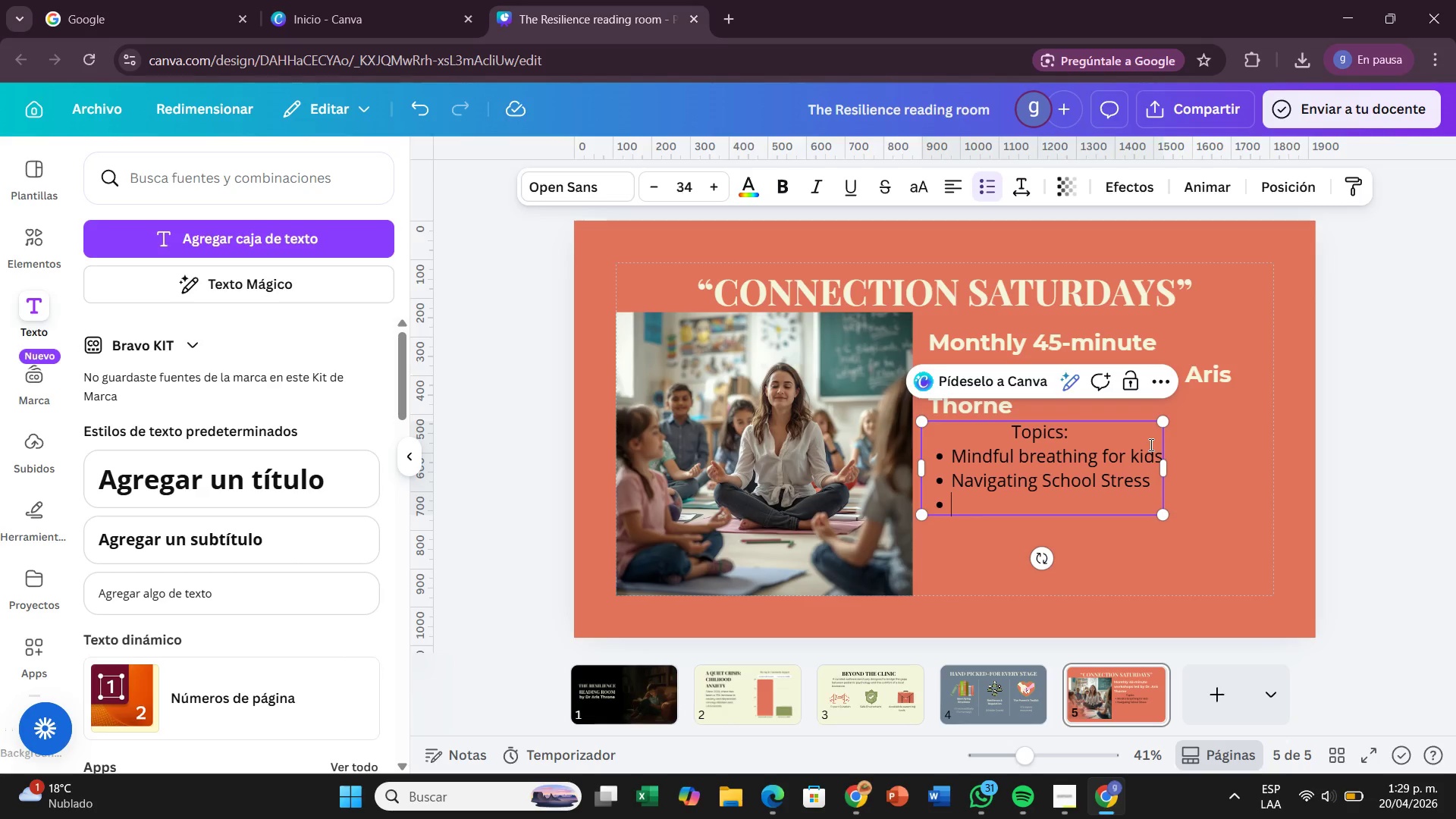 
type(And )
 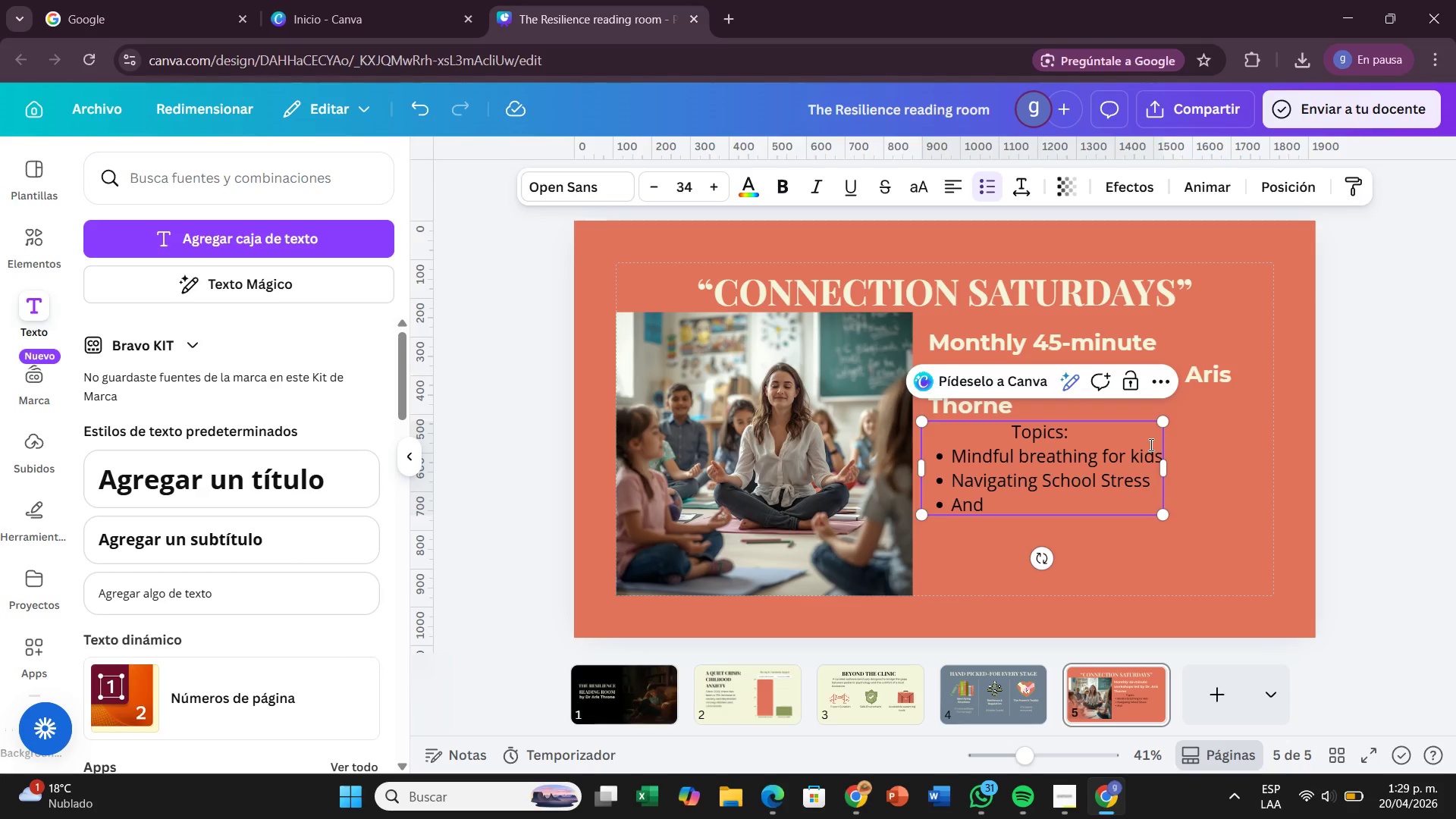 
left_click([1058, 478])
 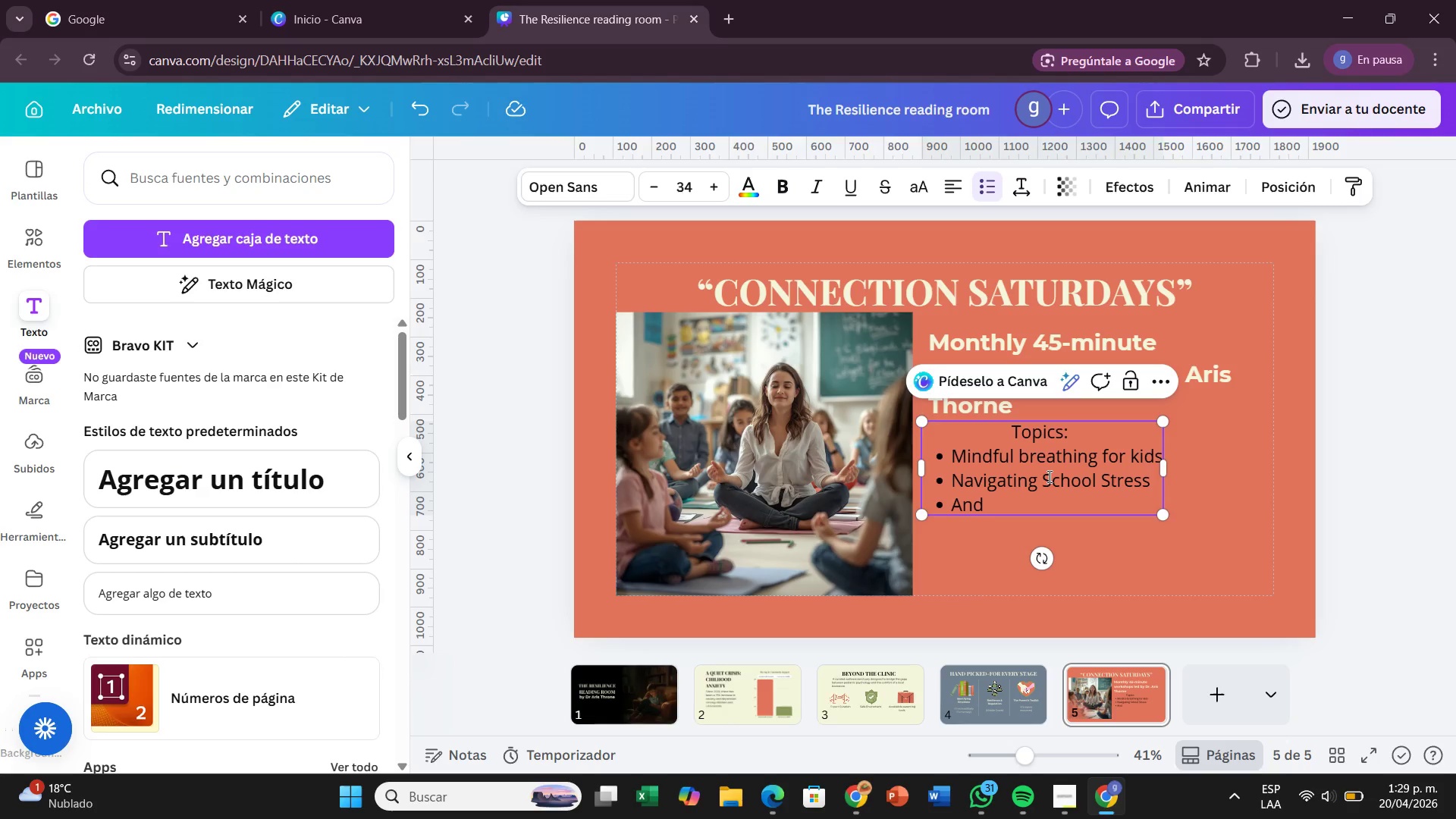 
left_click([1048, 476])
 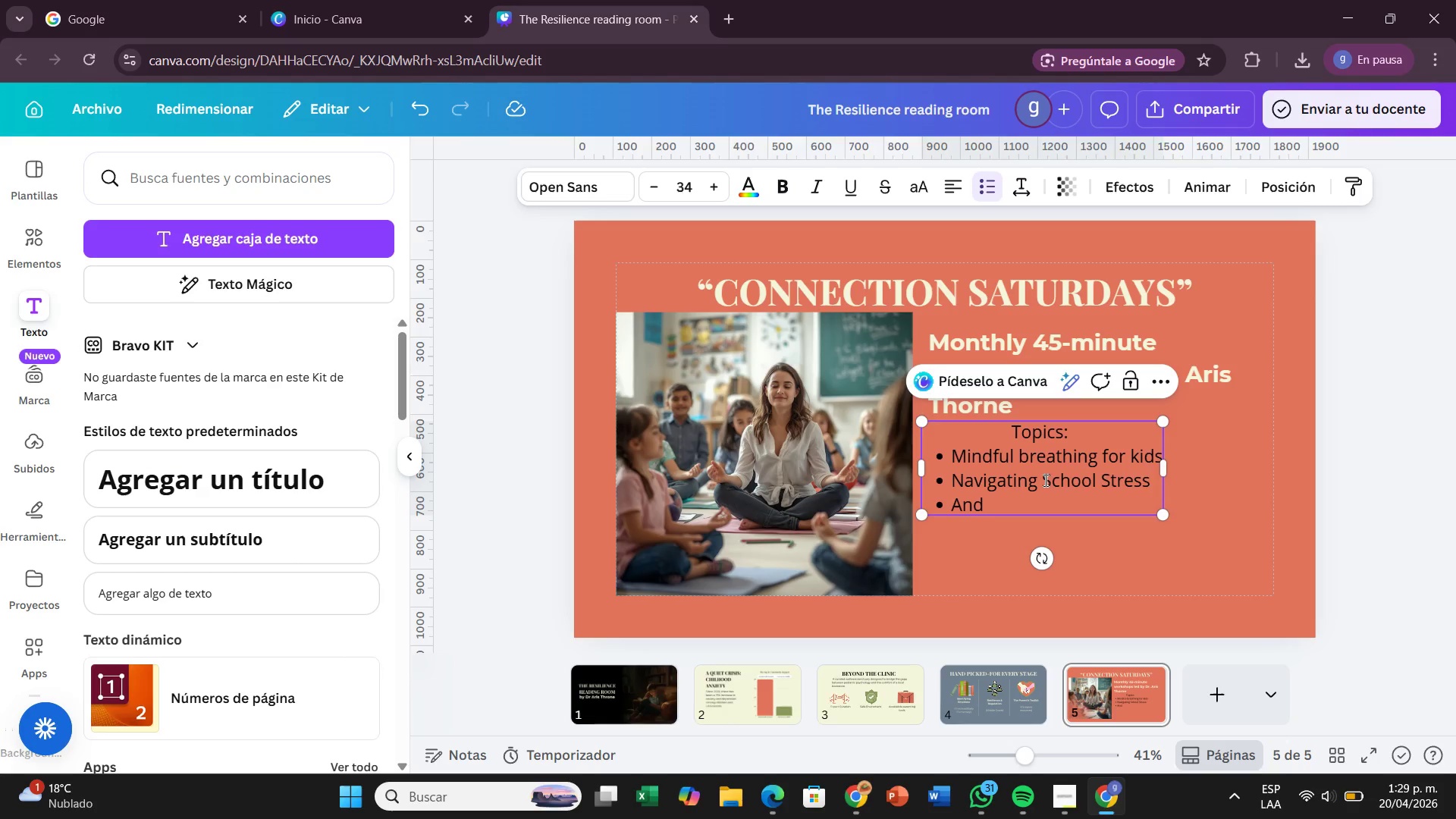 
key(Backspace)
 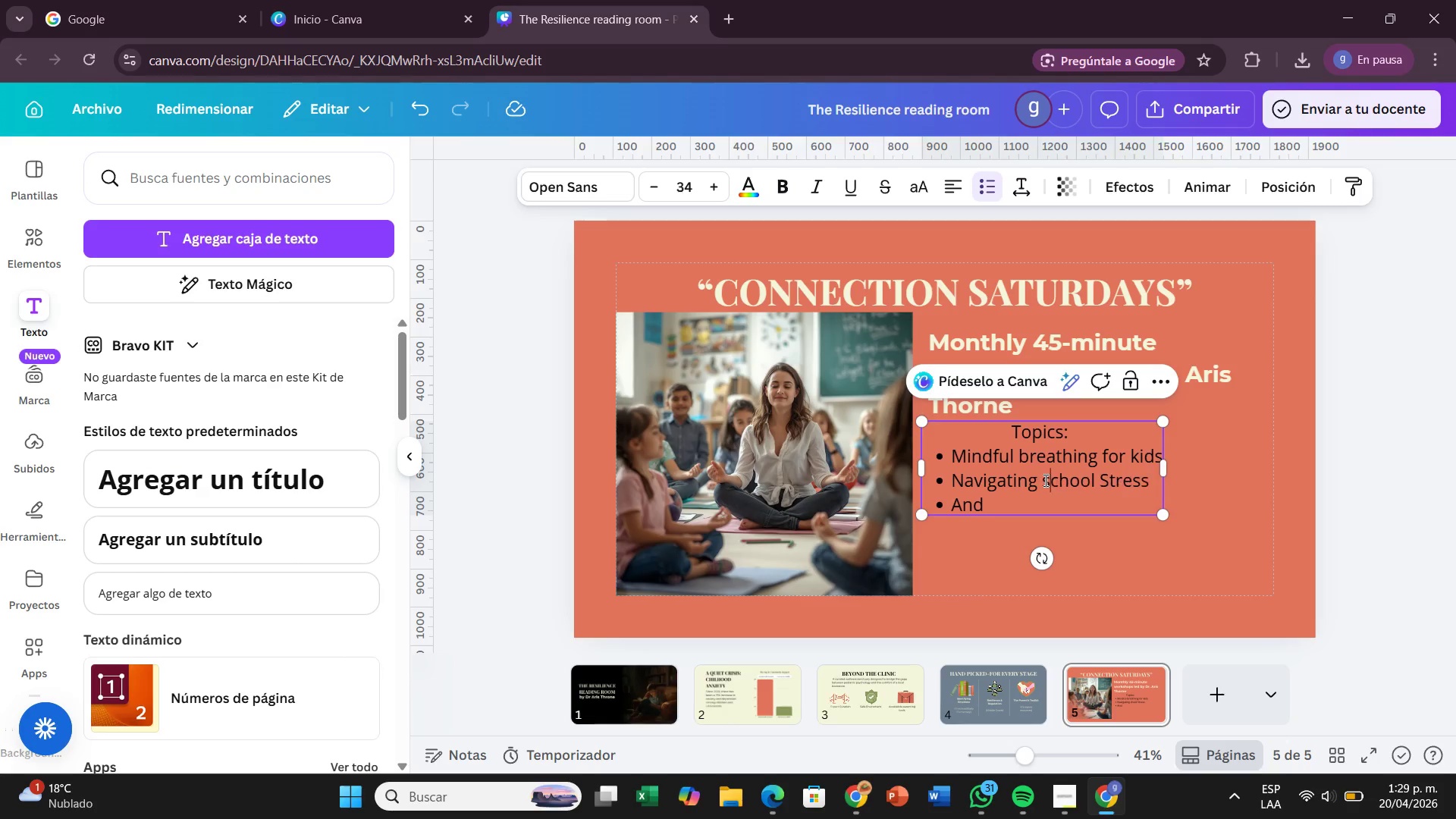 
key(S)
 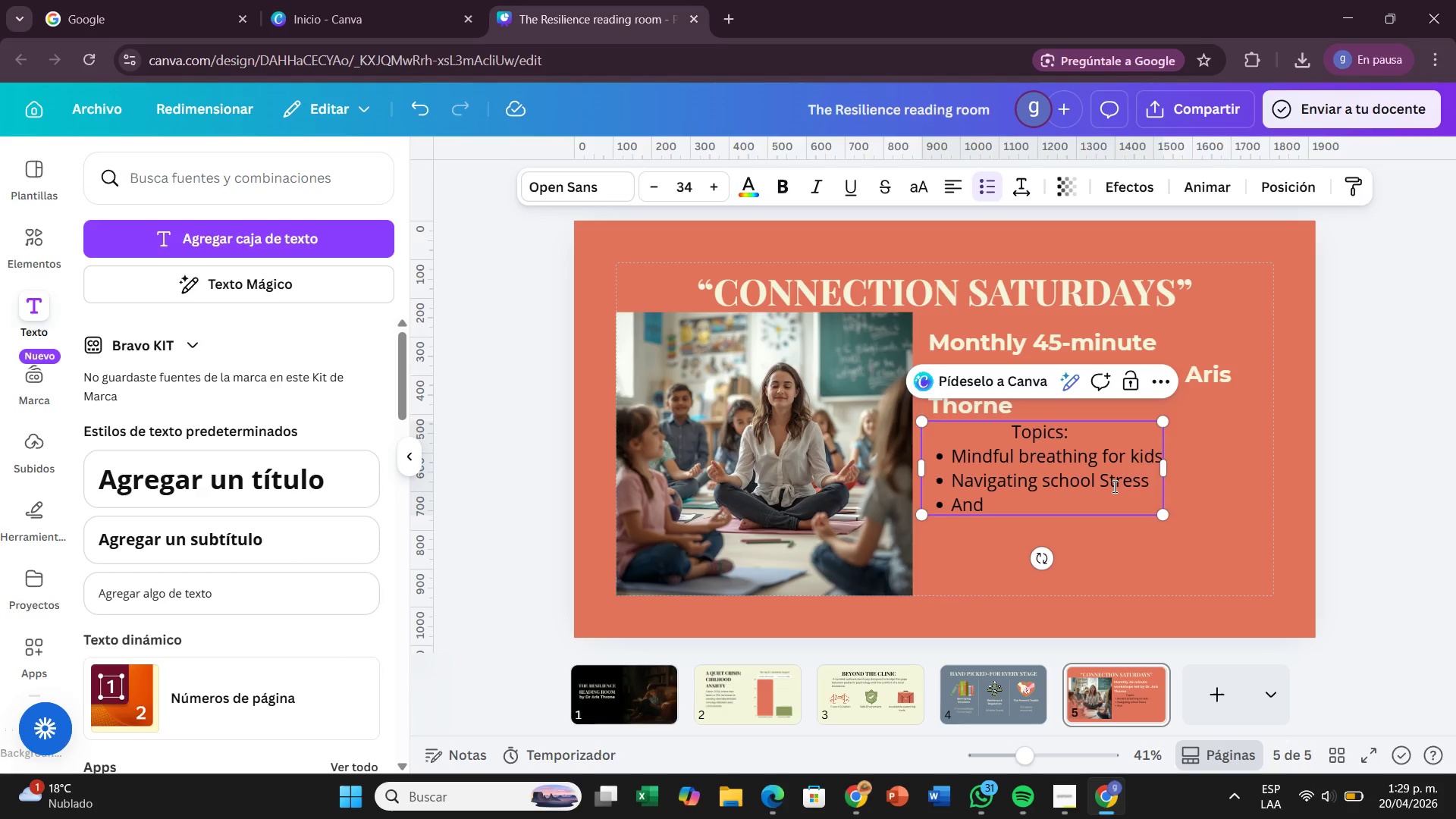 
left_click([1109, 488])
 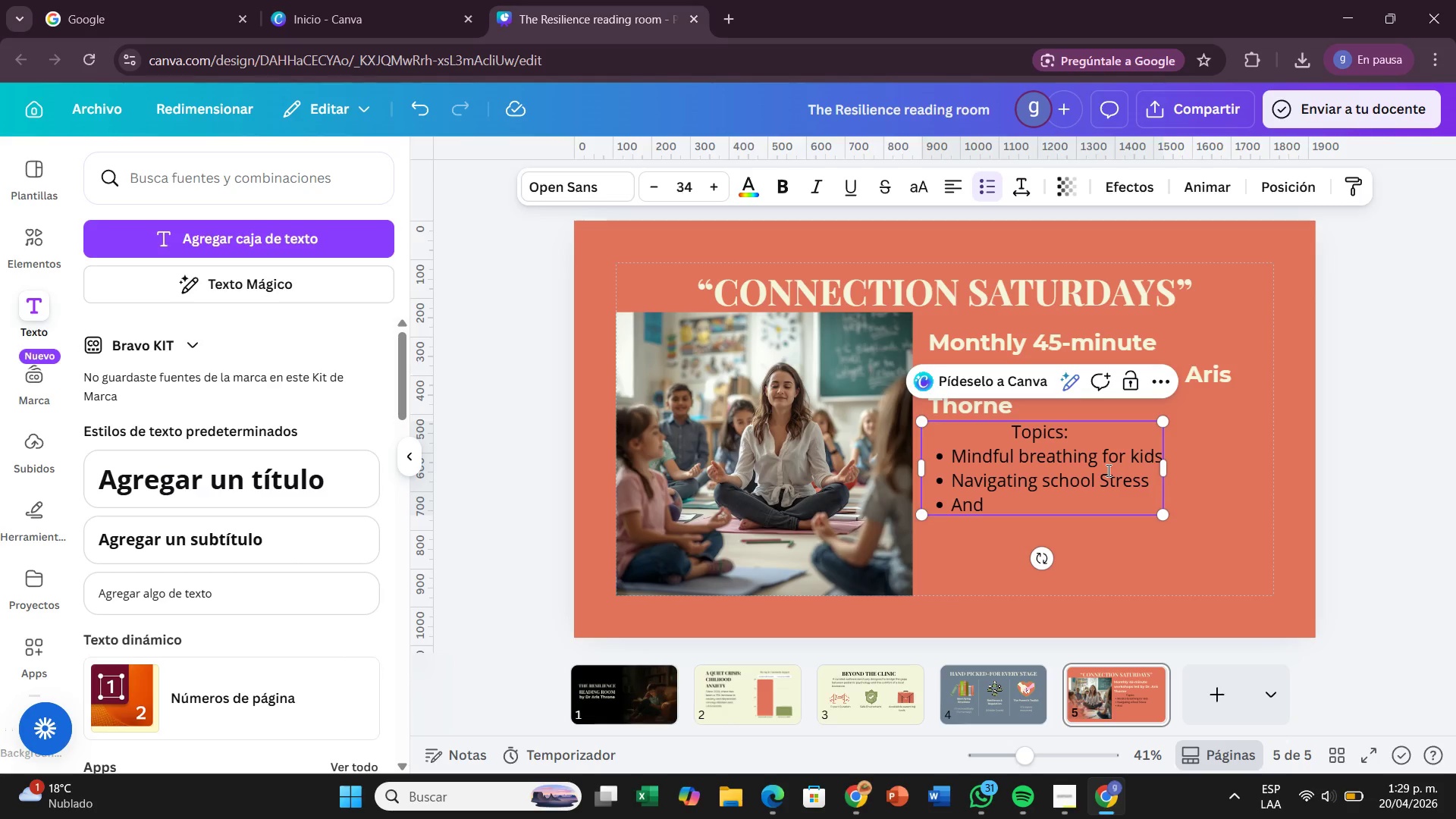 
key(BracketRight)
 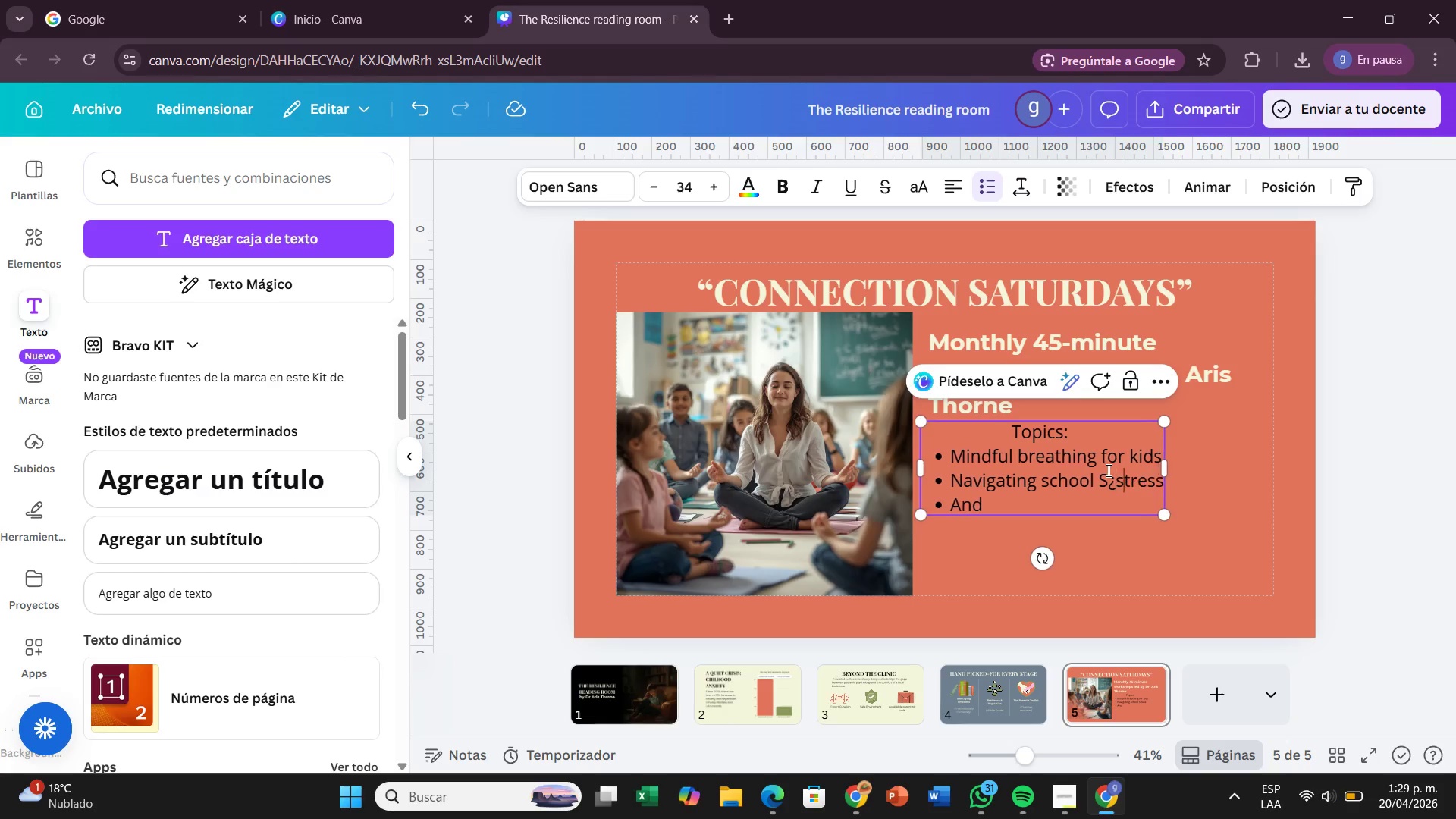 
key(S)
 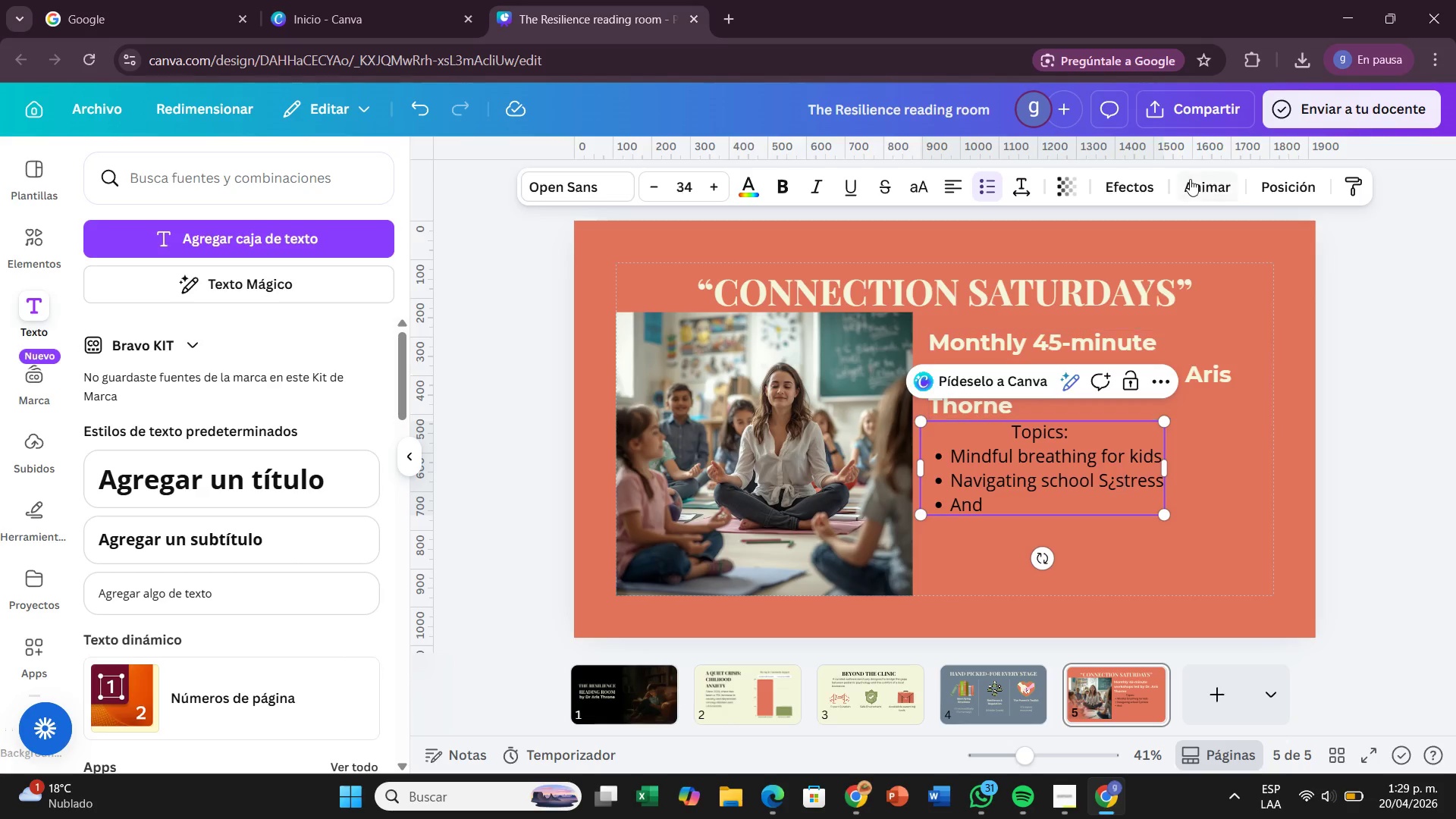 
key(Backspace)
 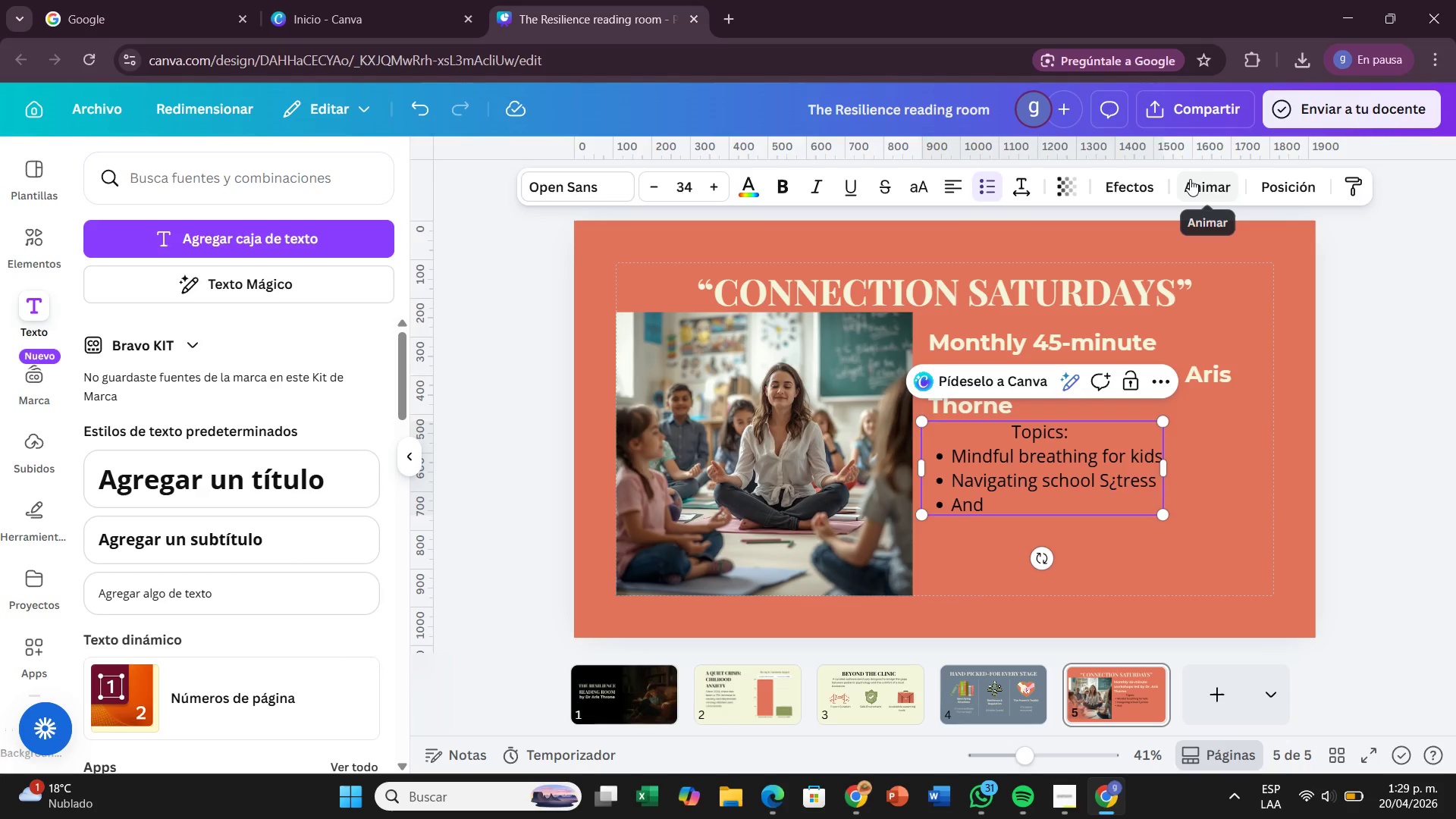 
key(Backspace)
 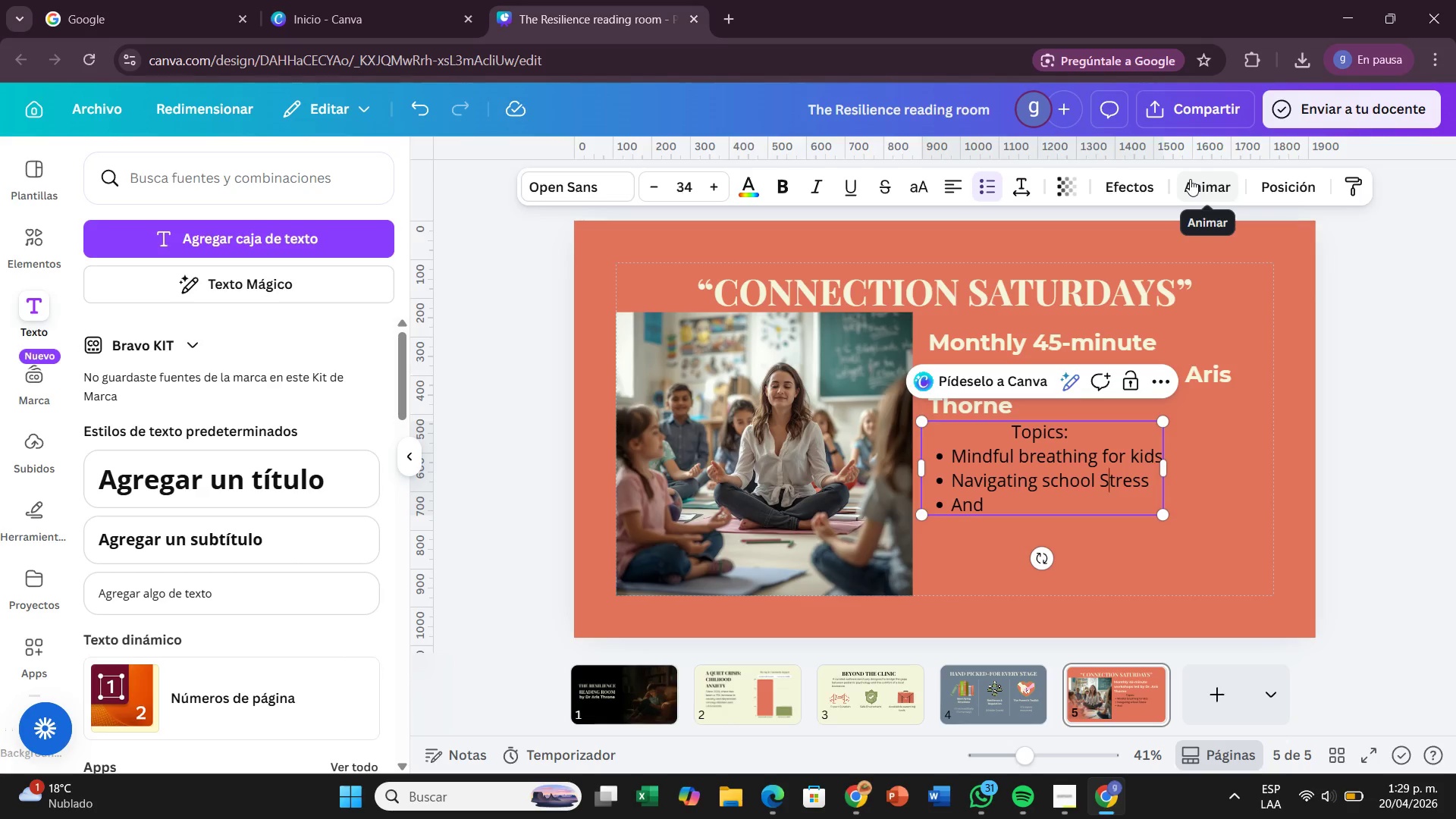 
key(Backspace)
 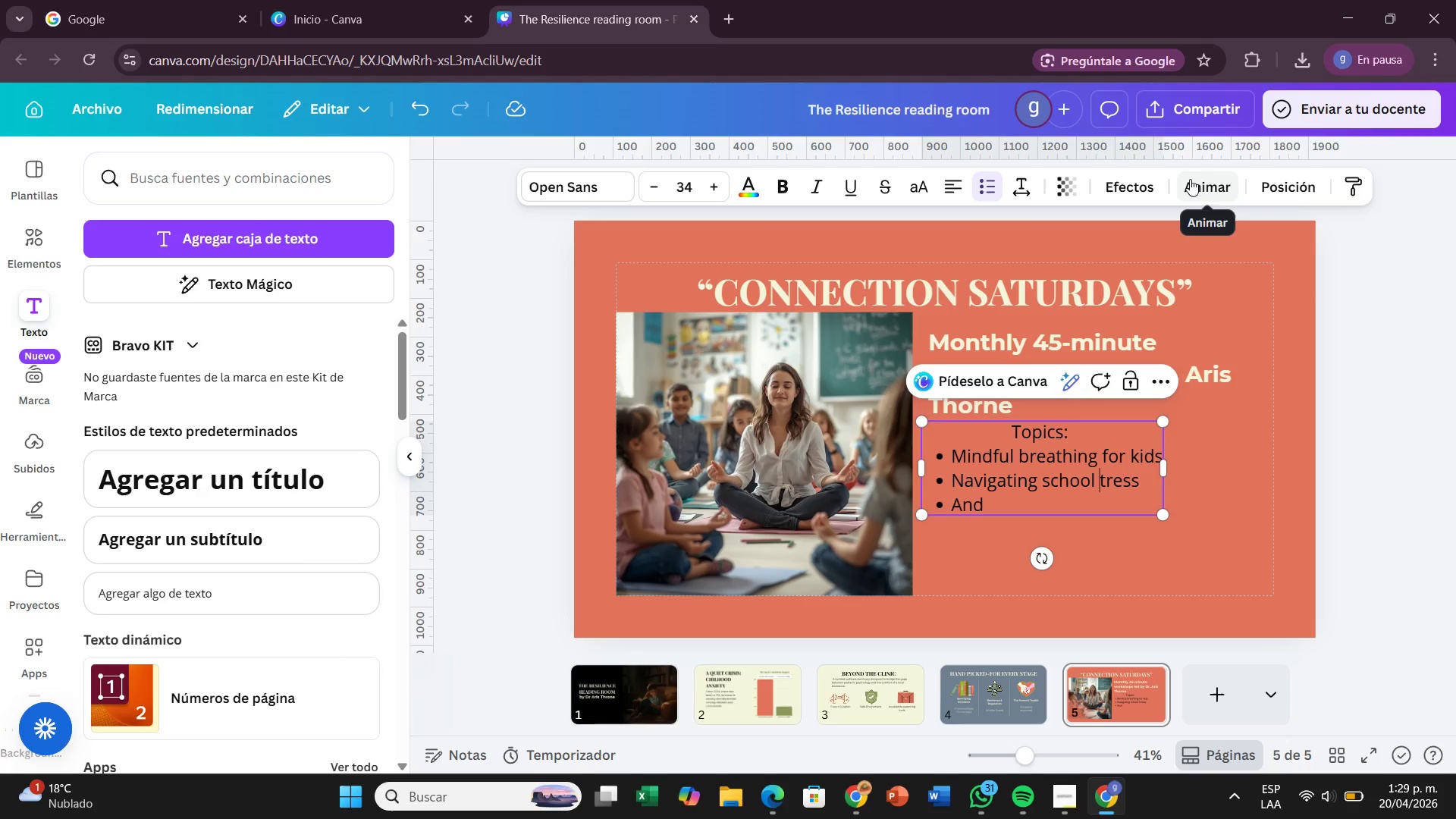 
key(S)
 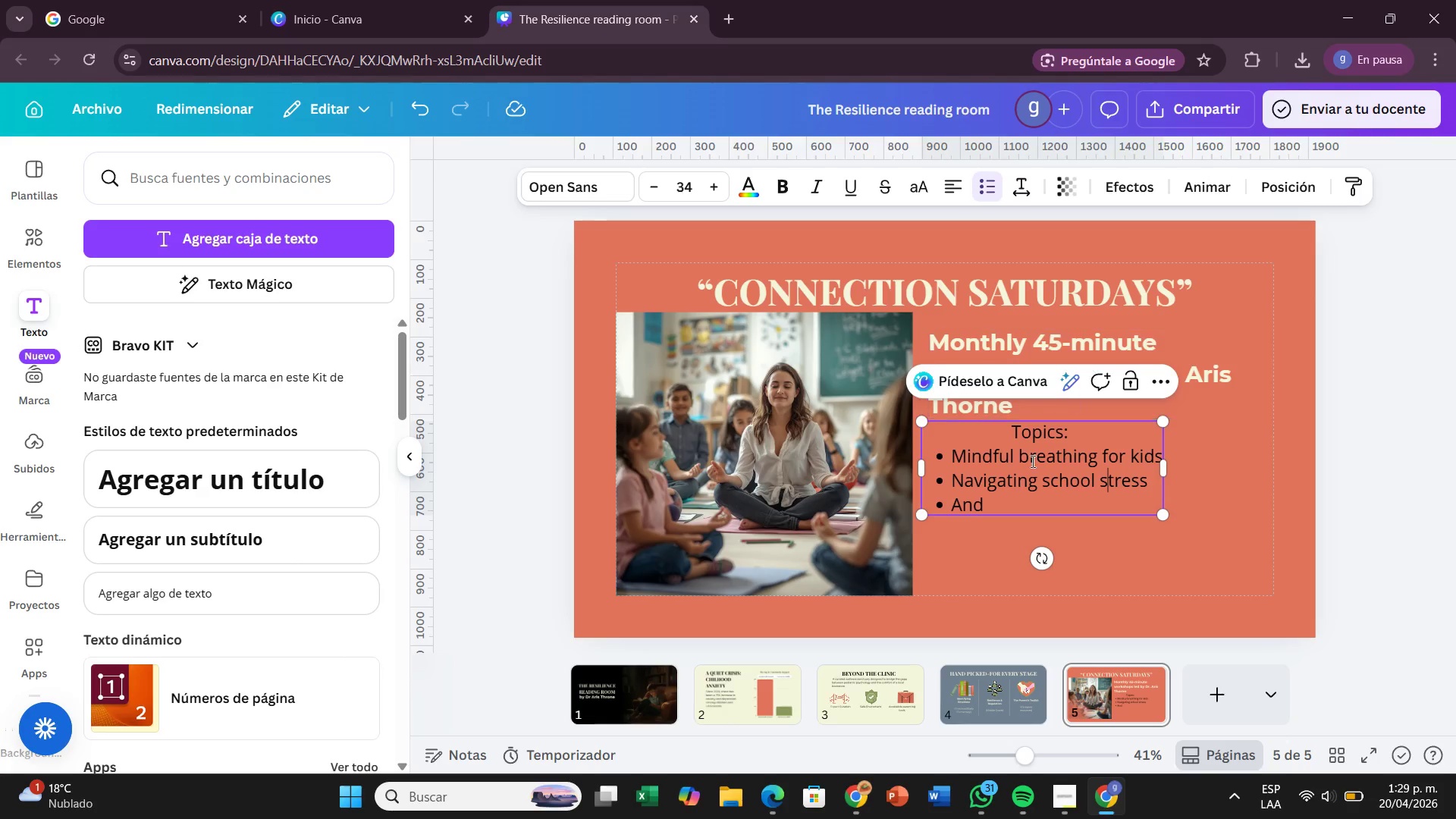 
left_click([1018, 507])
 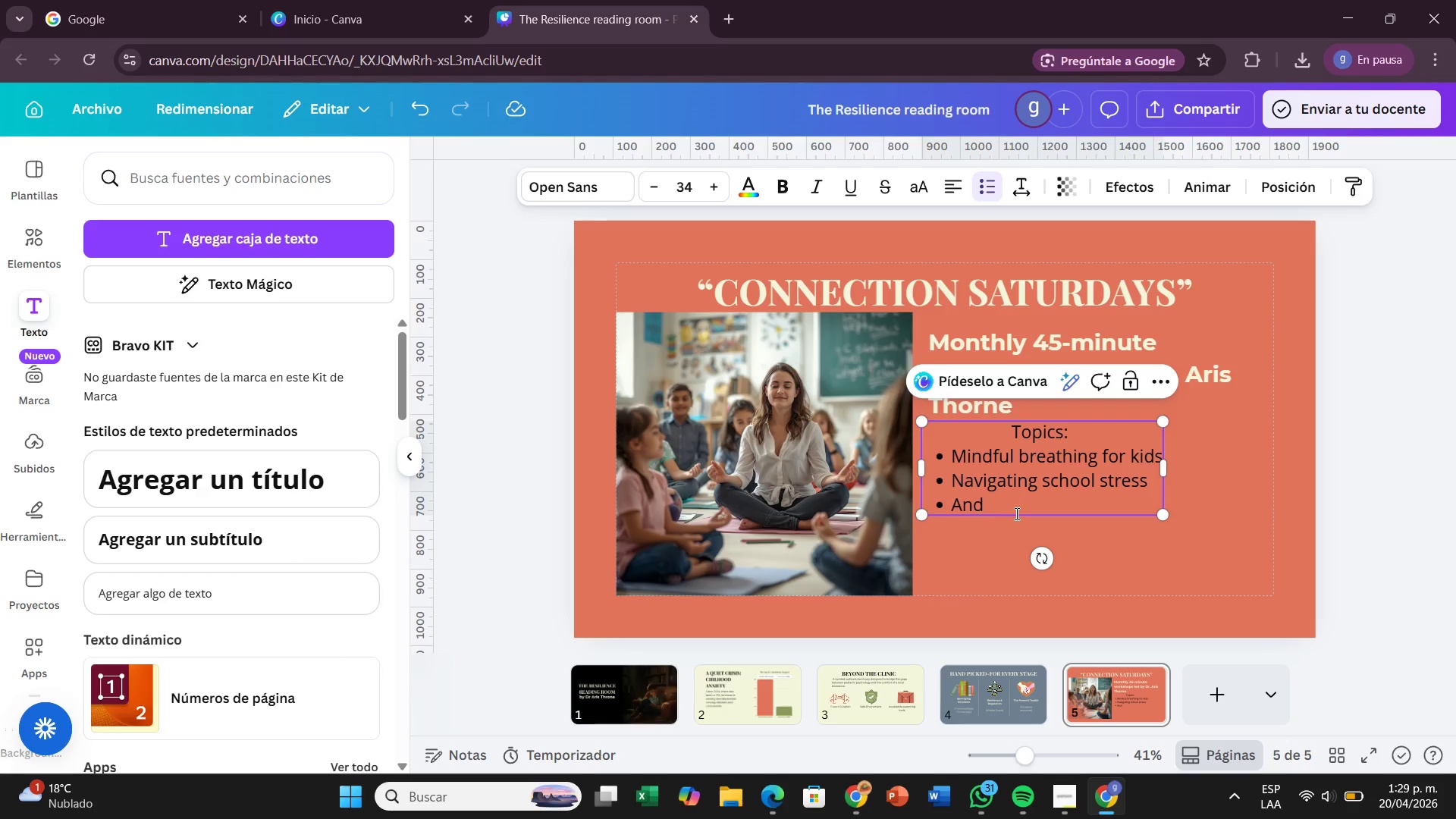 
key(Backspace)
type(])
key(Backspace)
key(Backspace)
key(Backspace)
key(Backspace)
type(Emotional literacy for parents)
 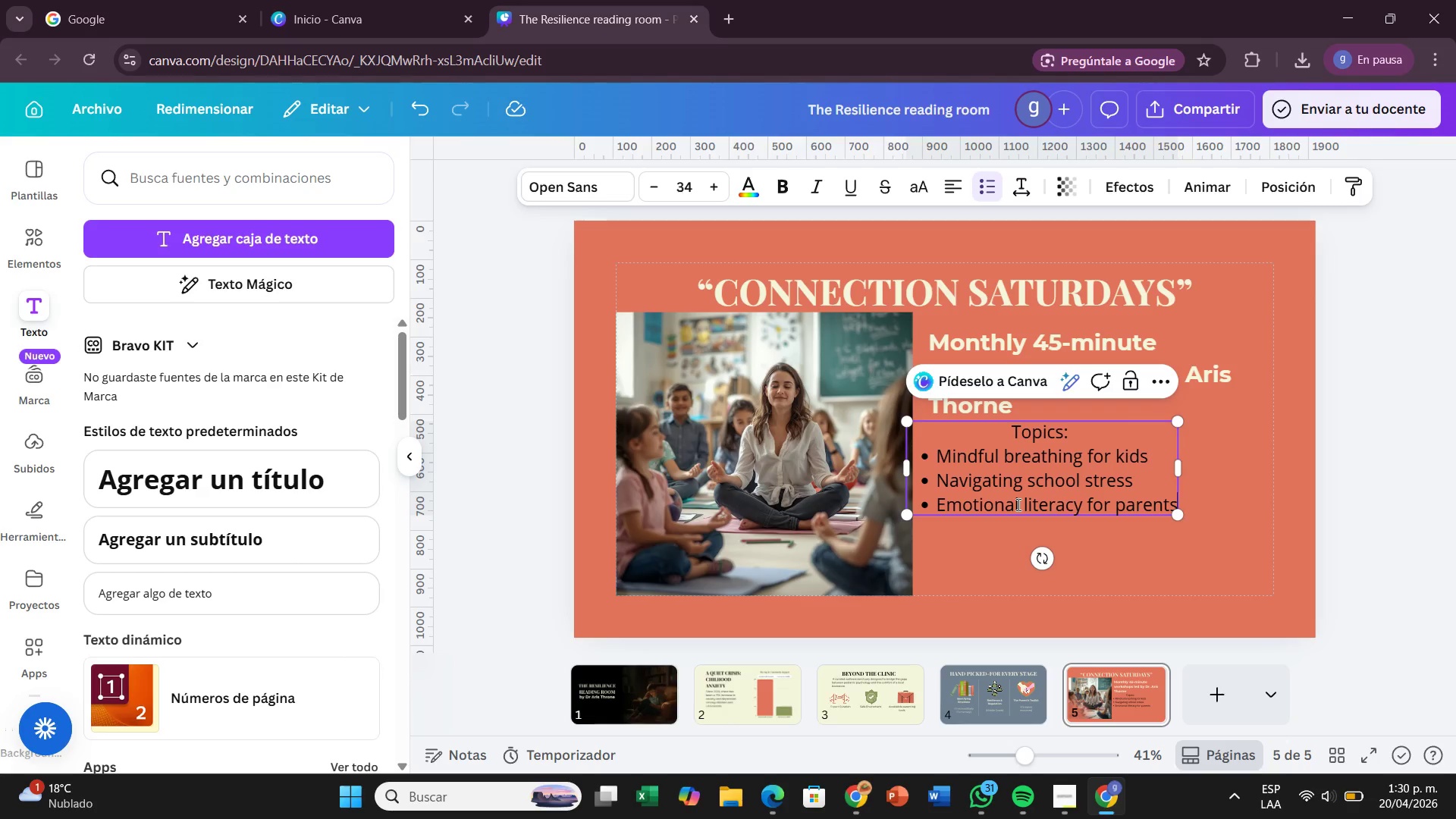 
wait(23.39)
 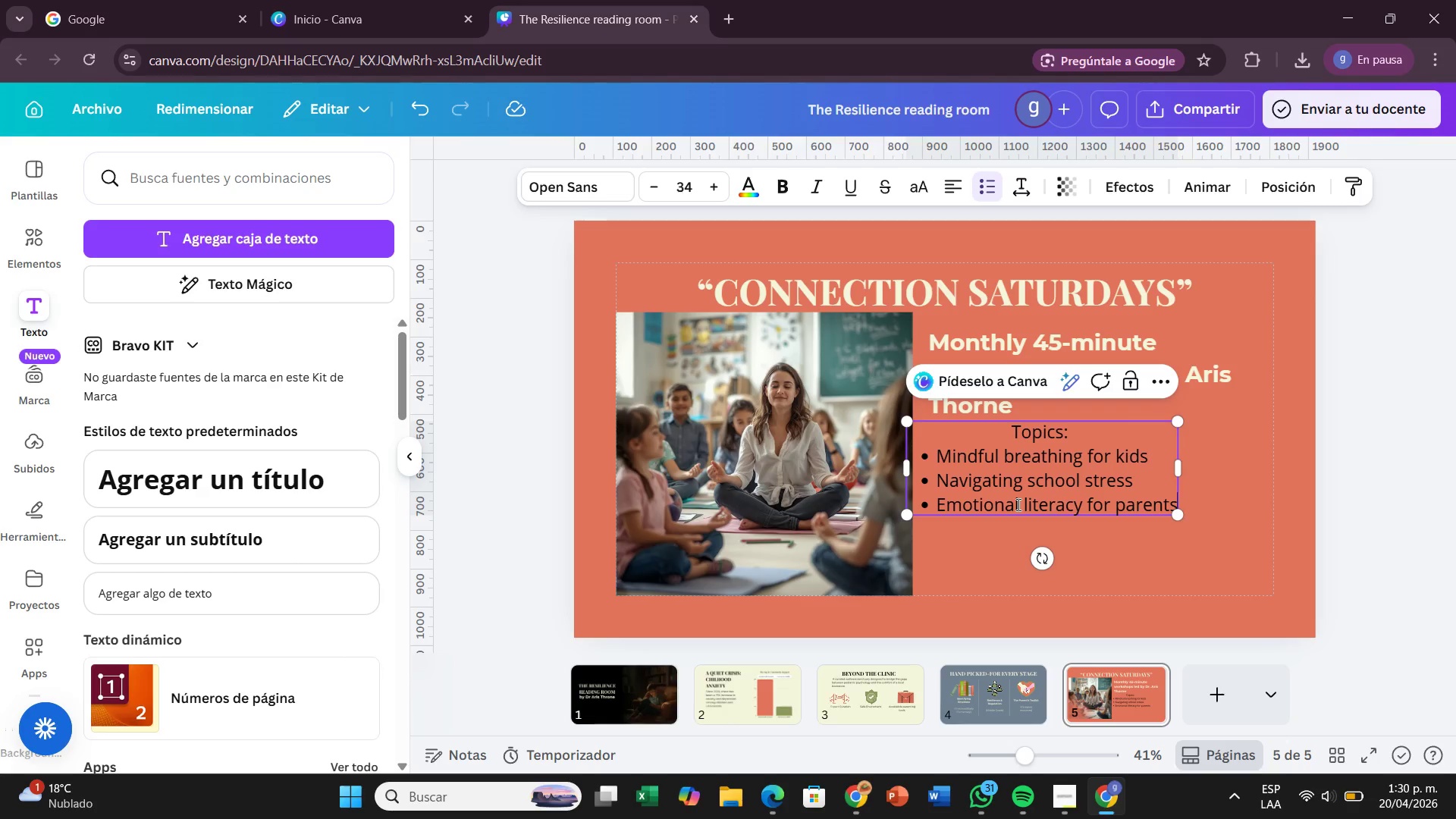 
key(Enter)
 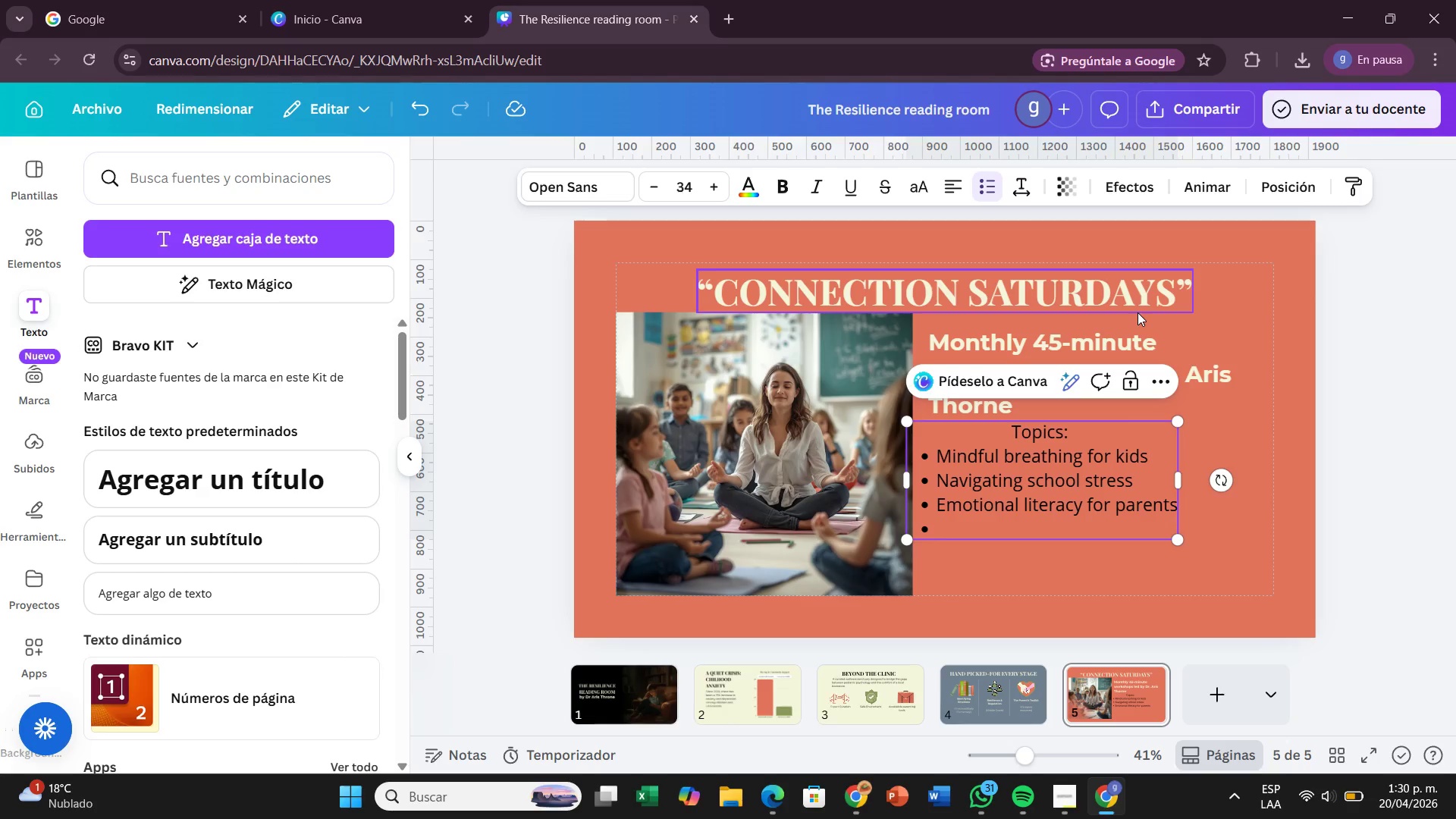 
key(Backspace)
 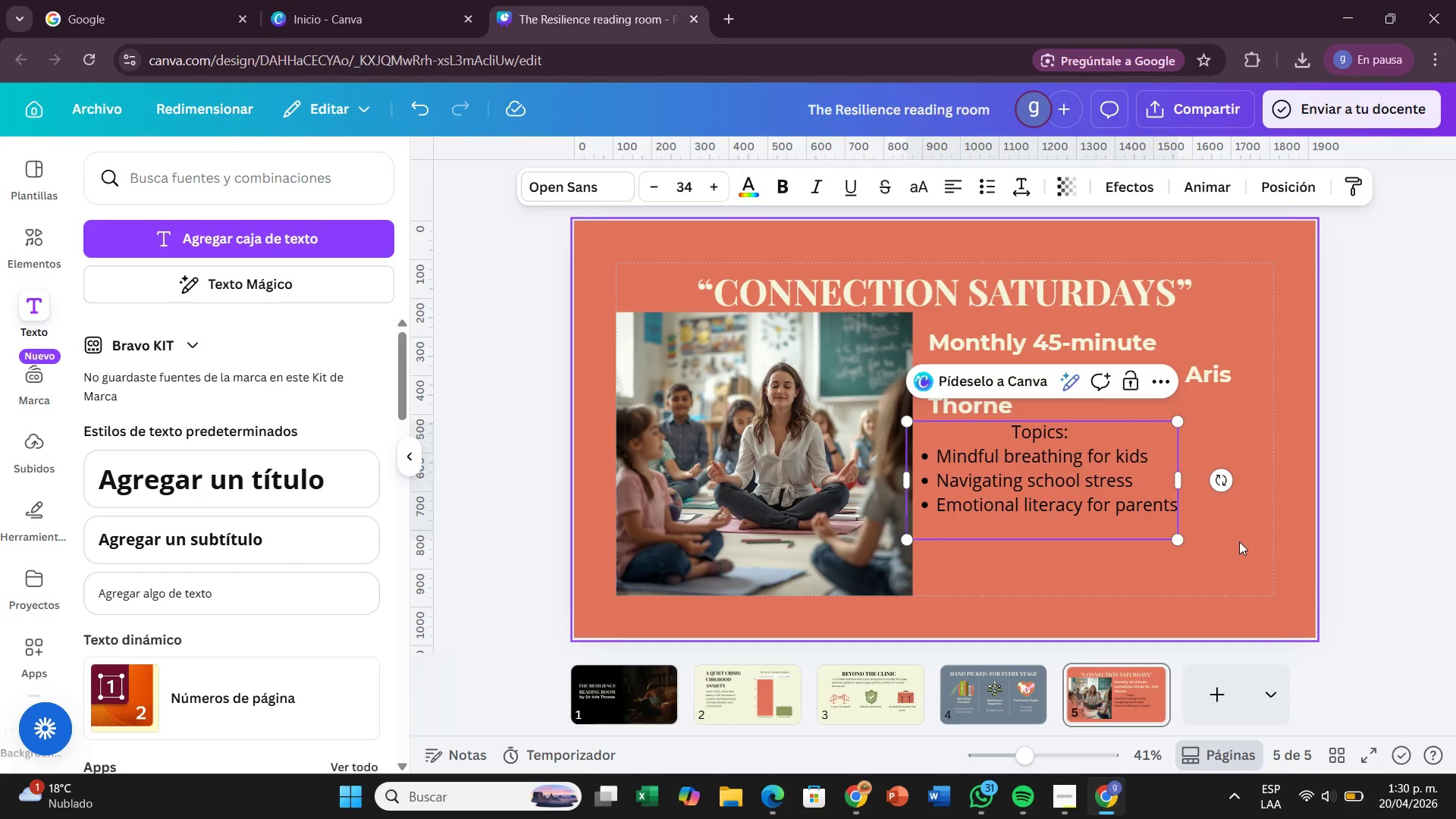 
left_click_drag(start_coordinate=[1273, 509], to_coordinate=[1269, 509])
 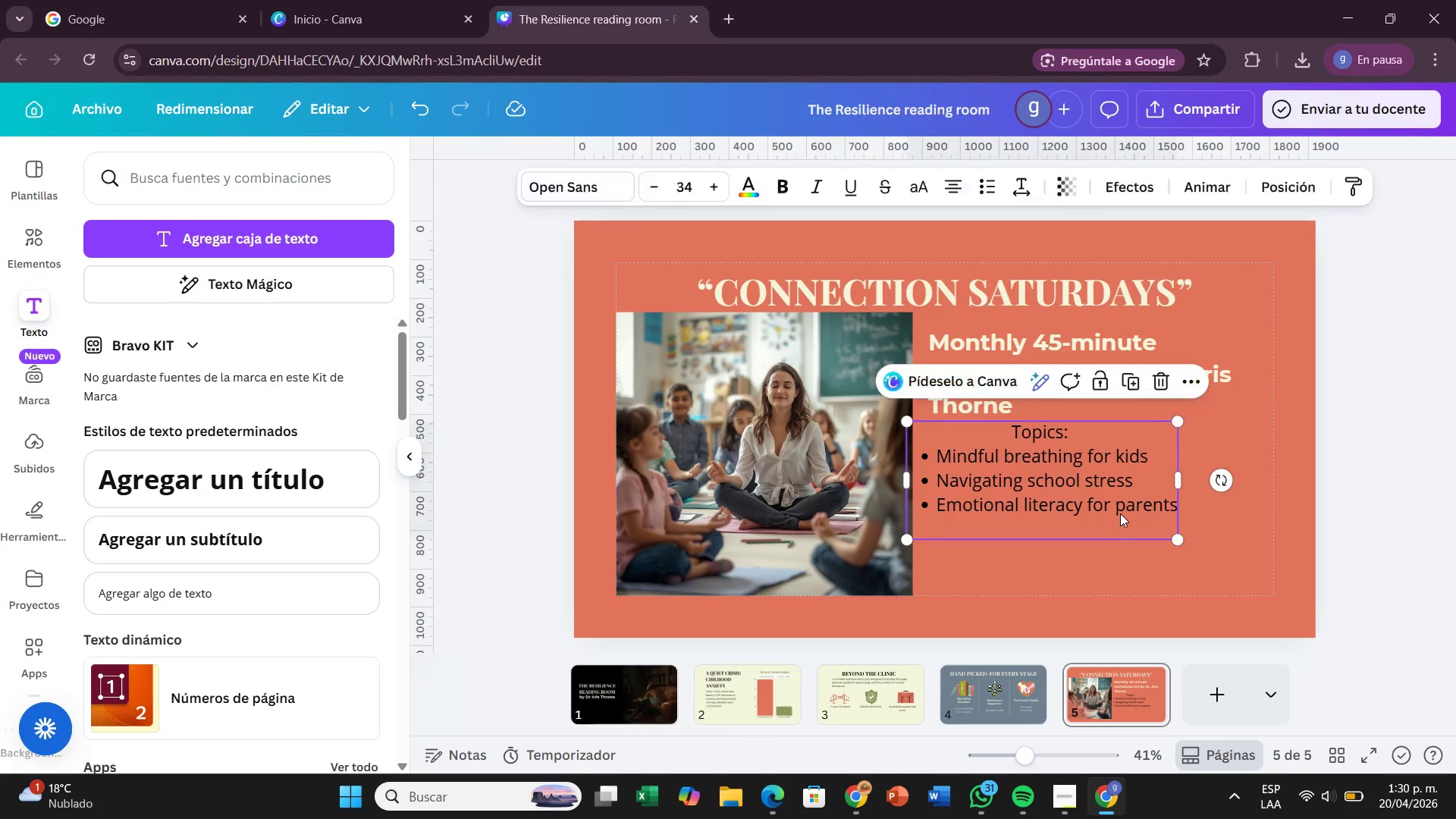 
left_click_drag(start_coordinate=[1120, 513], to_coordinate=[1162, 519])
 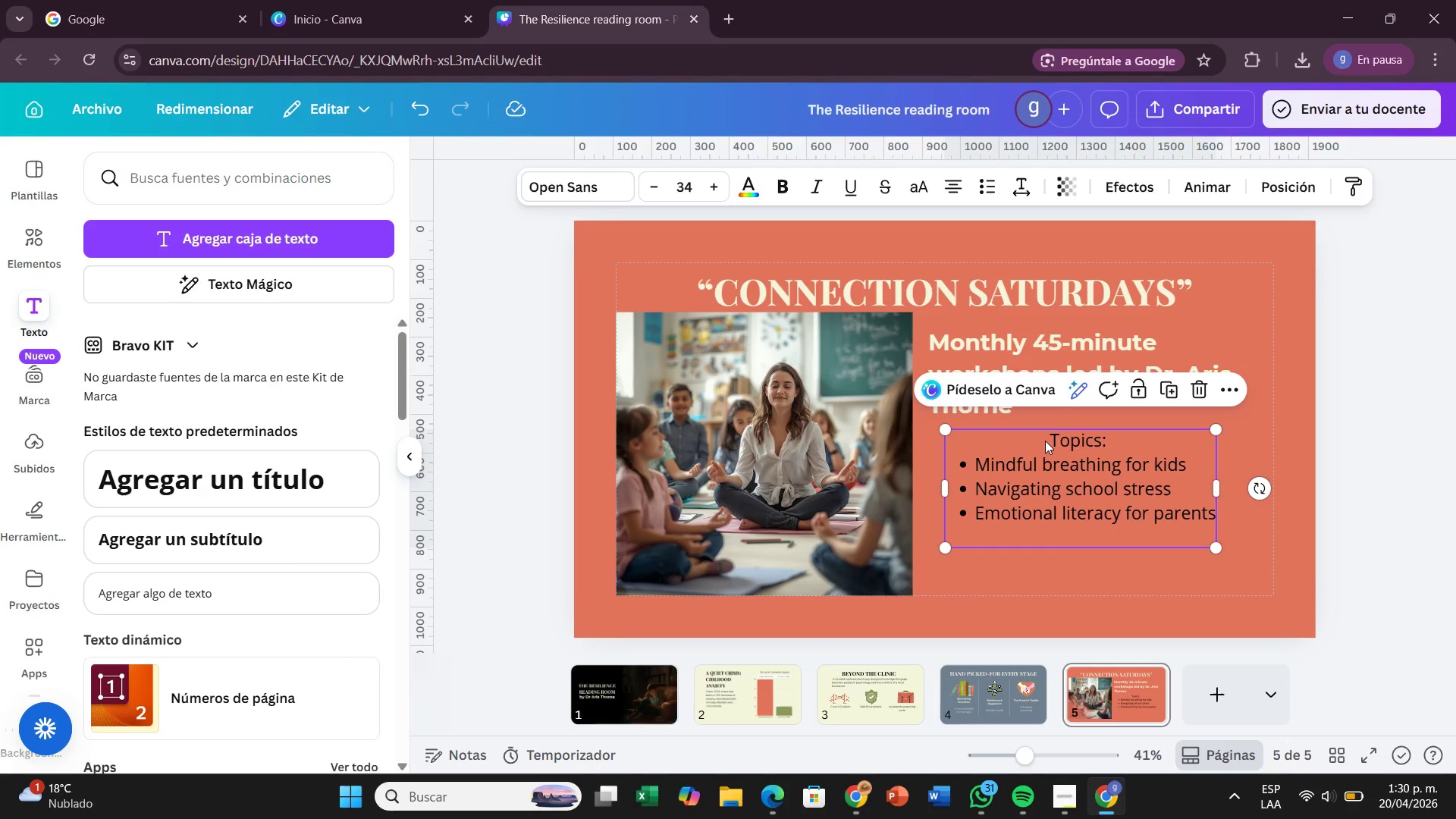 
wait(16.02)
 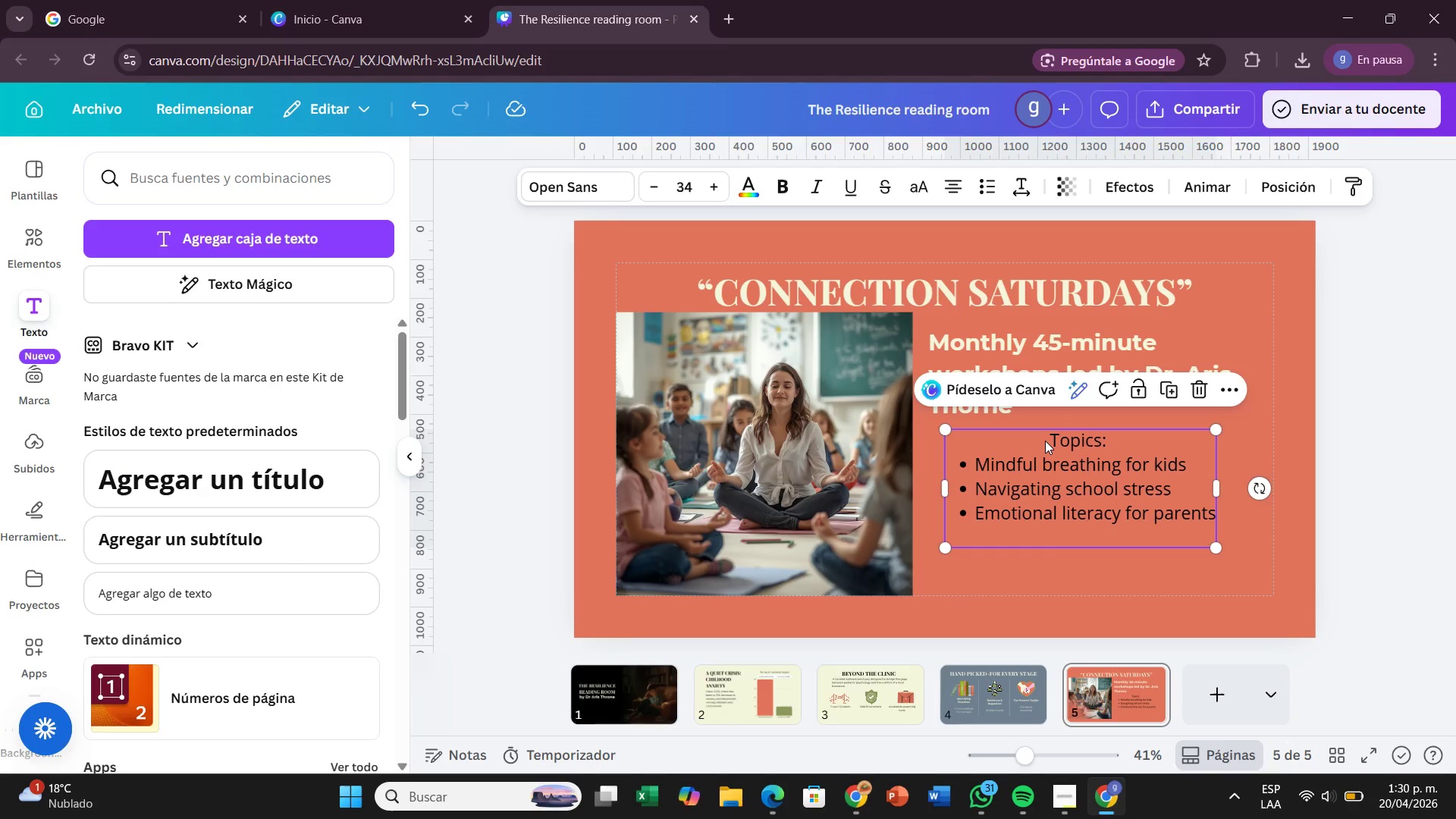 
left_click([747, 197])
 